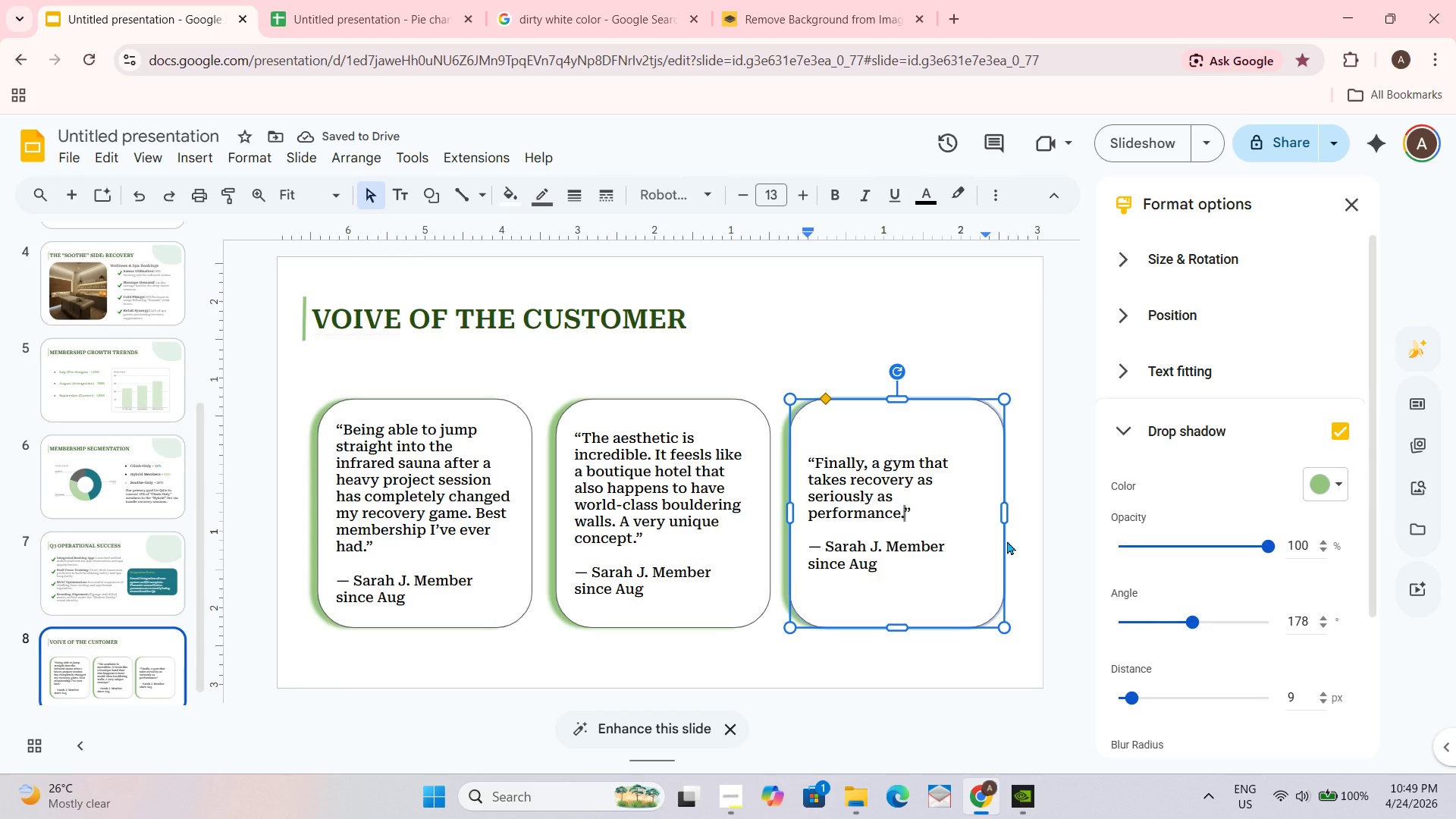 
type( The staff are knowledgeable about both climbing abn)
key(Backspace)
key(Backspace)
type(nd cold plunge)
 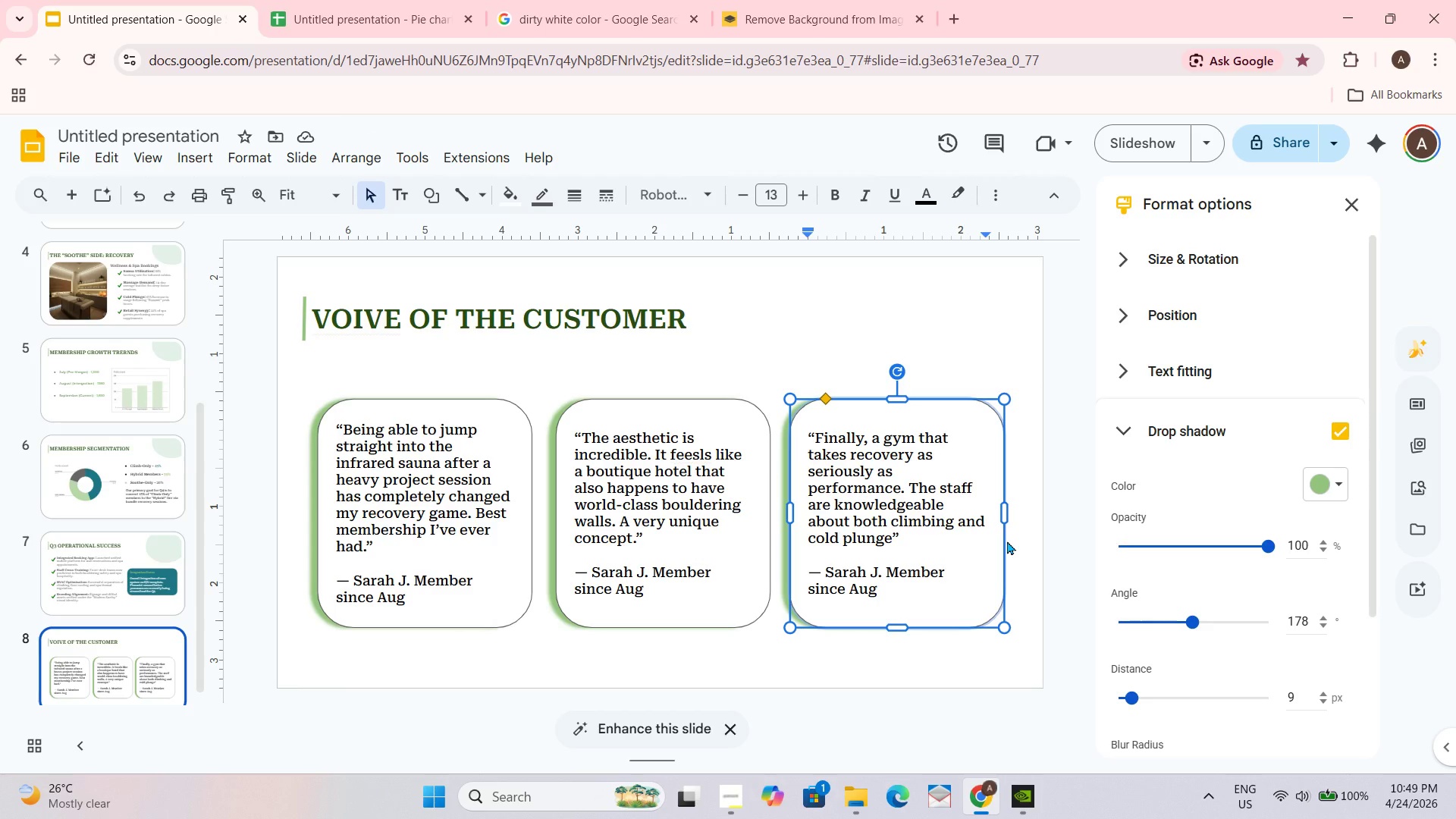 
wait(11.58)
 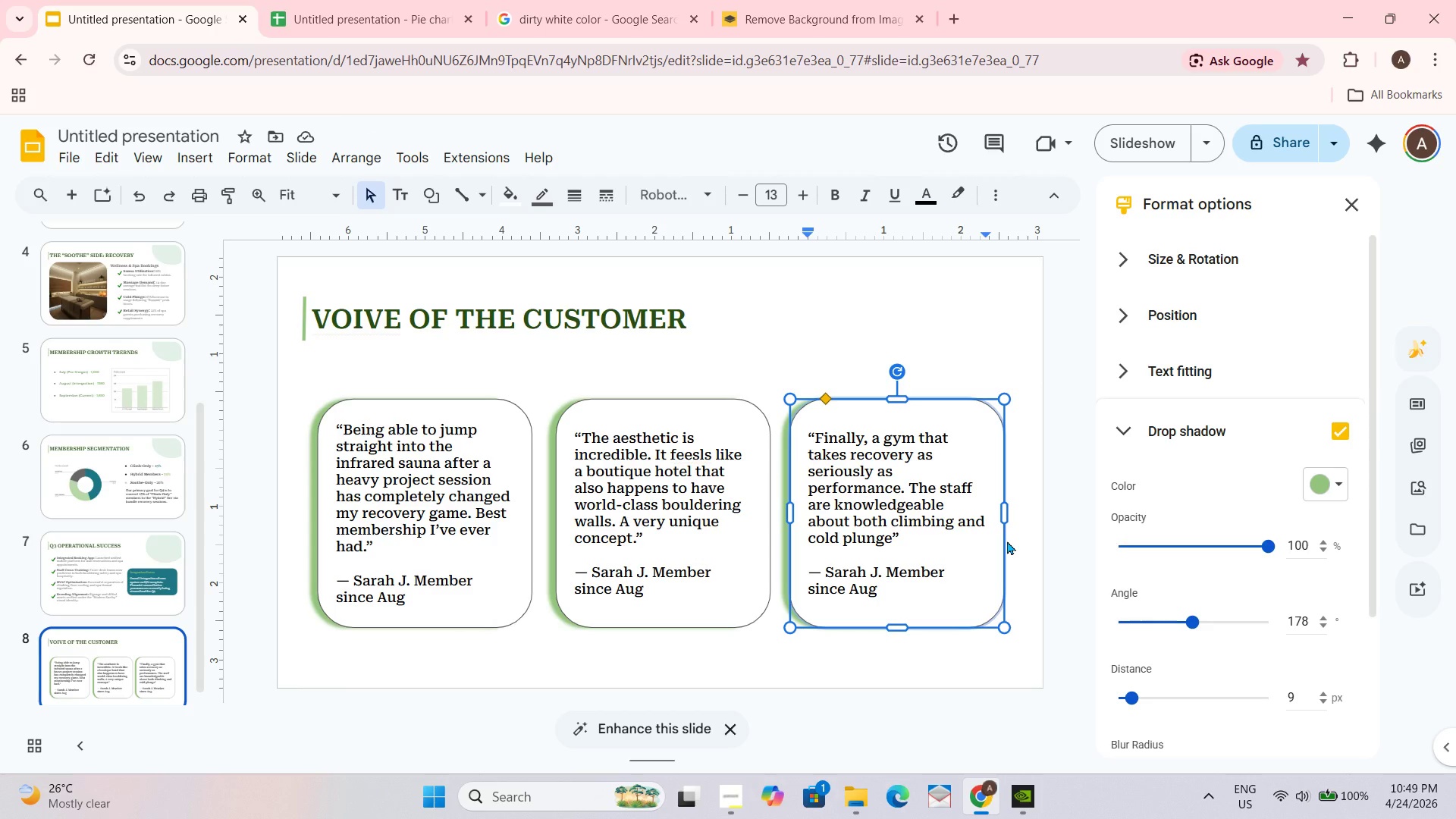 
type( benefit)
 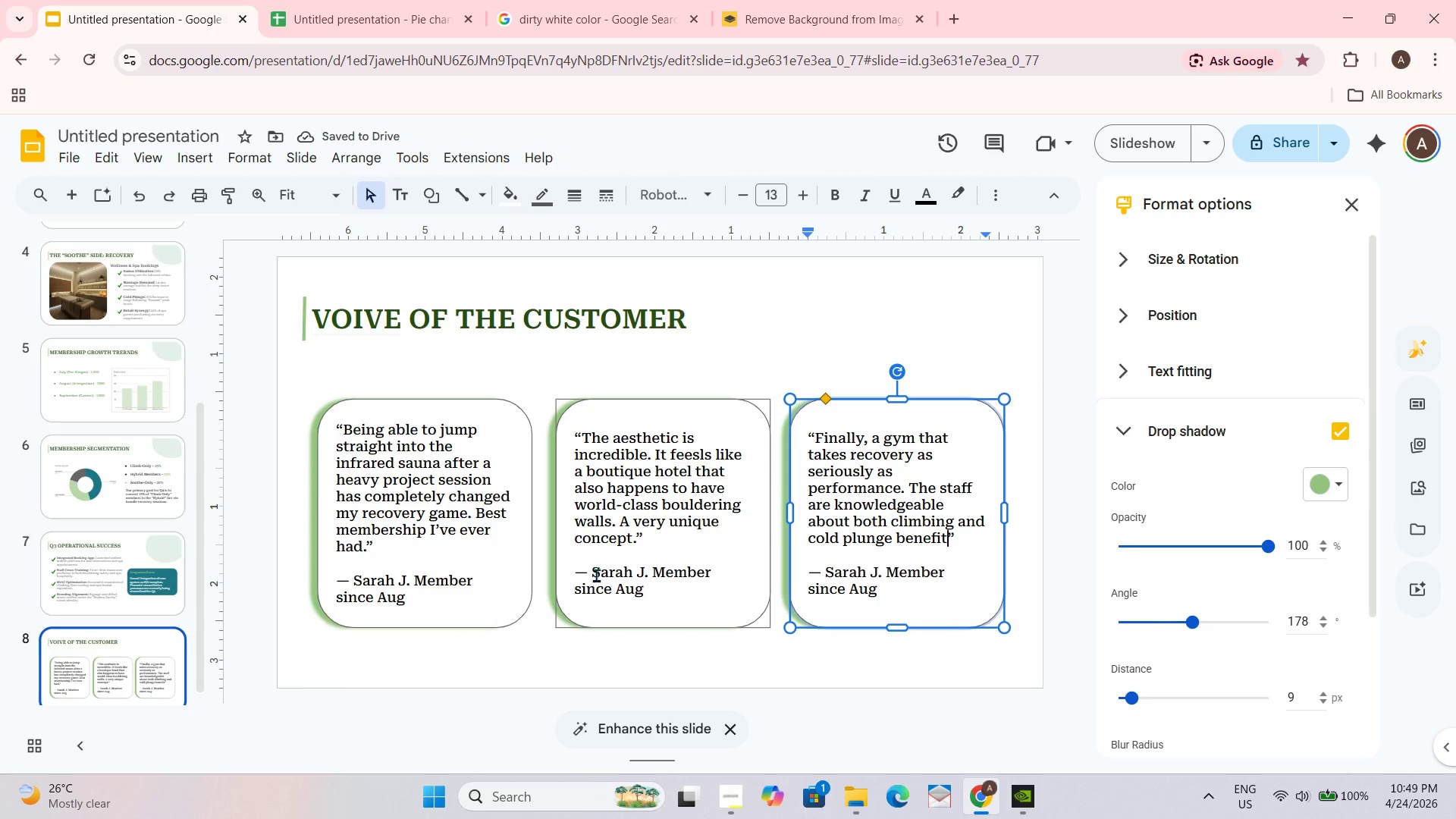 
wait(6.77)
 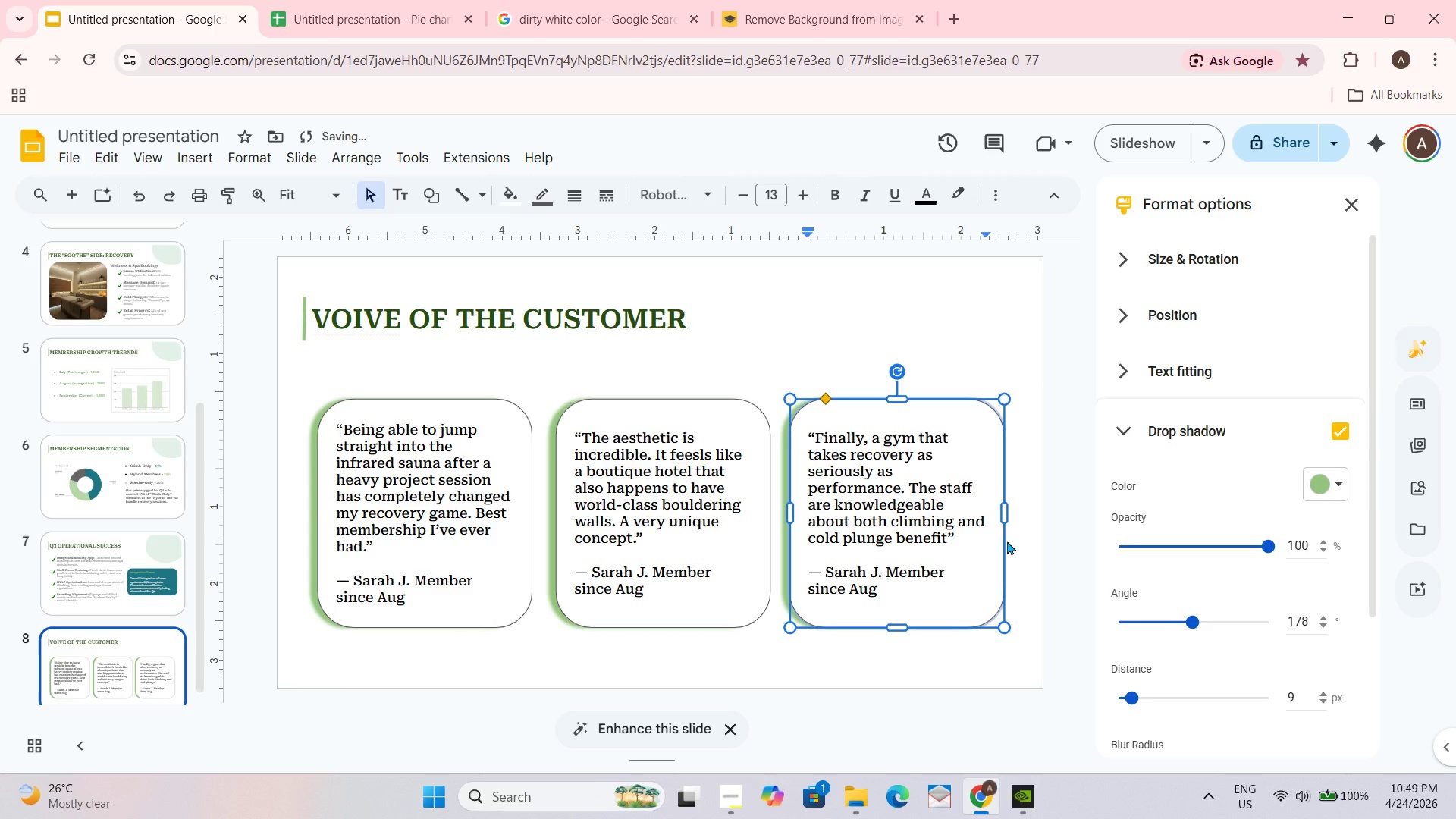 
left_click_drag(start_coordinate=[591, 575], to_coordinate=[648, 620])
 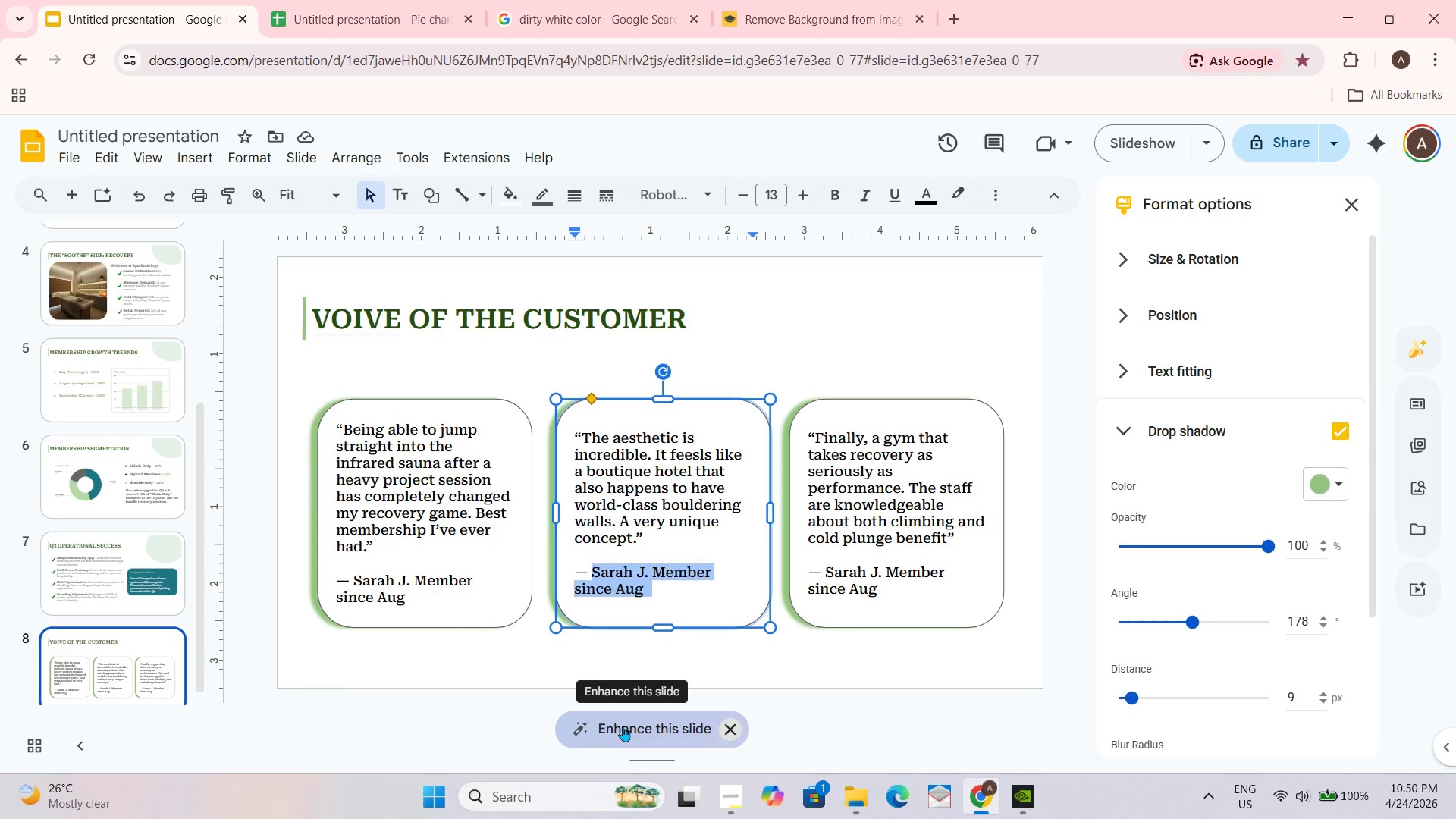 
key(Backspace)
type(MarcusT. )
key(Backspace)
key(Backspace)
key(Backspace)
type( T. Hybrid Tier)
 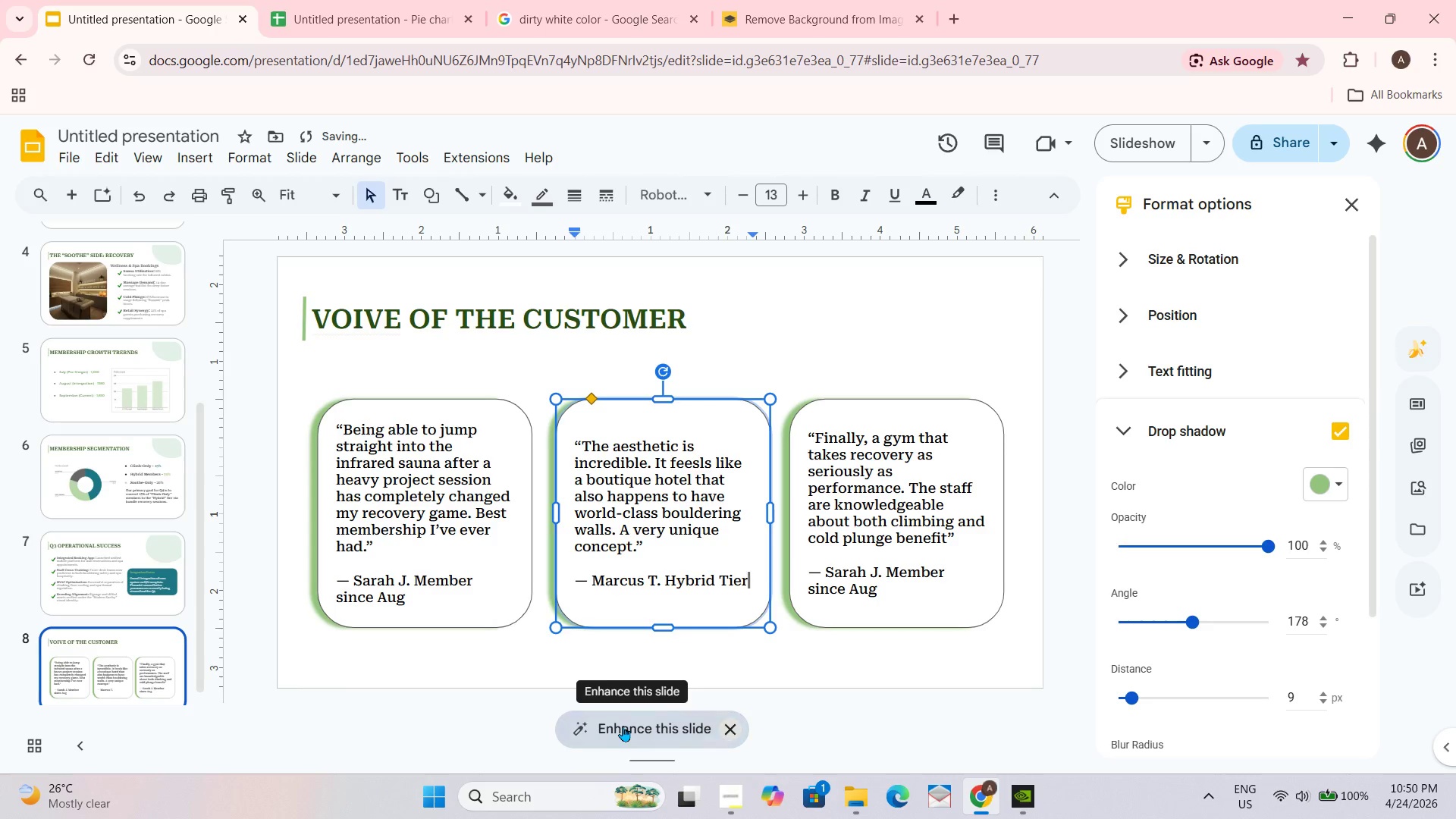 
left_click([854, 667])
 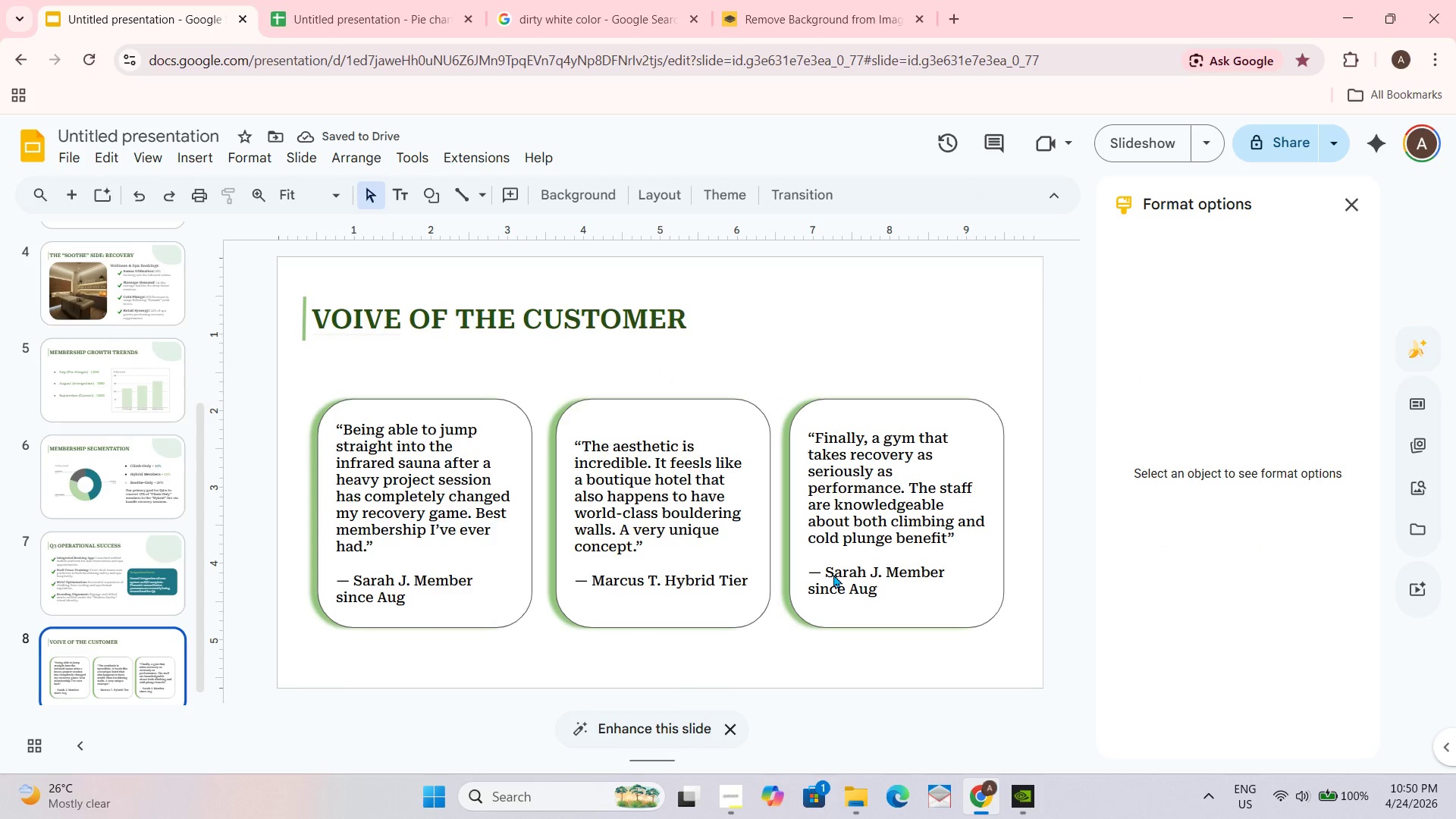 
left_click([824, 574])
 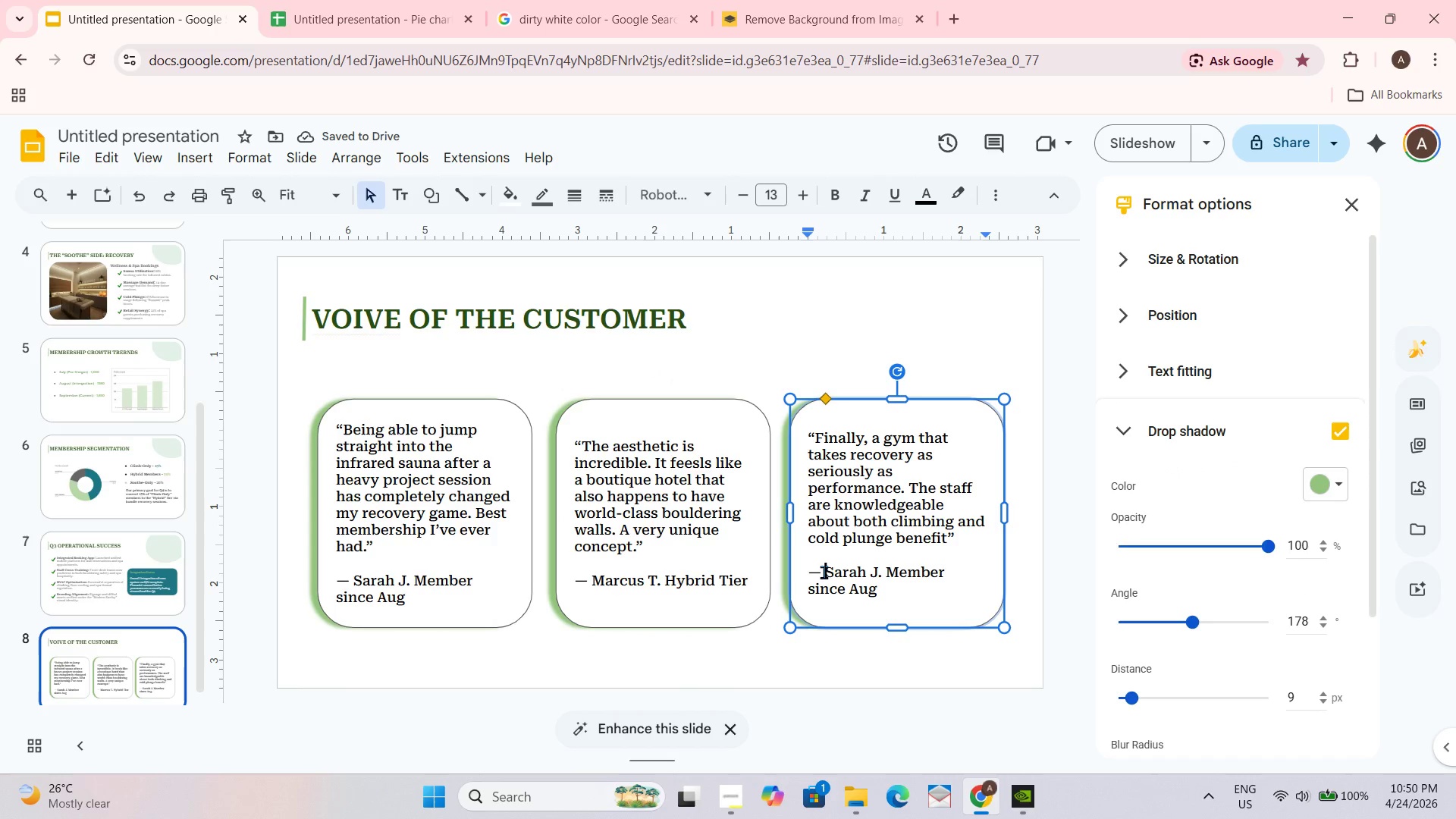 
left_click_drag(start_coordinate=[824, 572], to_coordinate=[892, 598])
 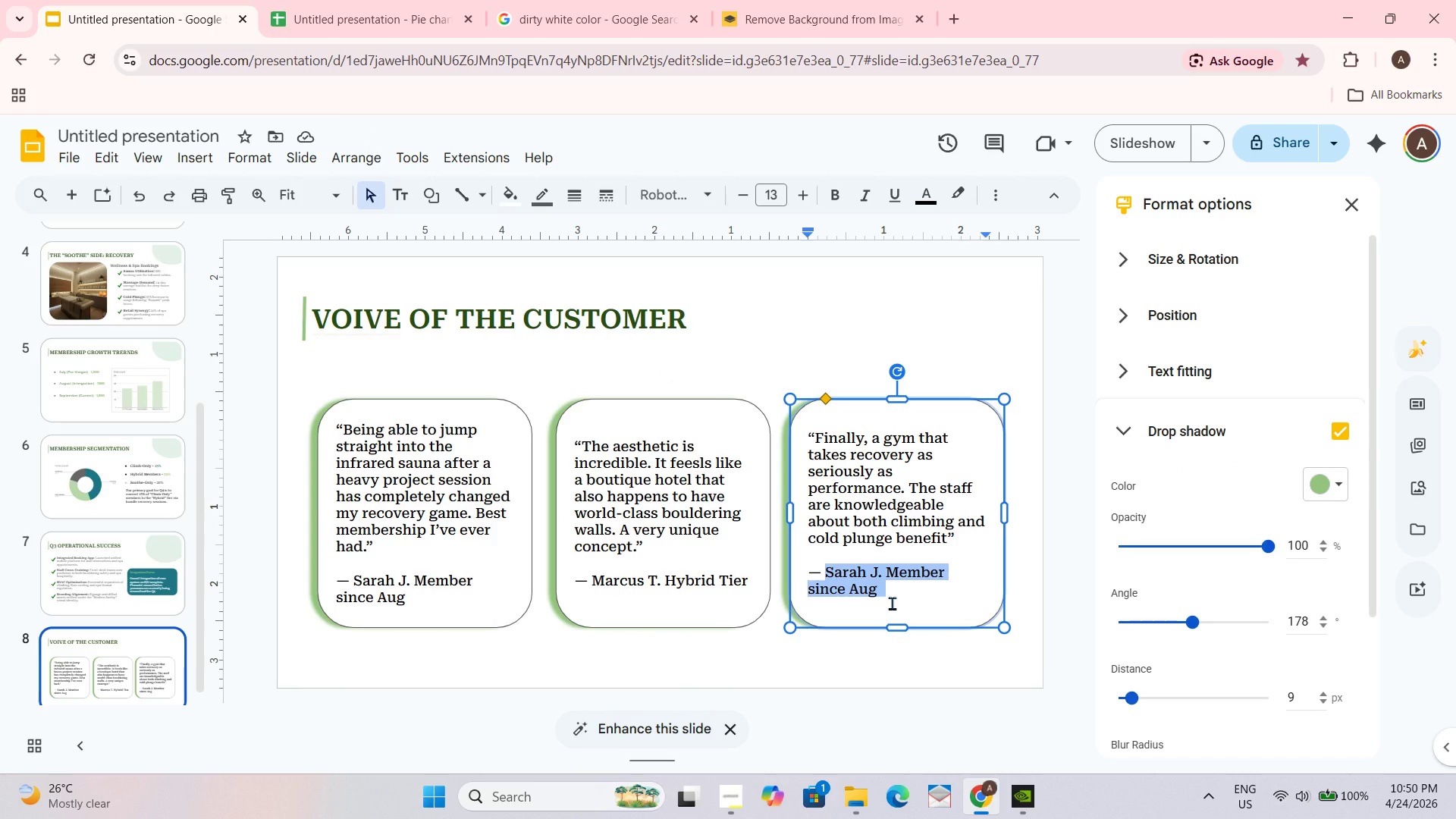 
type(Elena R. Pro Climber)
 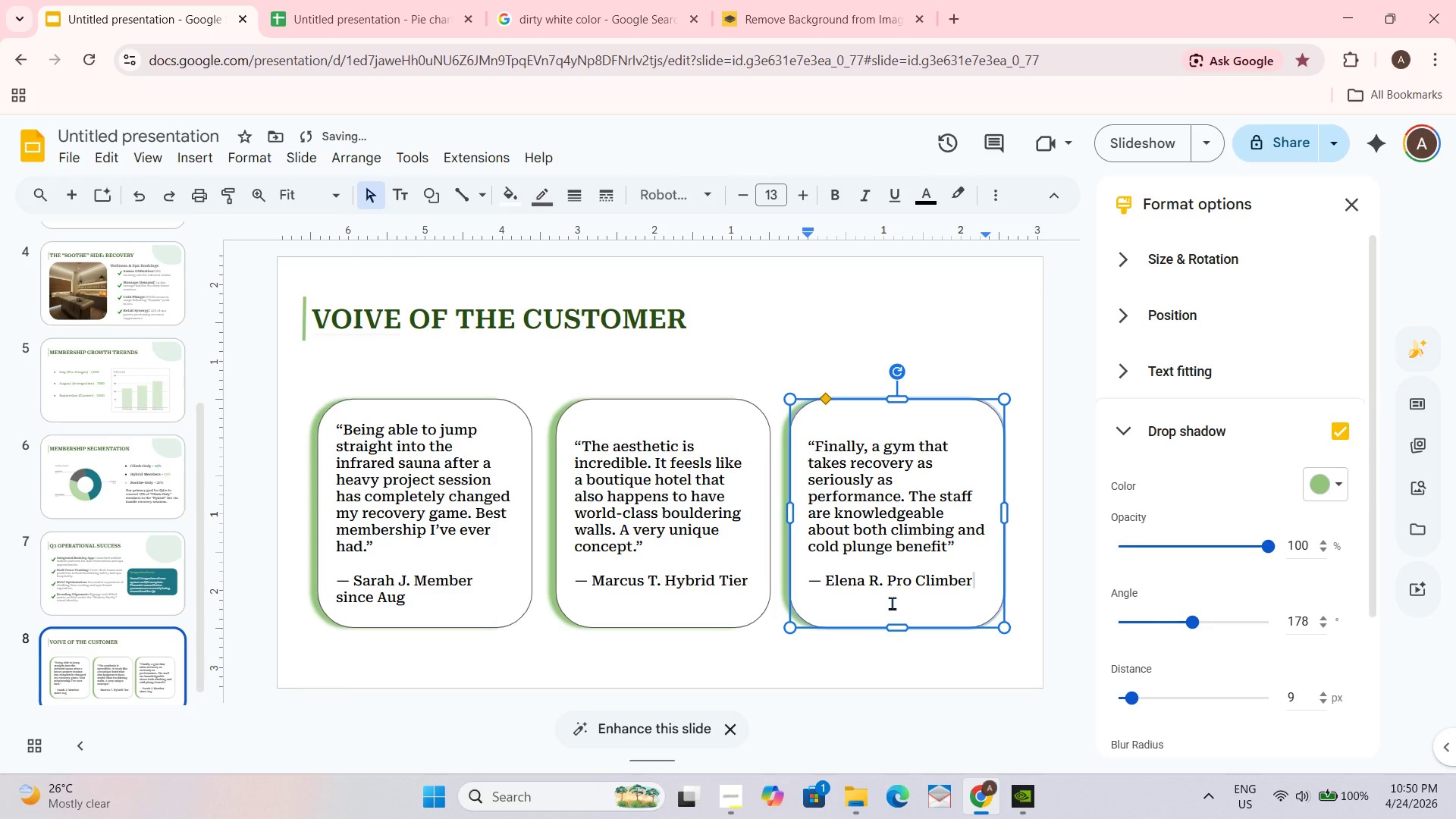 
left_click([855, 370])
 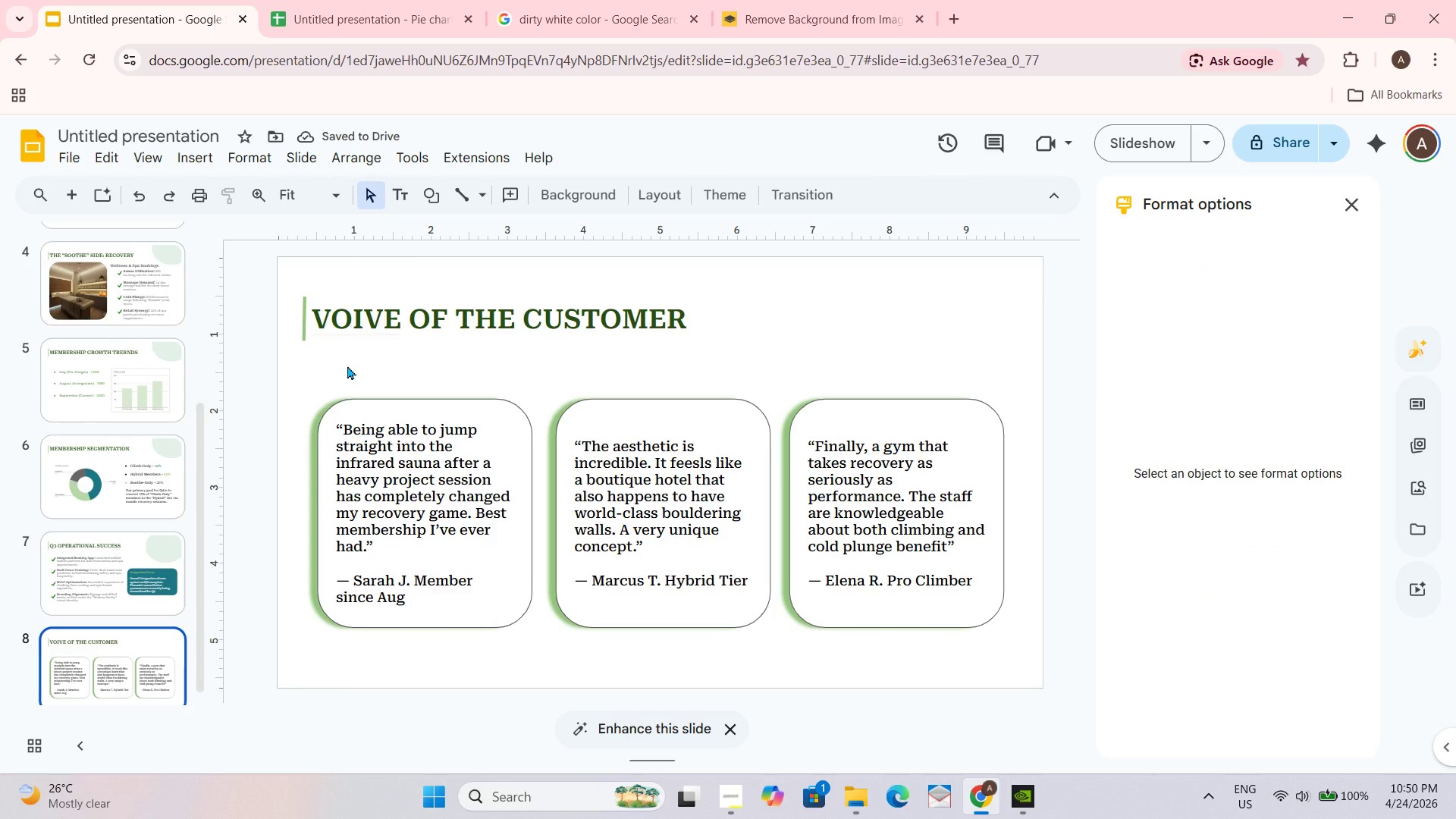 
left_click_drag(start_coordinate=[332, 367], to_coordinate=[837, 552])
 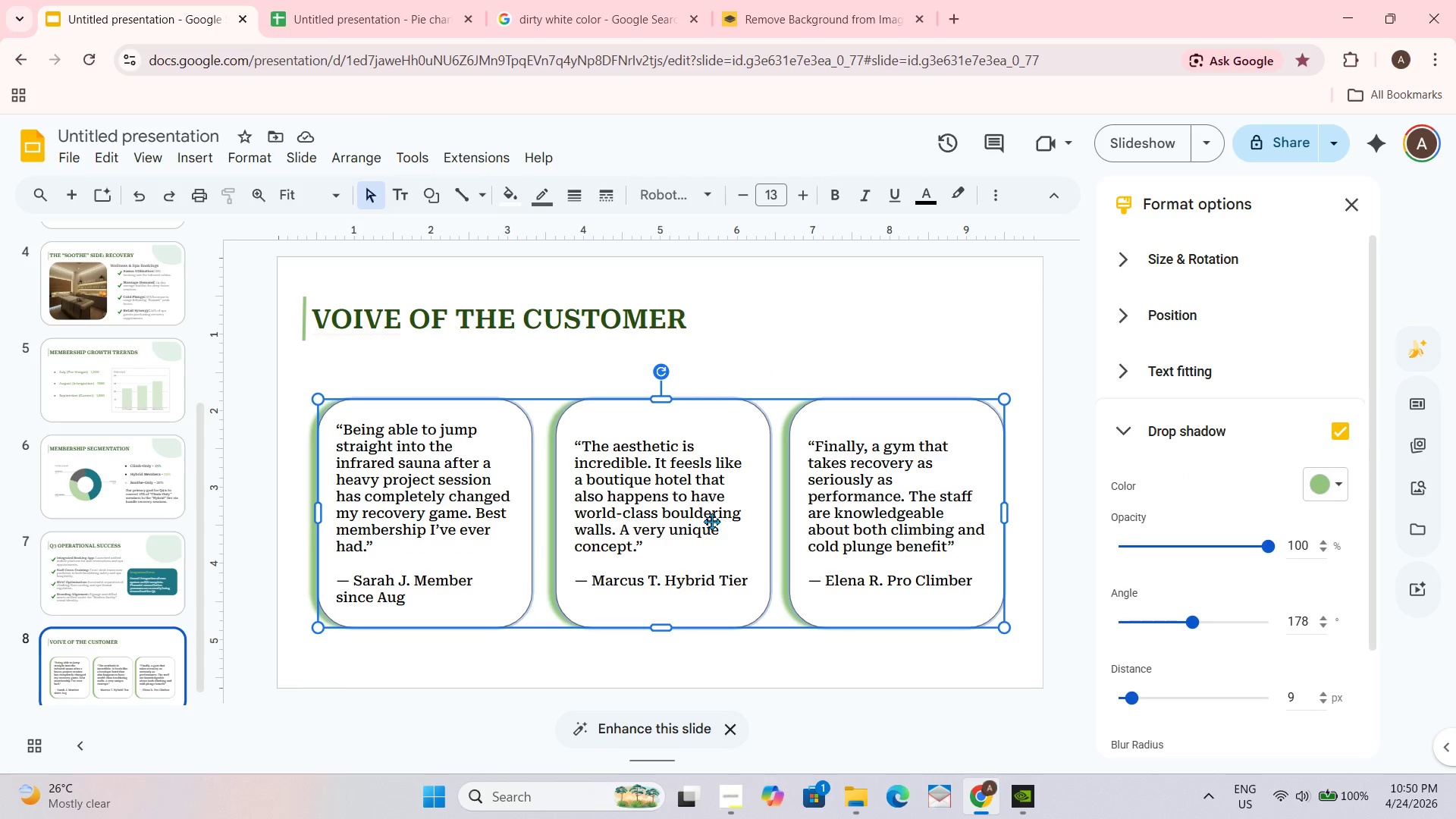 
left_click_drag(start_coordinate=[711, 519], to_coordinate=[711, 508])
 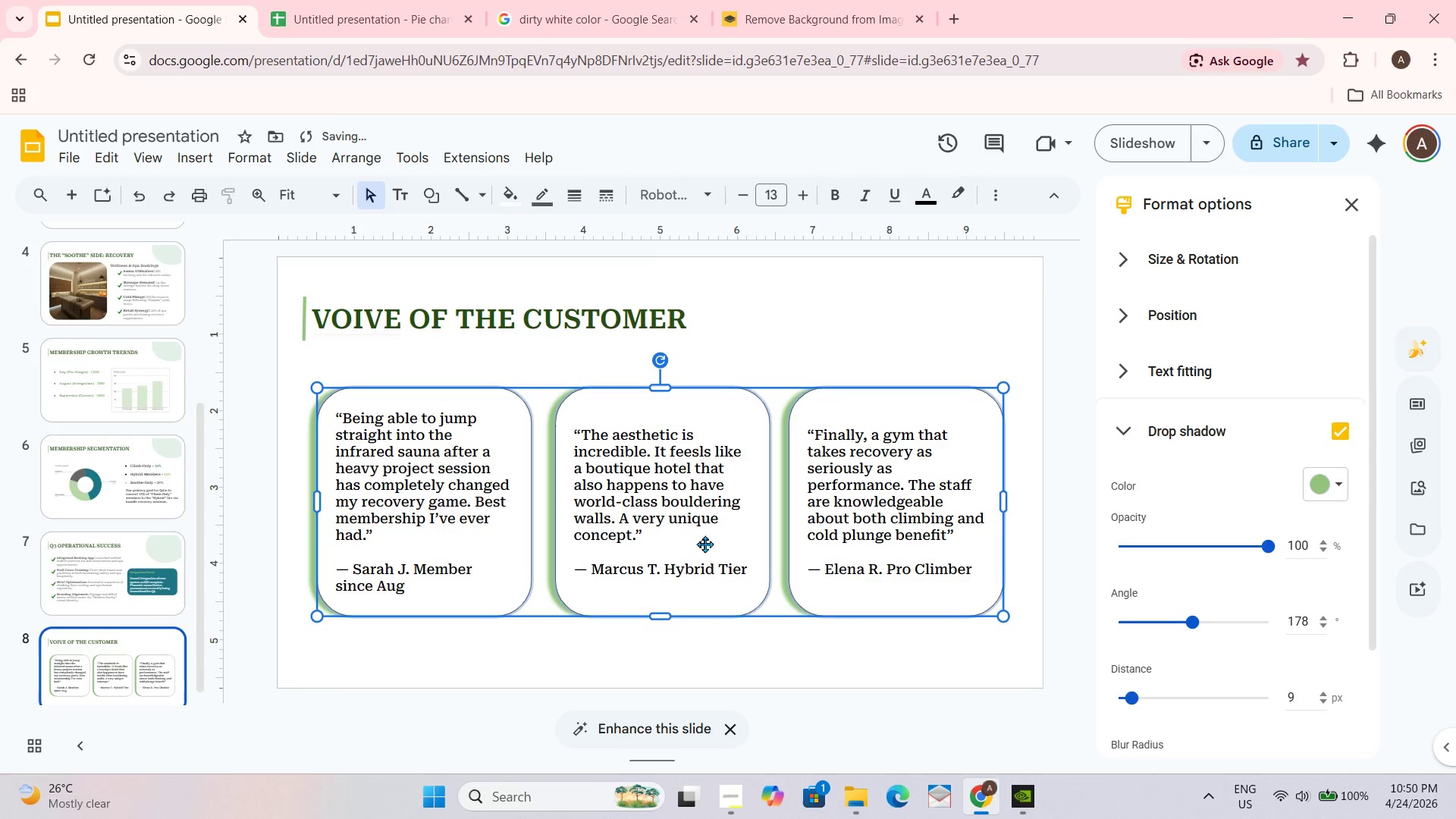 
left_click_drag(start_coordinate=[703, 544], to_coordinate=[703, 539])
 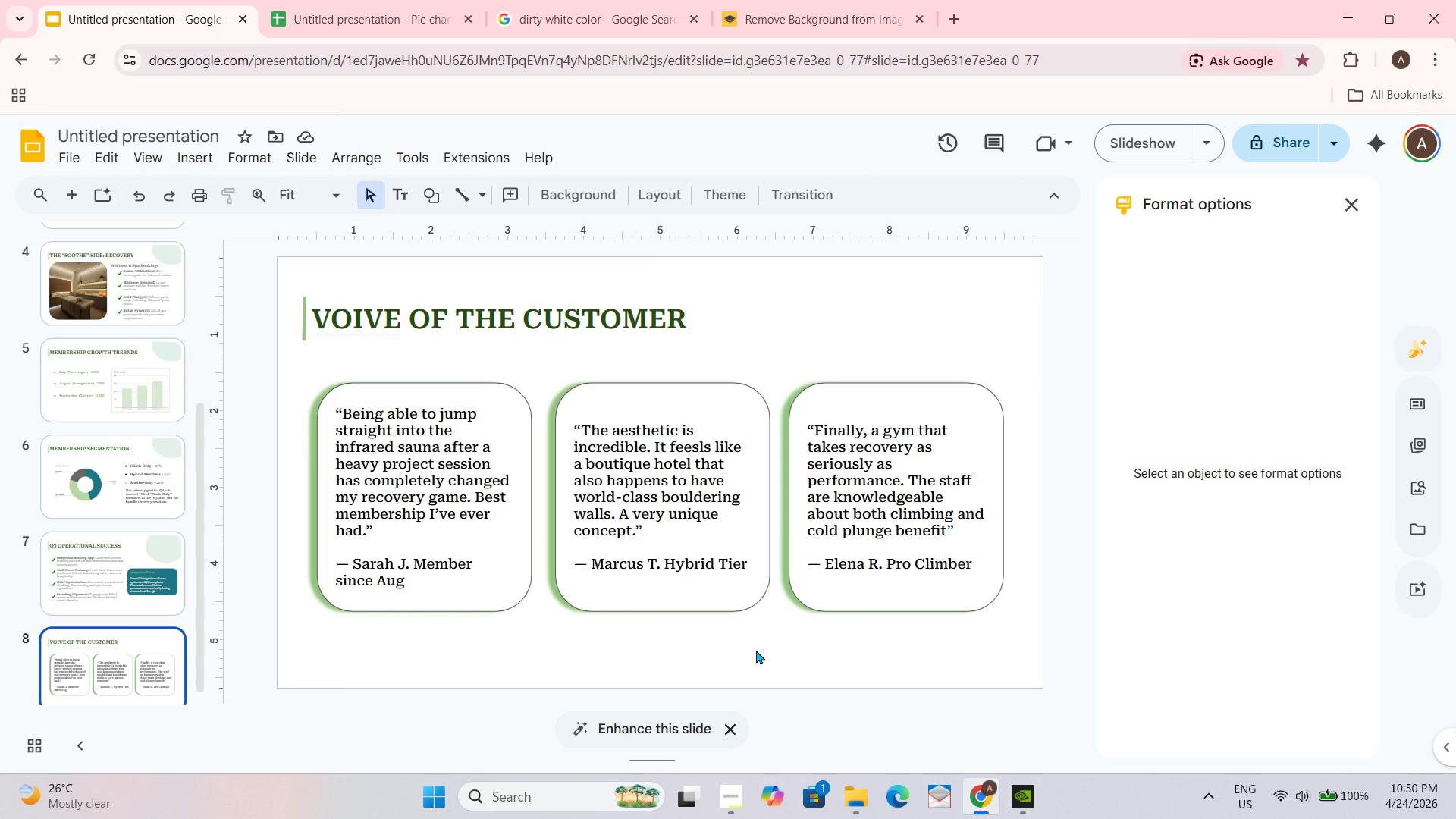 
wait(15.58)
 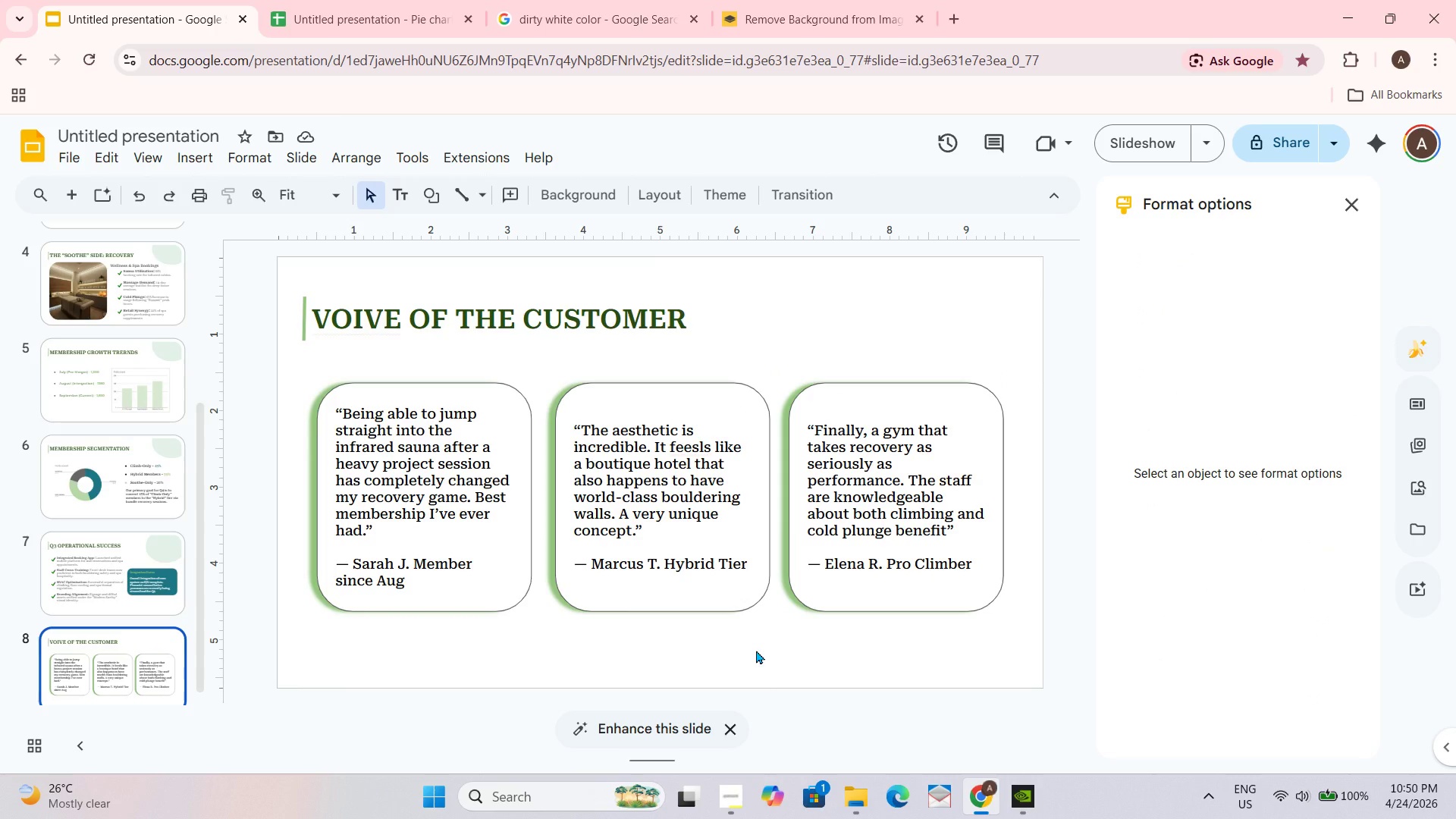 
scroll: coordinate [937, 459], scroll_direction: down, amount: 3.0
 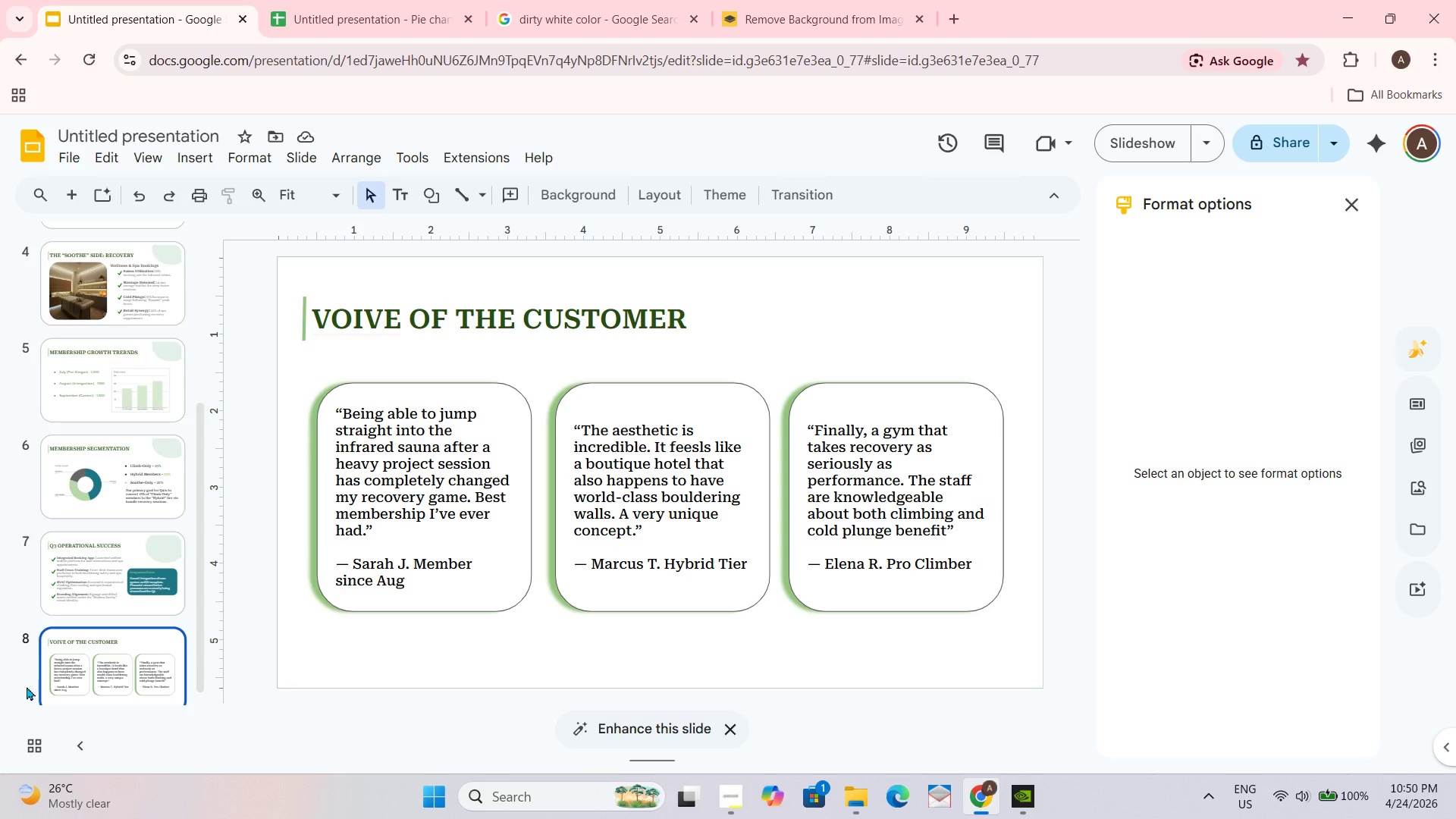 
left_click([60, 653])
 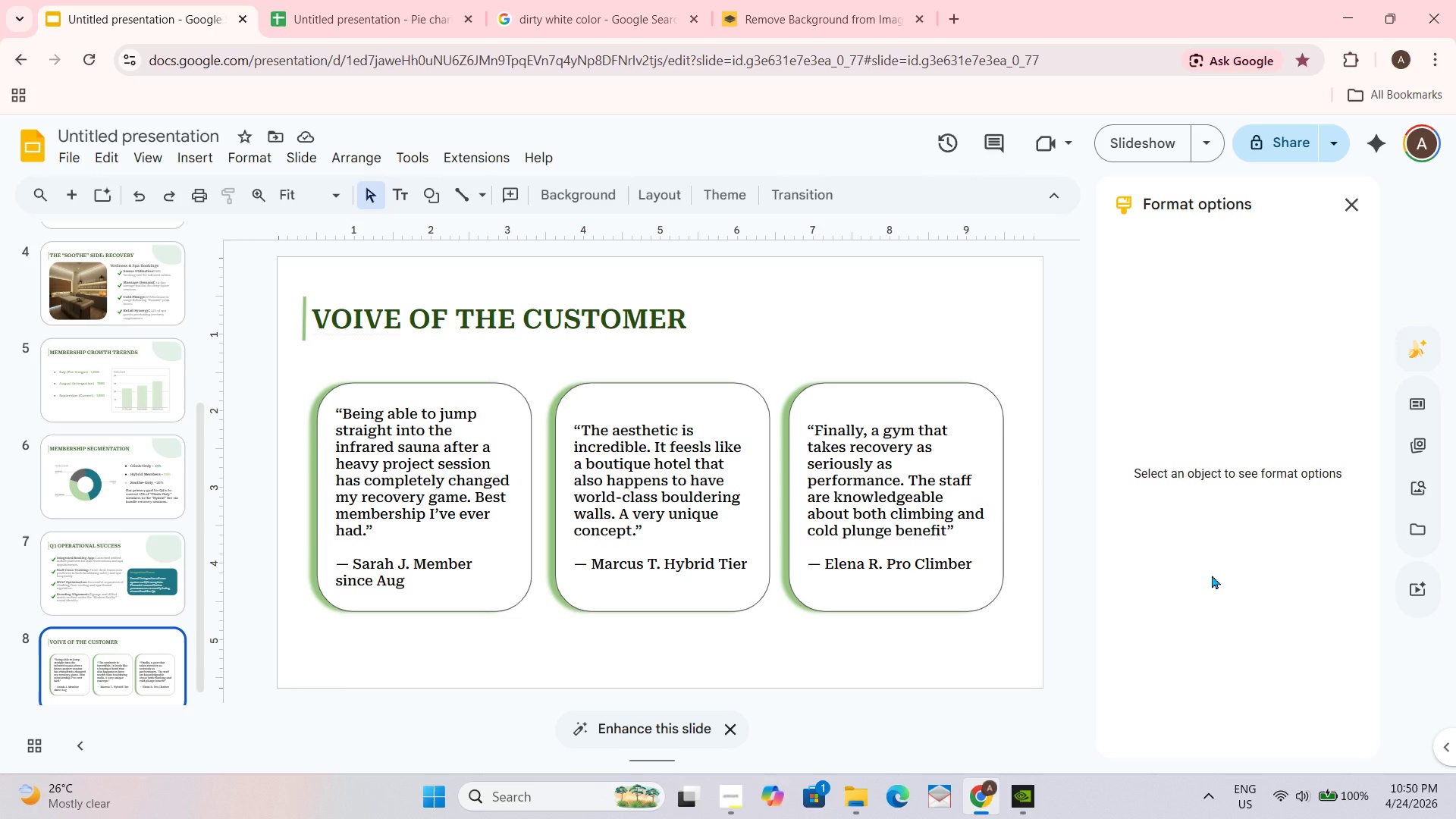 
key(Enter)
 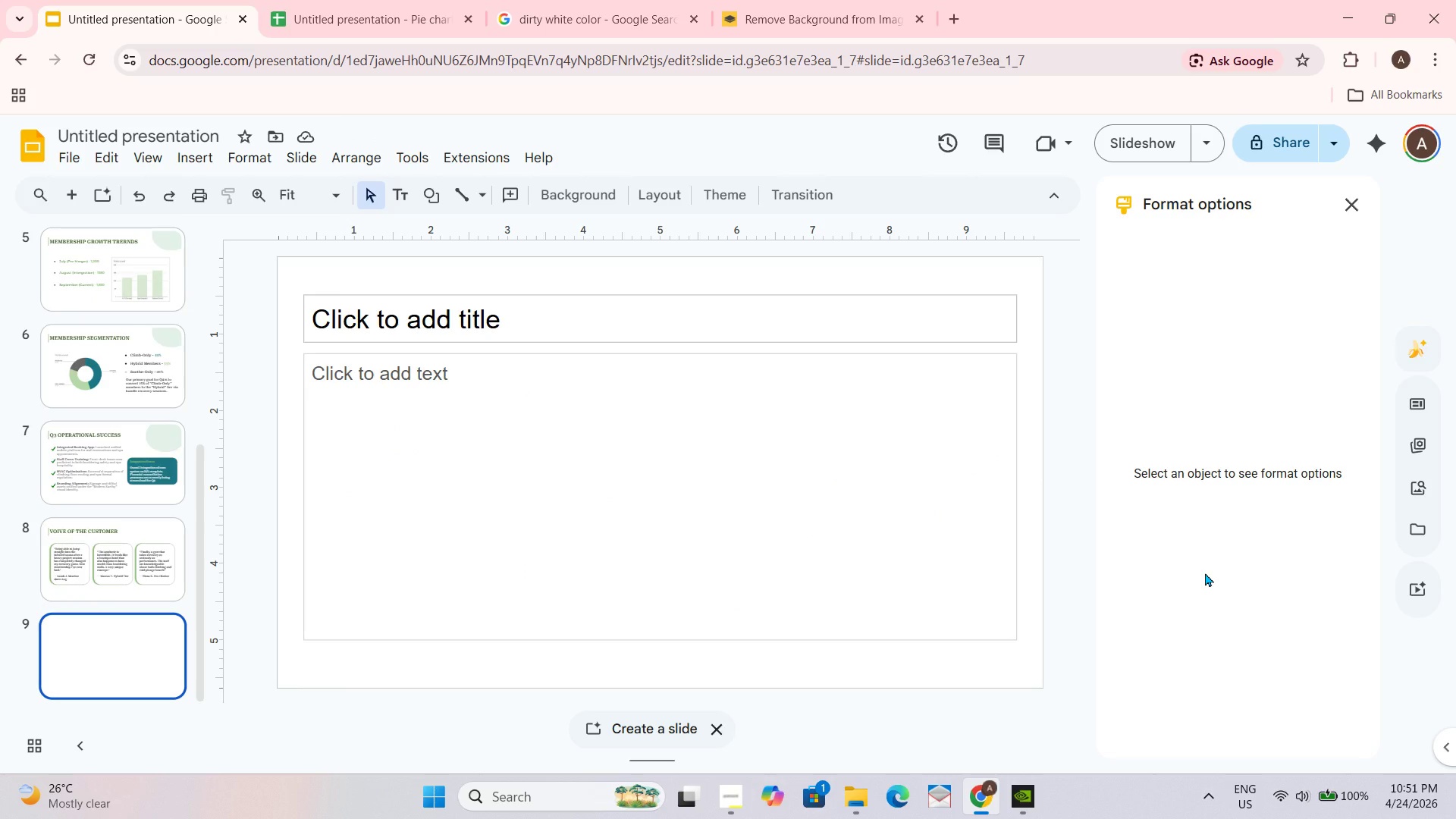 
wait(10.94)
 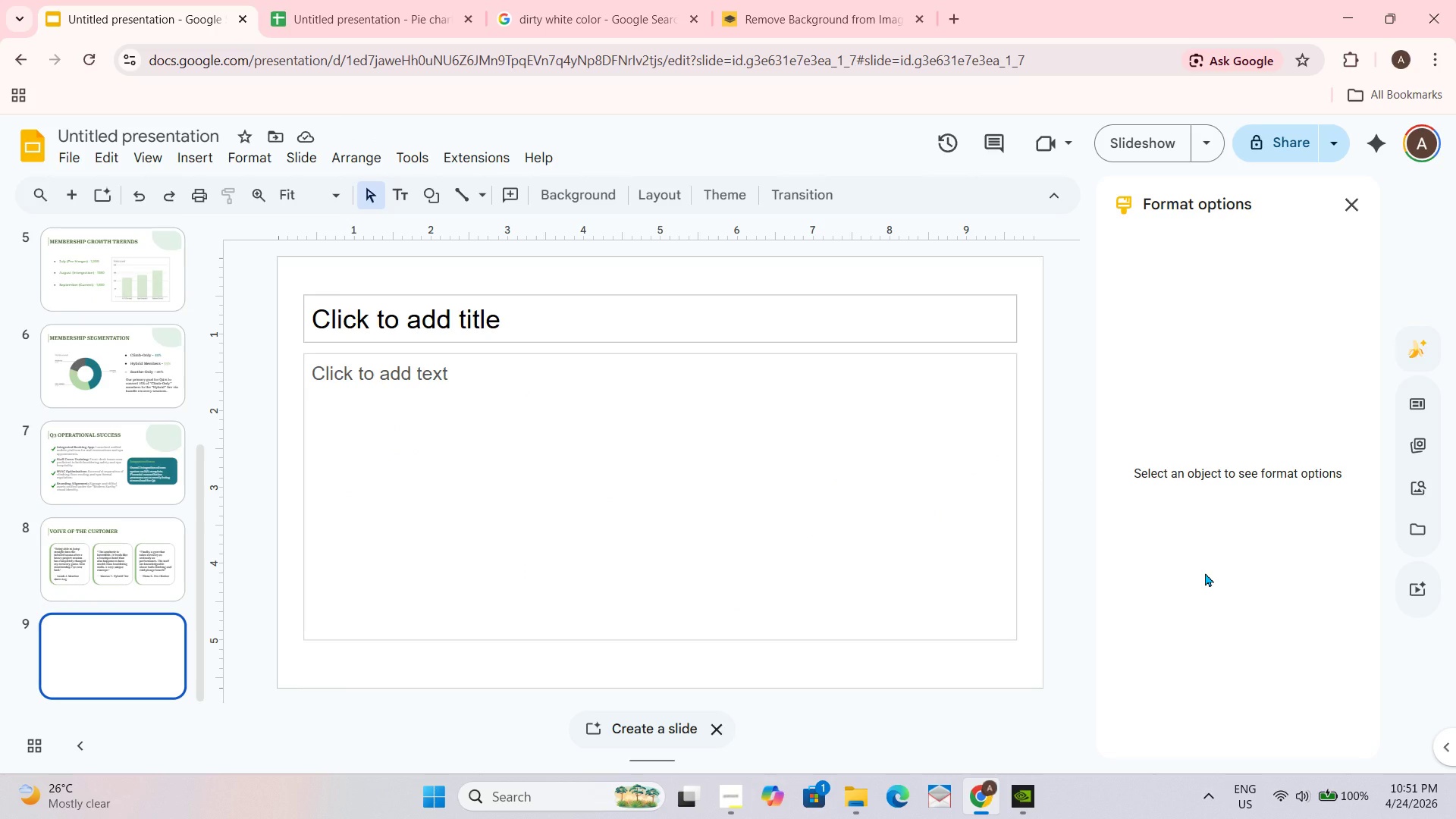 
left_click([404, 11])
 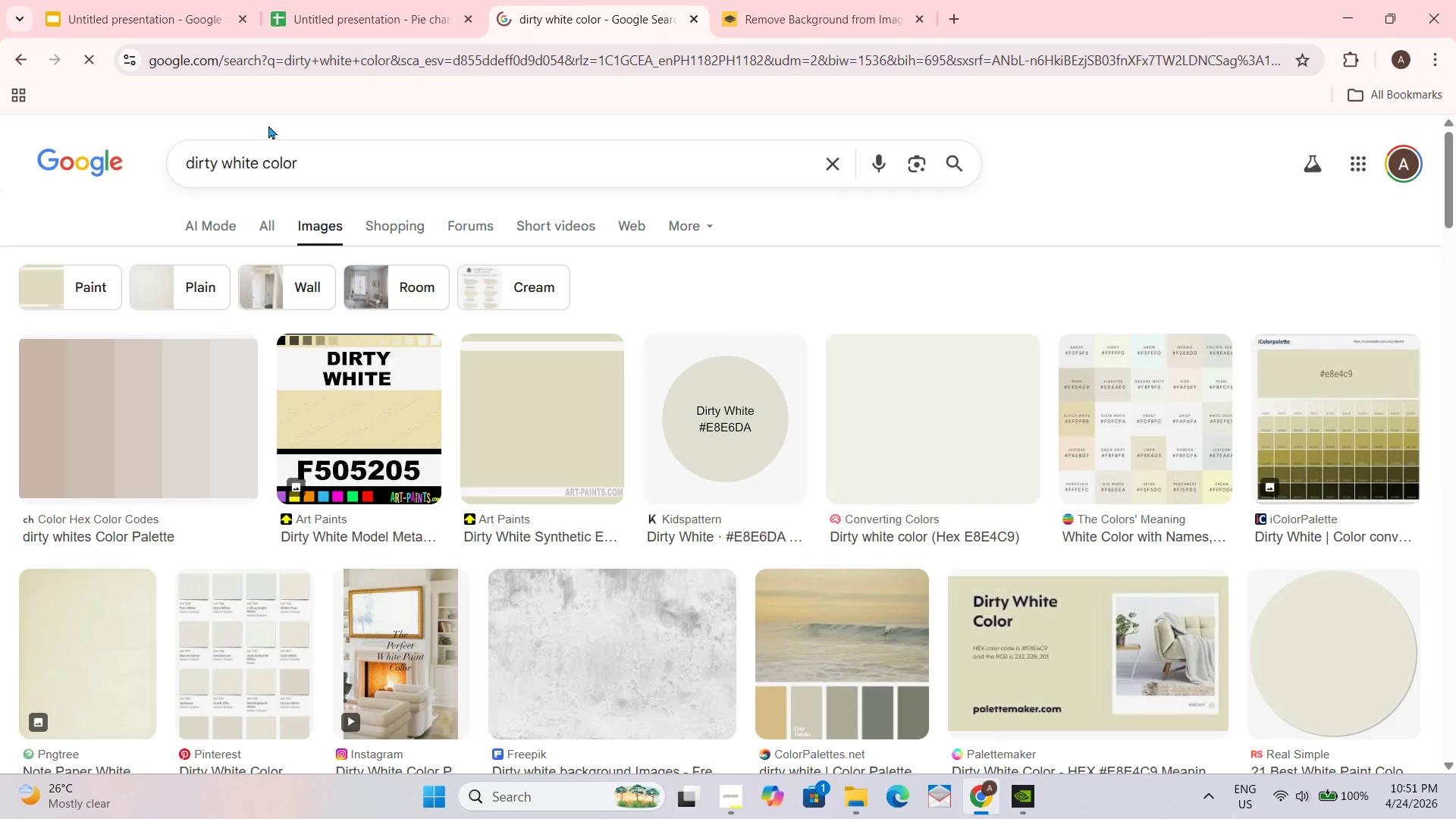 
left_click_drag(start_coordinate=[324, 160], to_coordinate=[64, 197])
 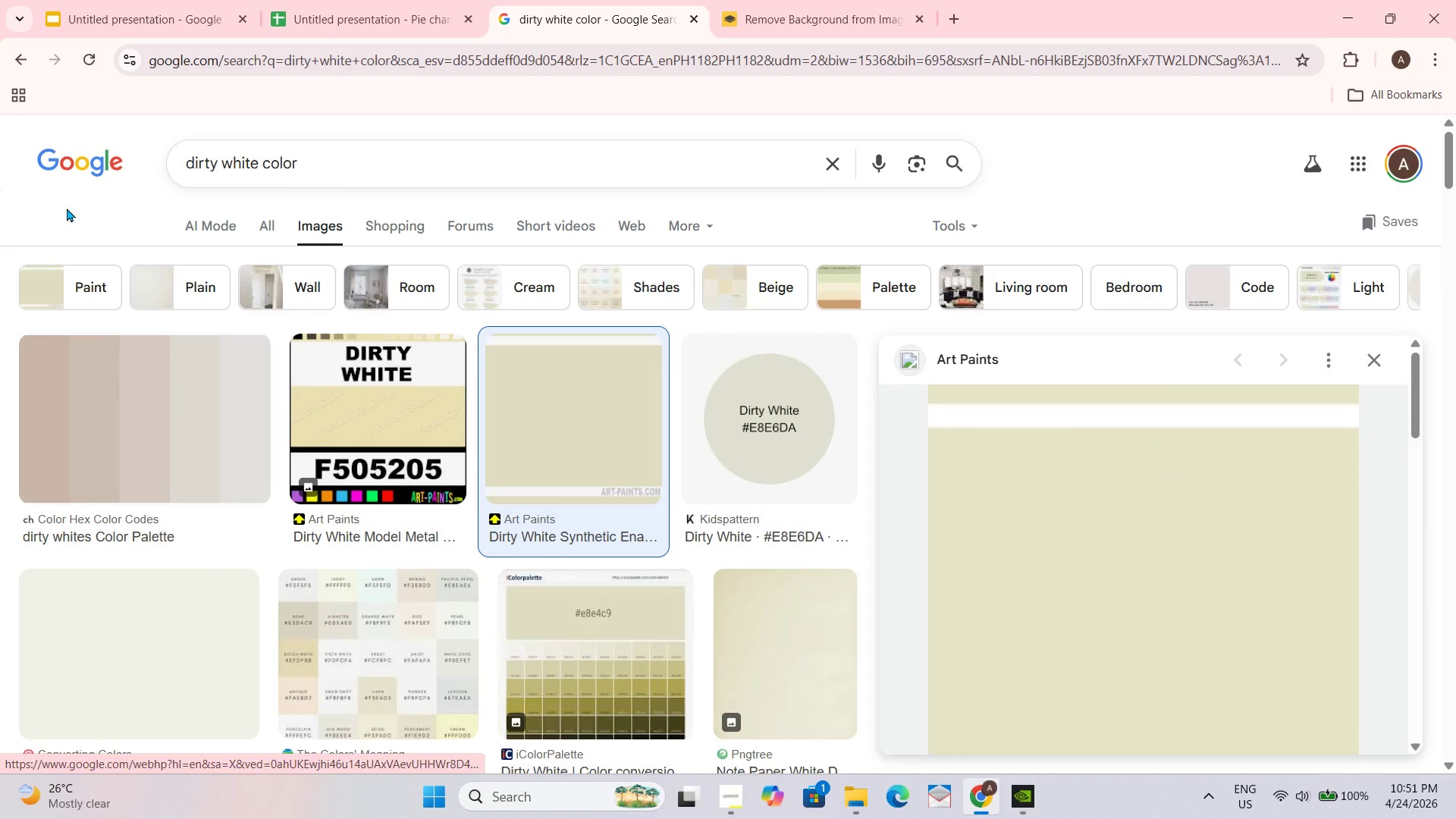 
type(Green)
 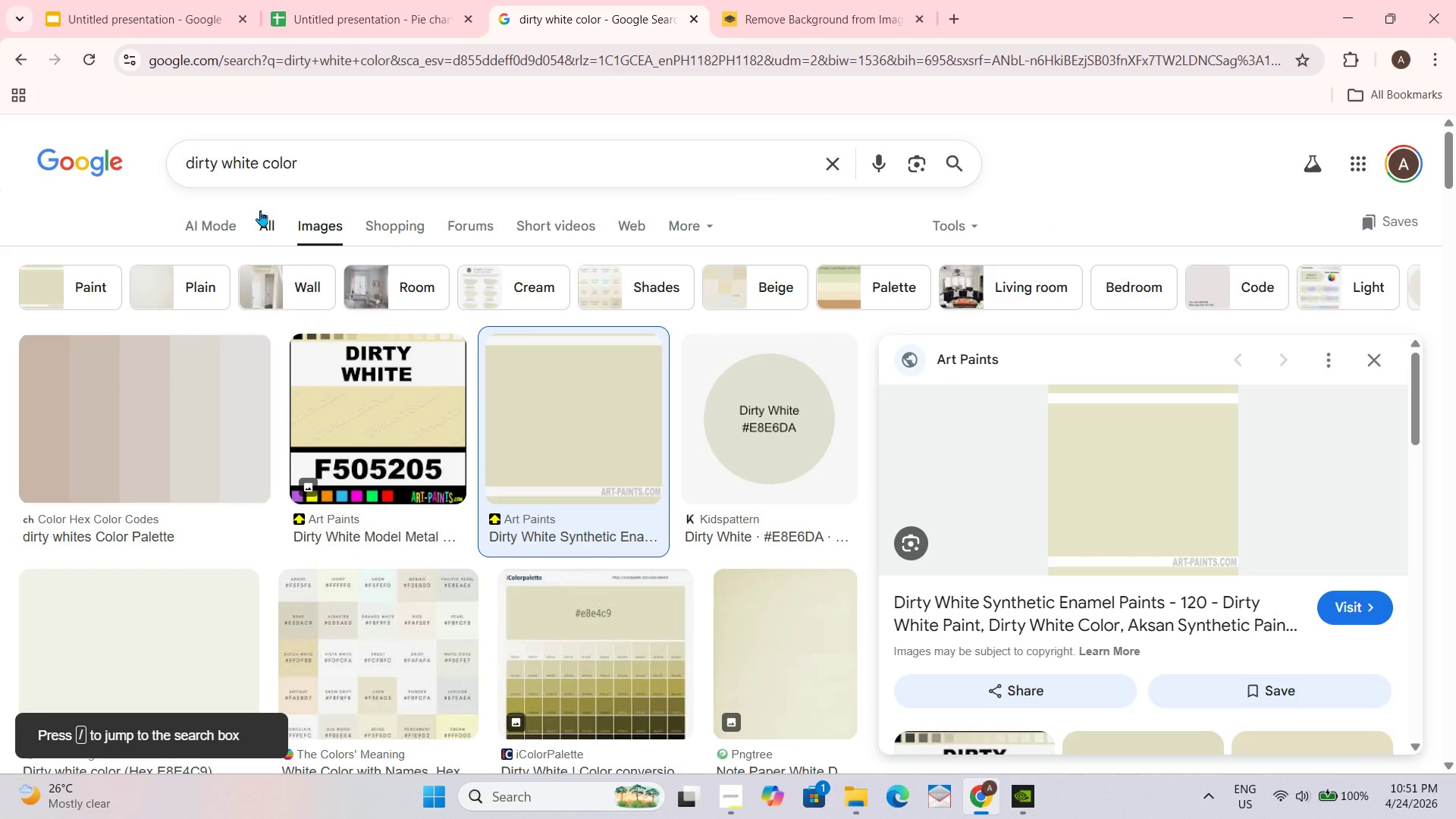 
left_click_drag(start_coordinate=[325, 151], to_coordinate=[115, 171])
 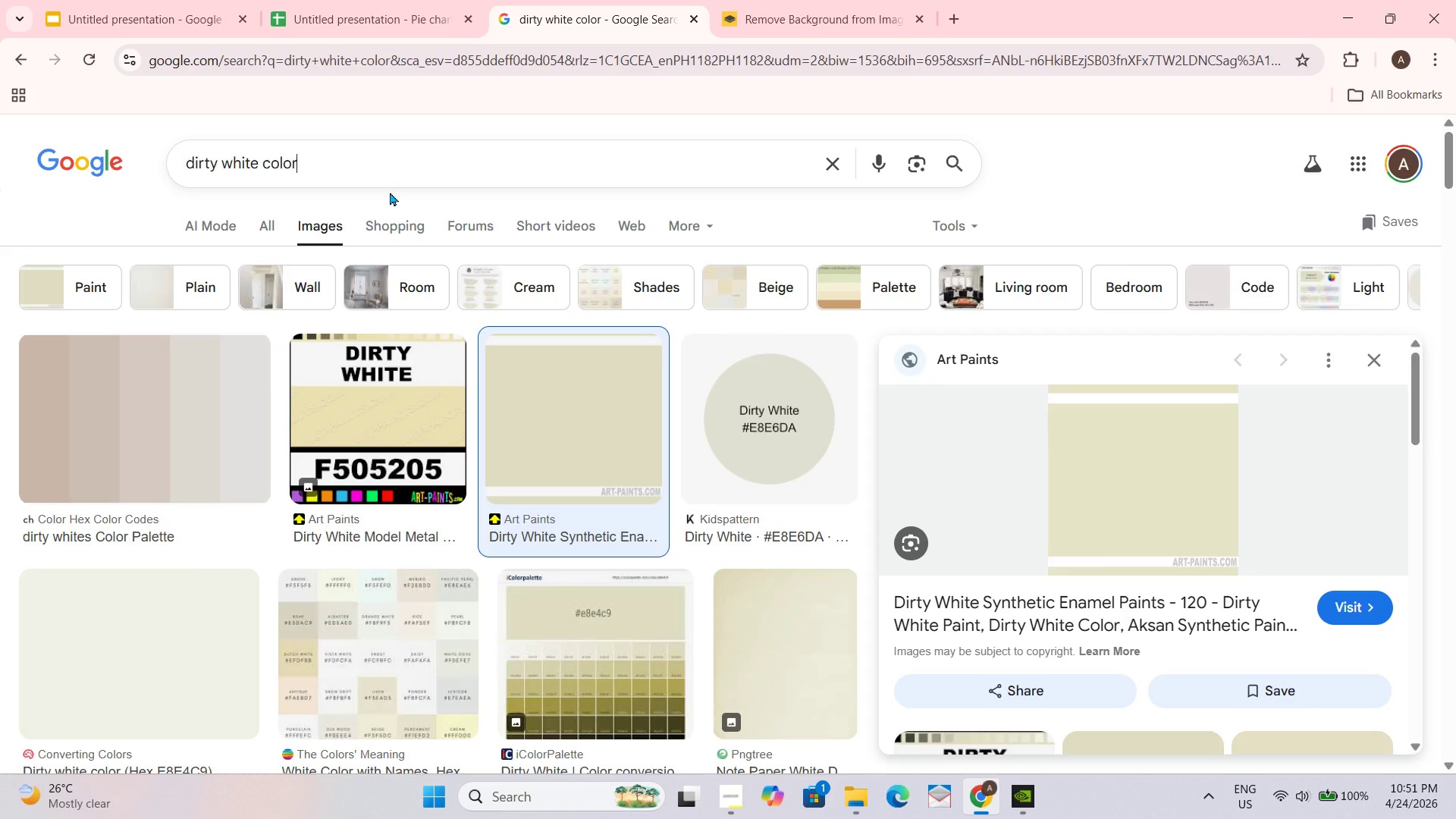 
key(Control+Backspace)
 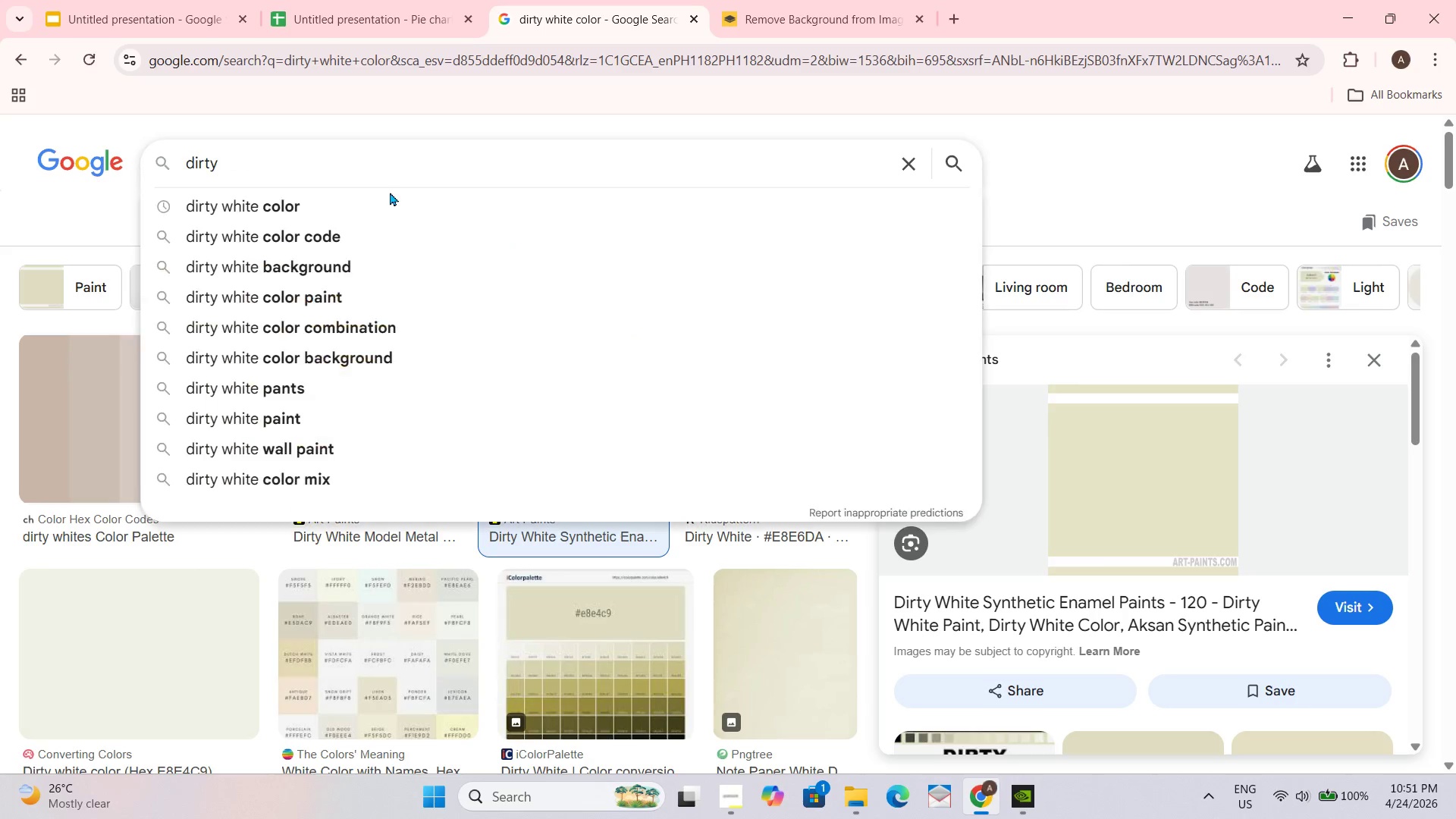 
key(Control+Backspace)
 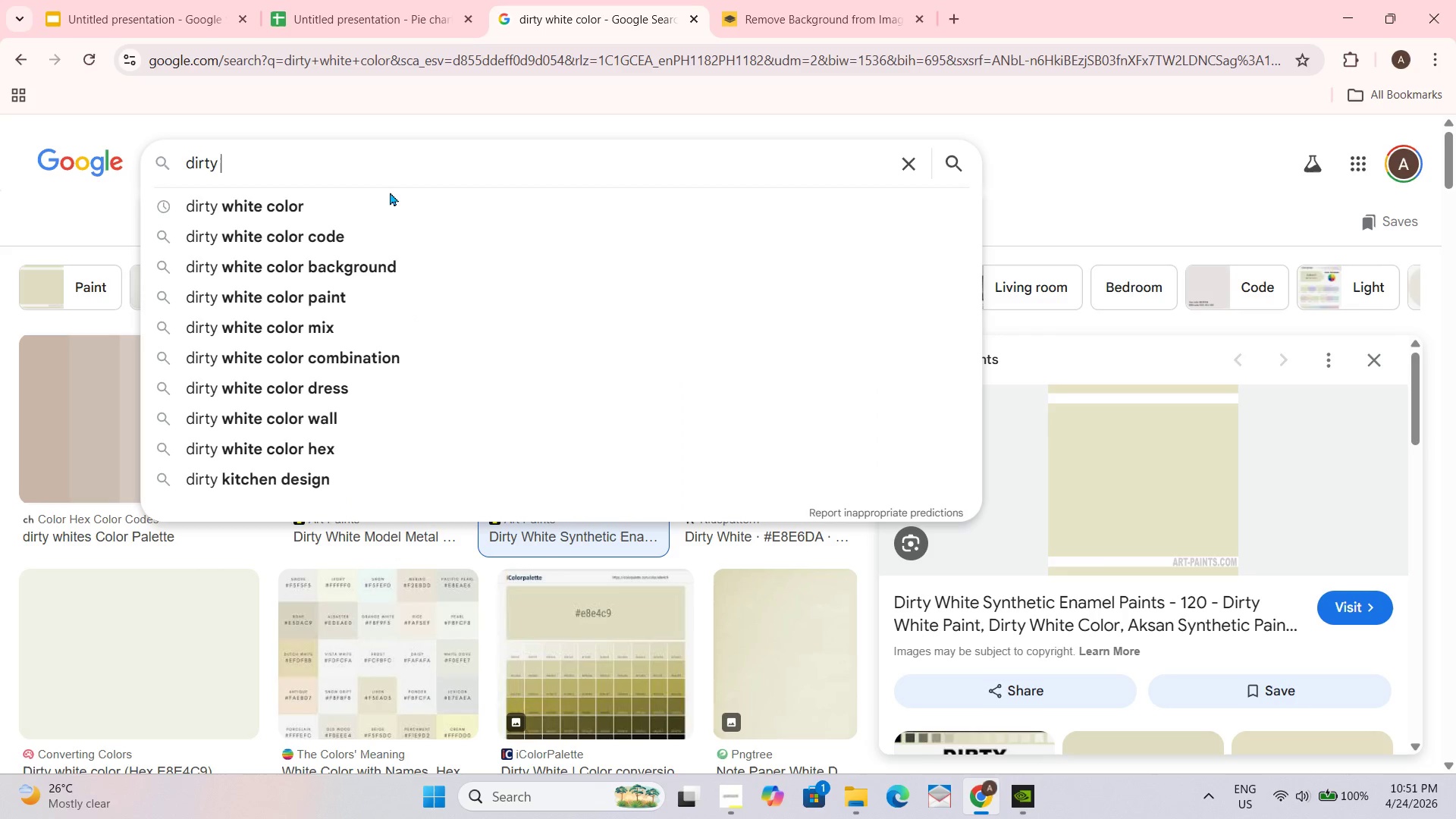 
key(Backspace)
 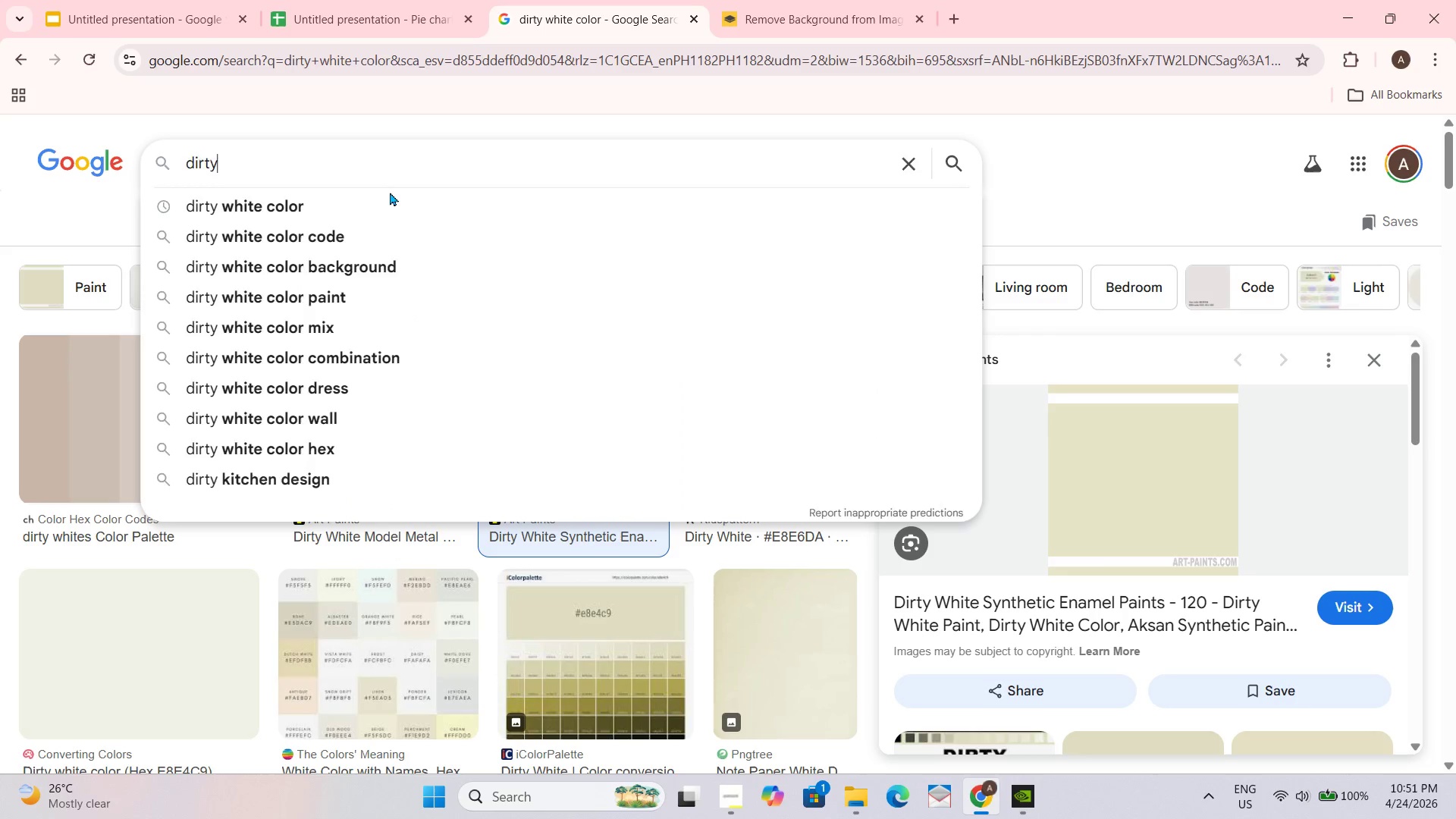 
key(Control+Backspace)
 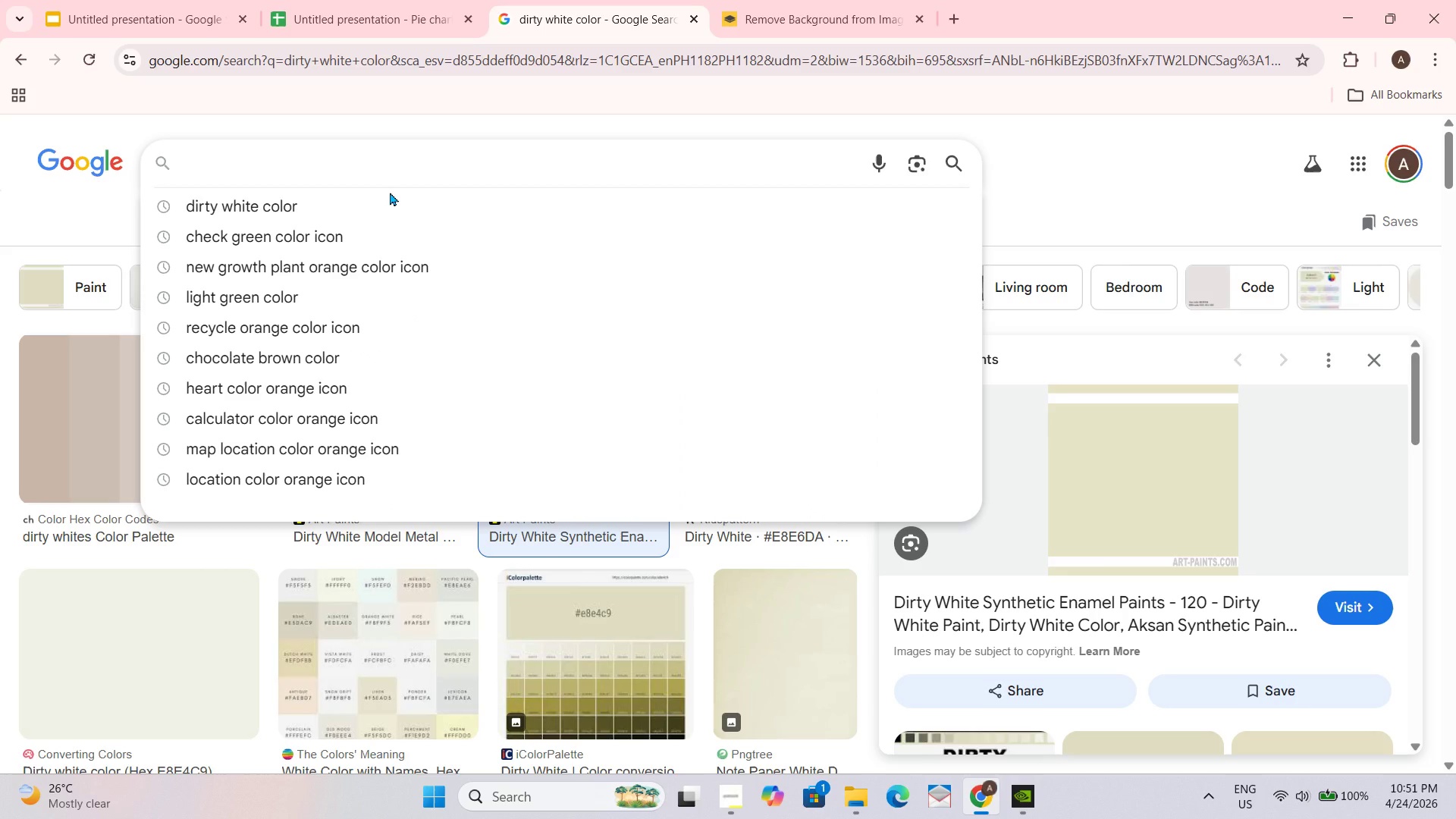 
key(Control+Backspace)
 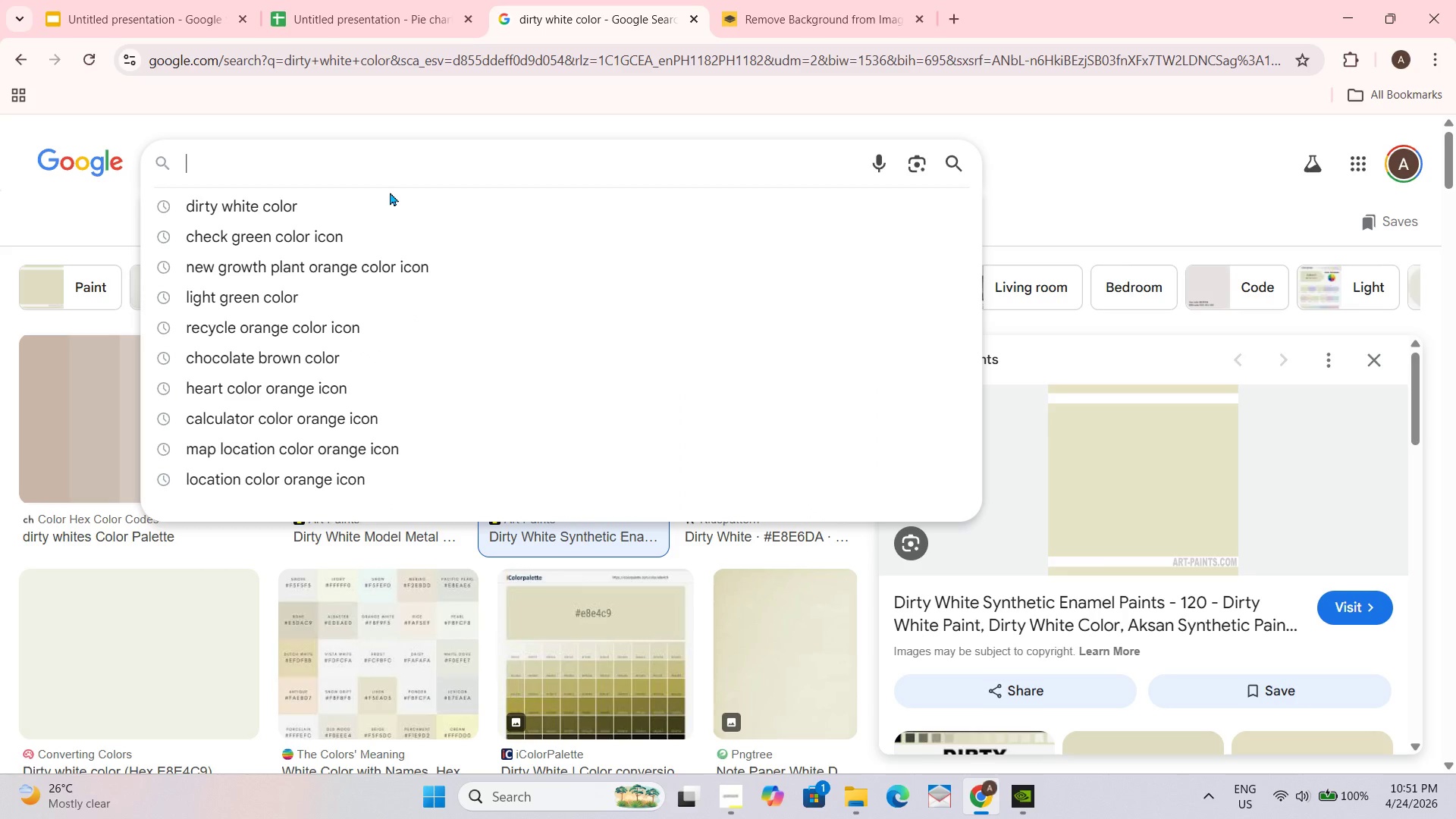 
type(g)
key(Backspace)
type(a single green tree )
 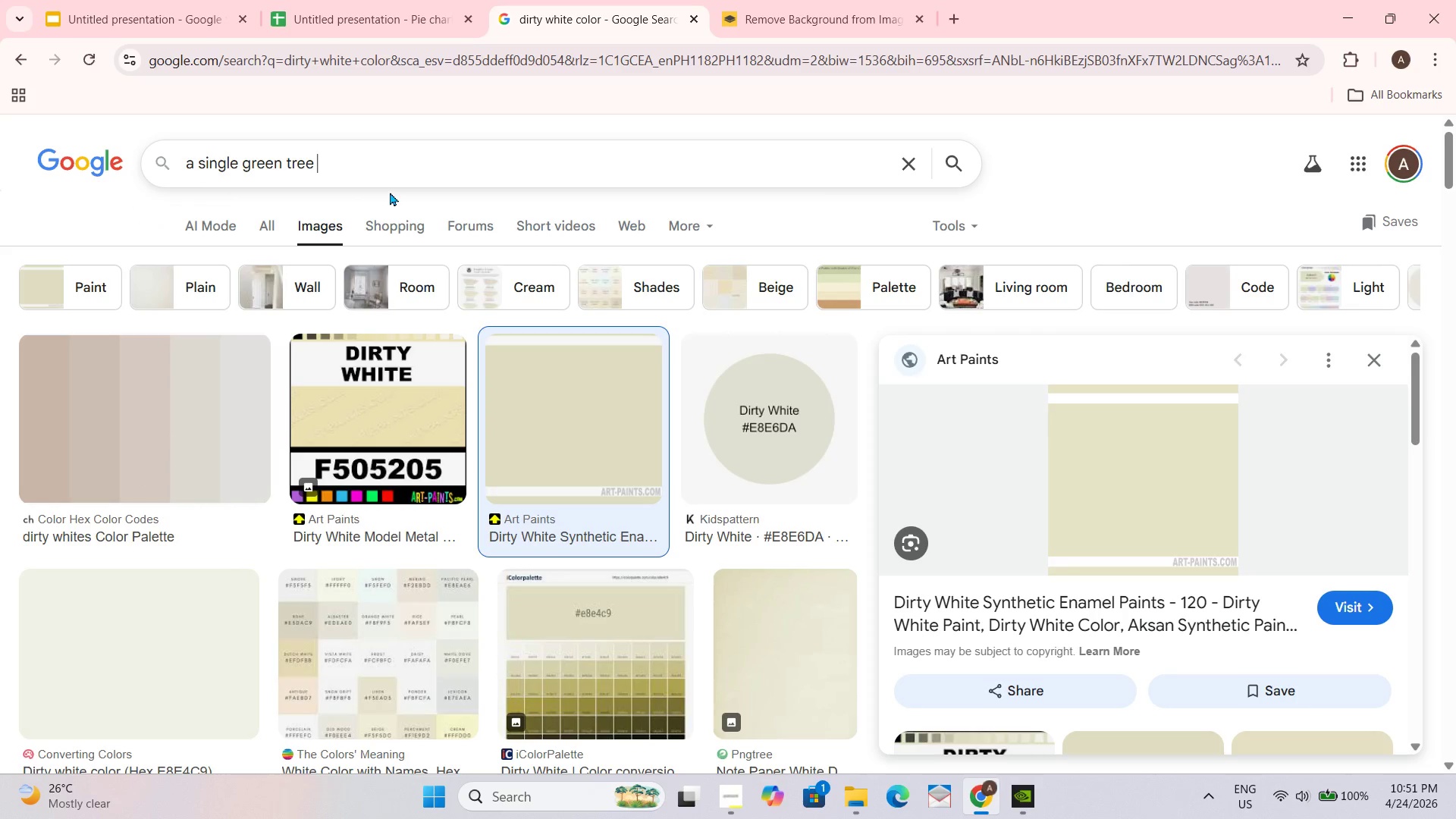 
key(Enter)
 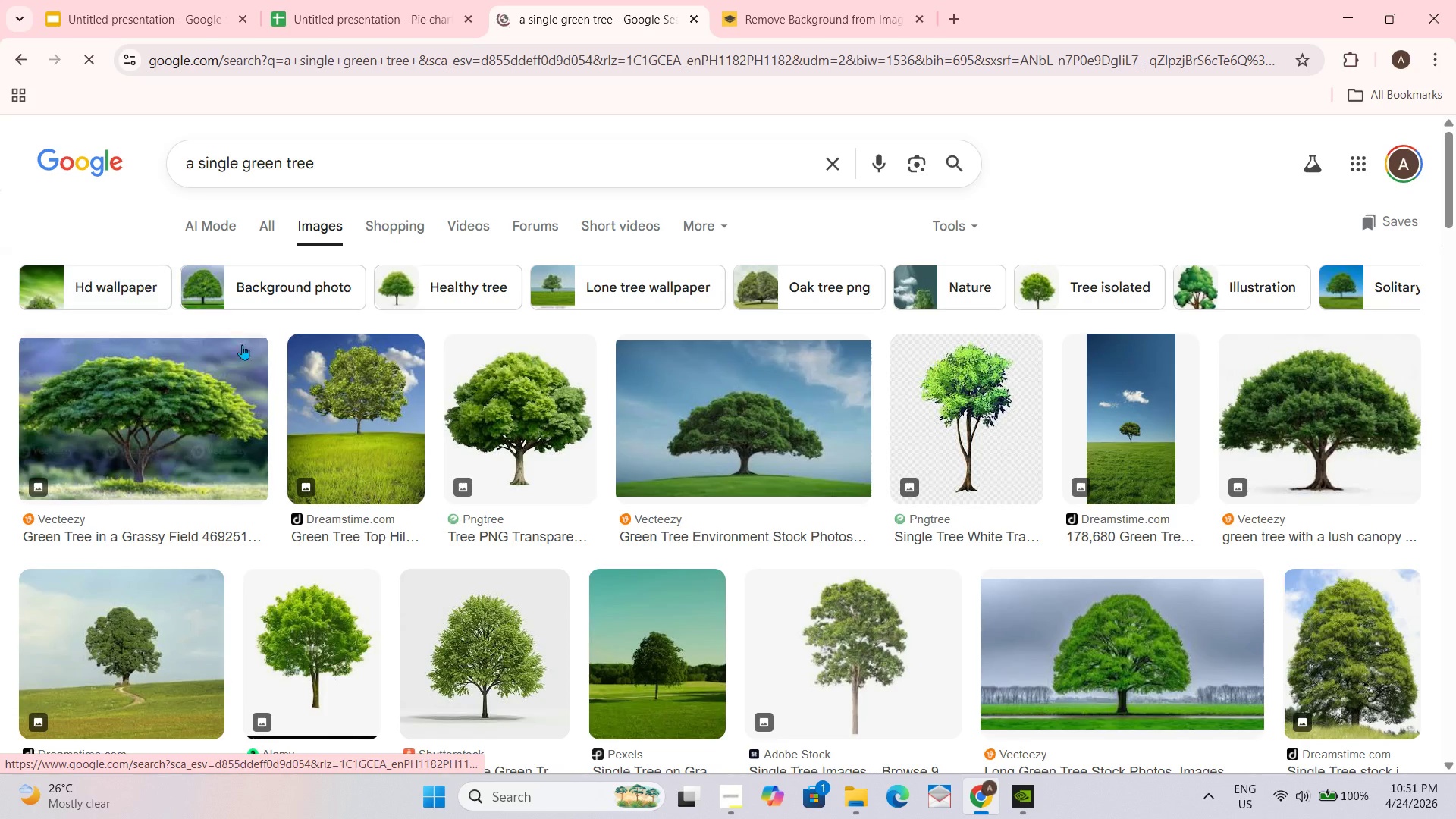 
mouse_move([571, 384])
 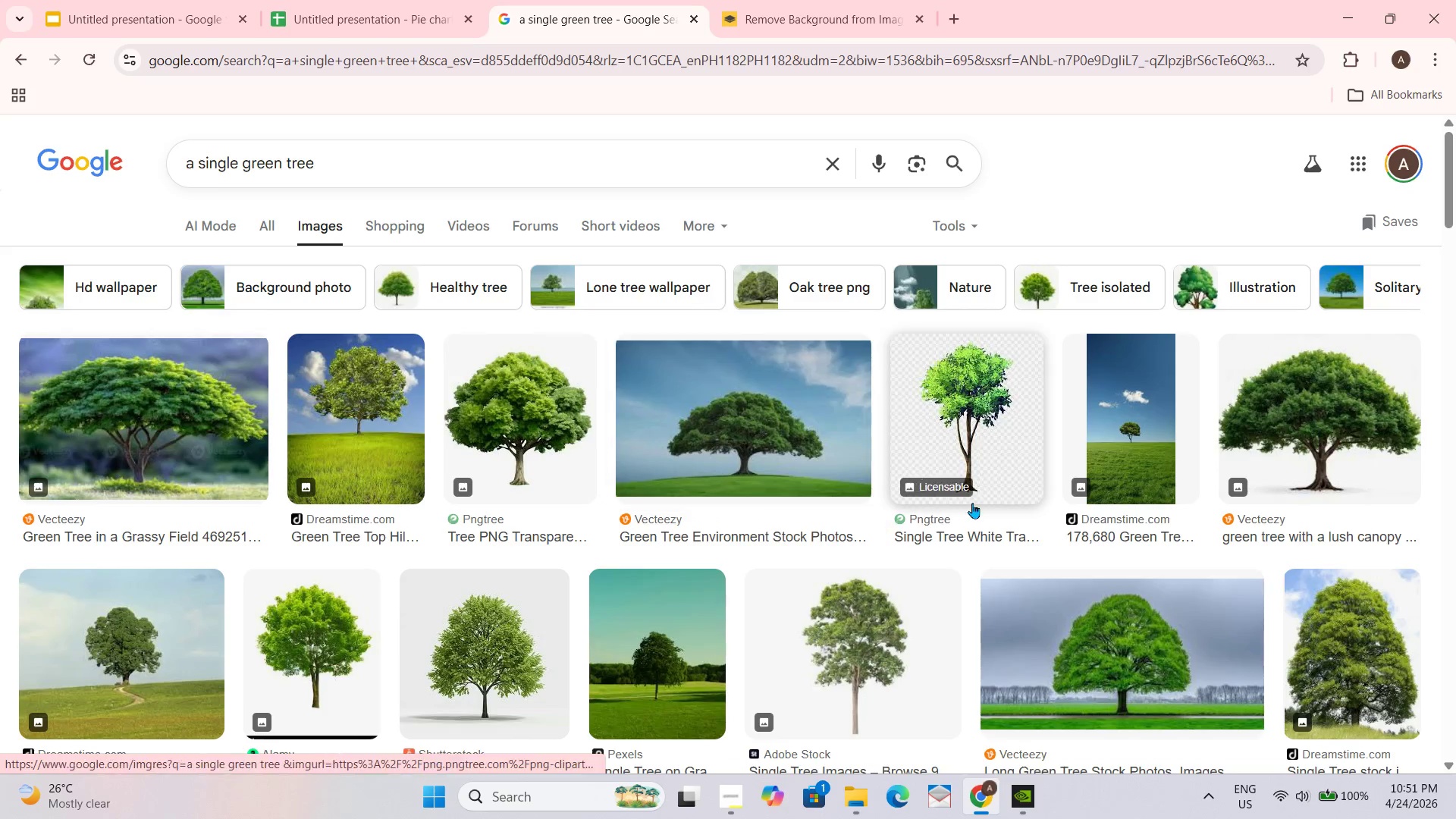 
scroll: coordinate [135, 118], scroll_direction: down, amount: 20.0
 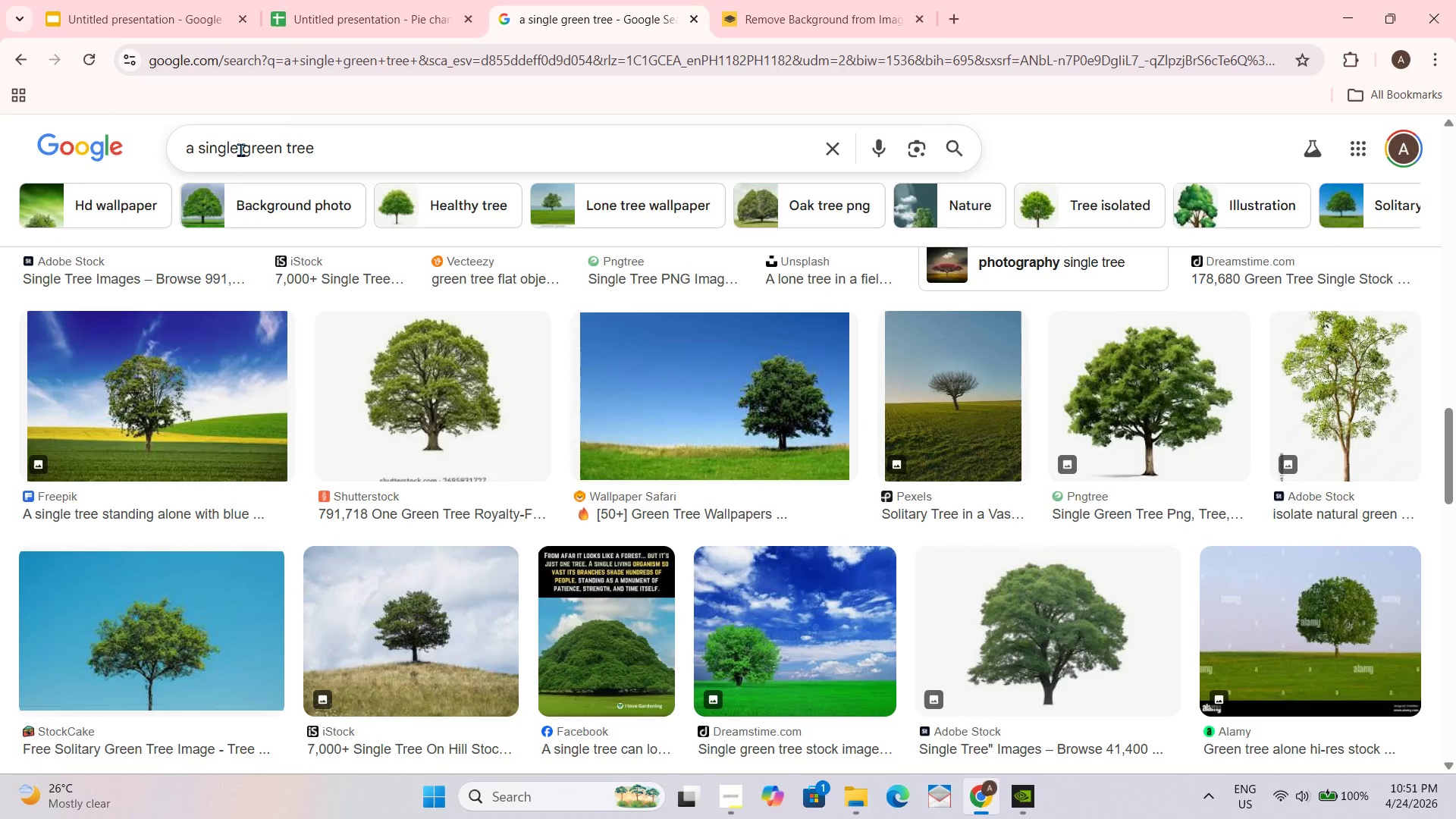 
left_click_drag(start_coordinate=[241, 149], to_coordinate=[93, 157])
 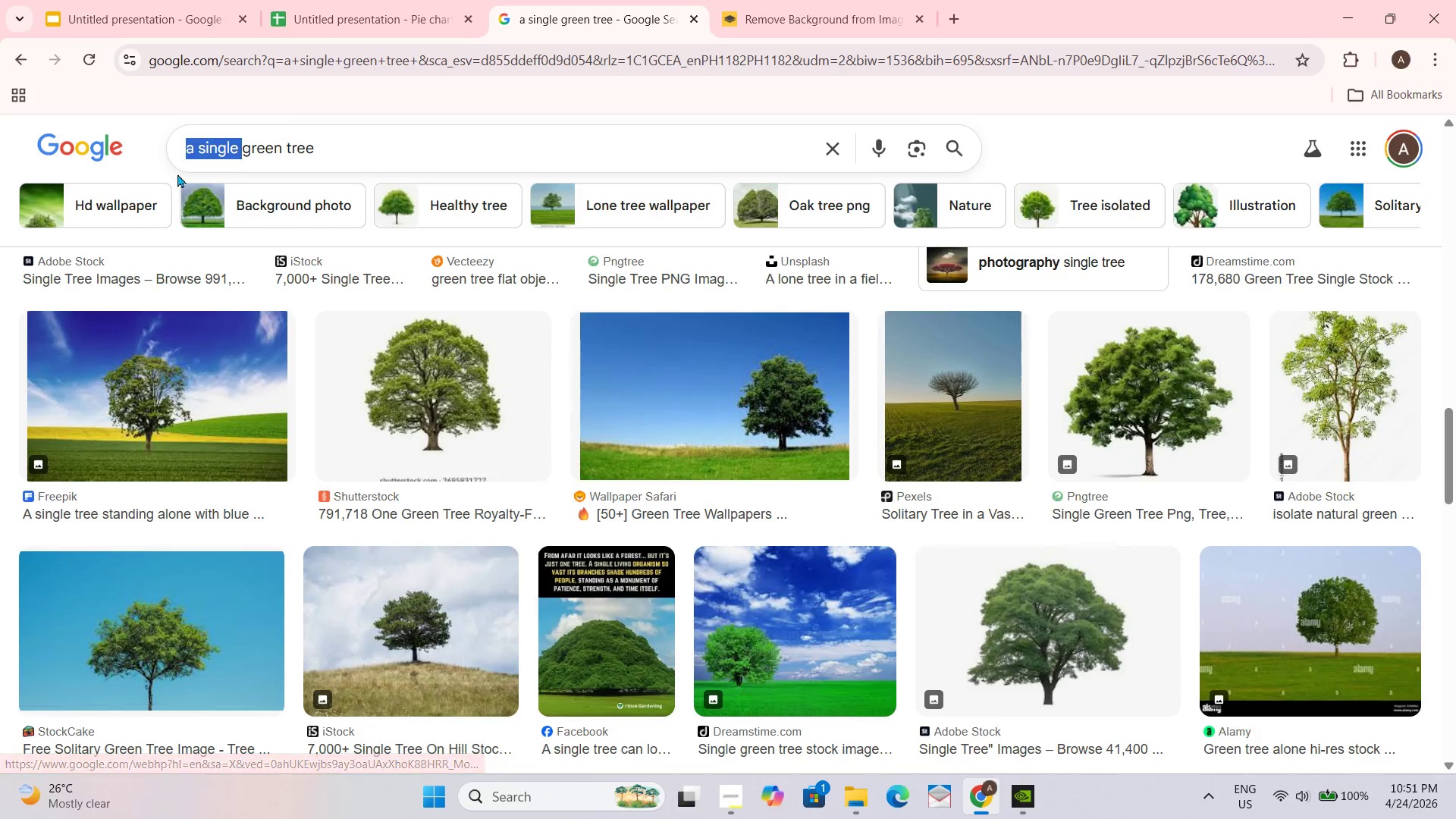 
key(Backspace)
 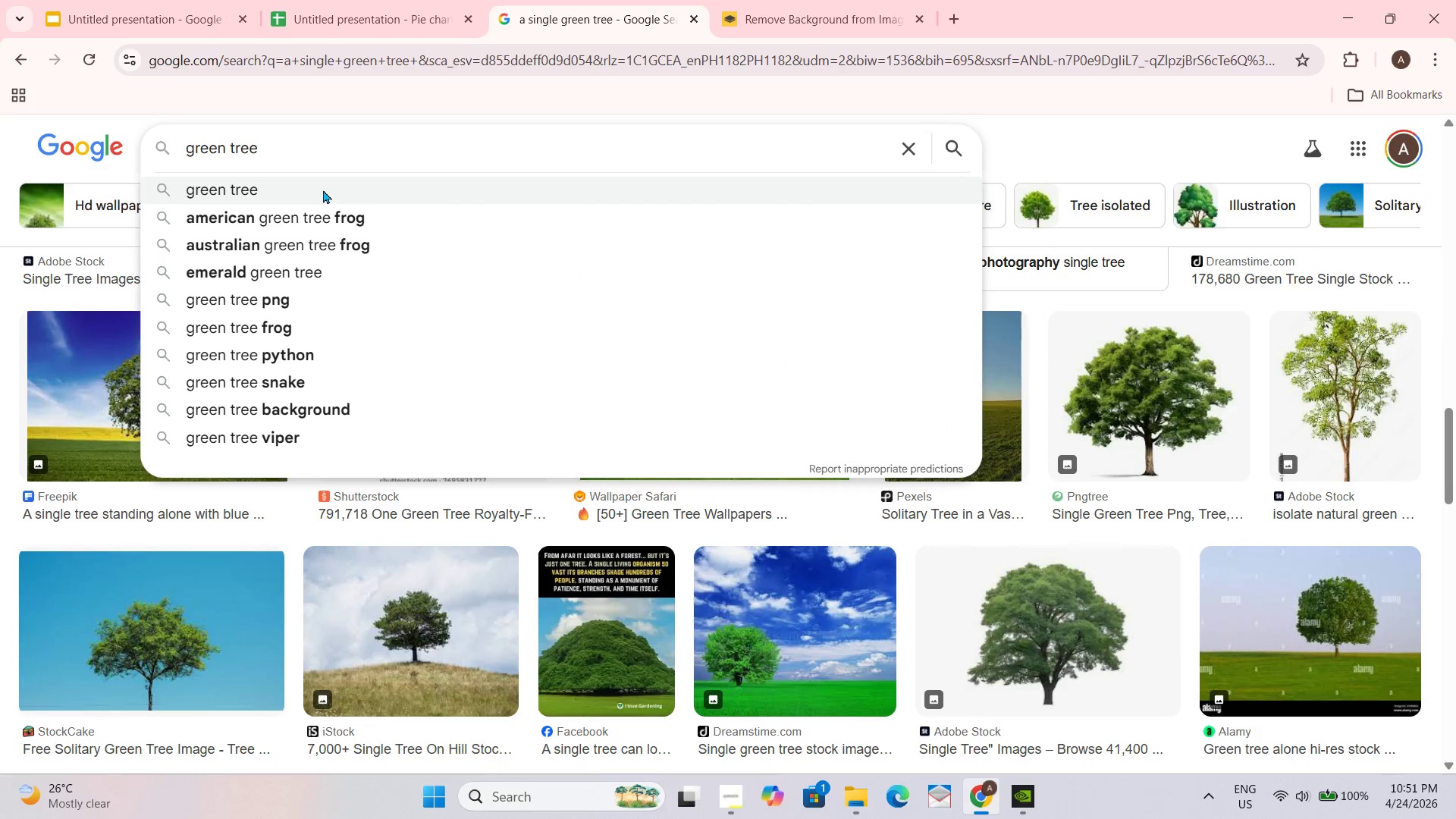 
key(Enter)
 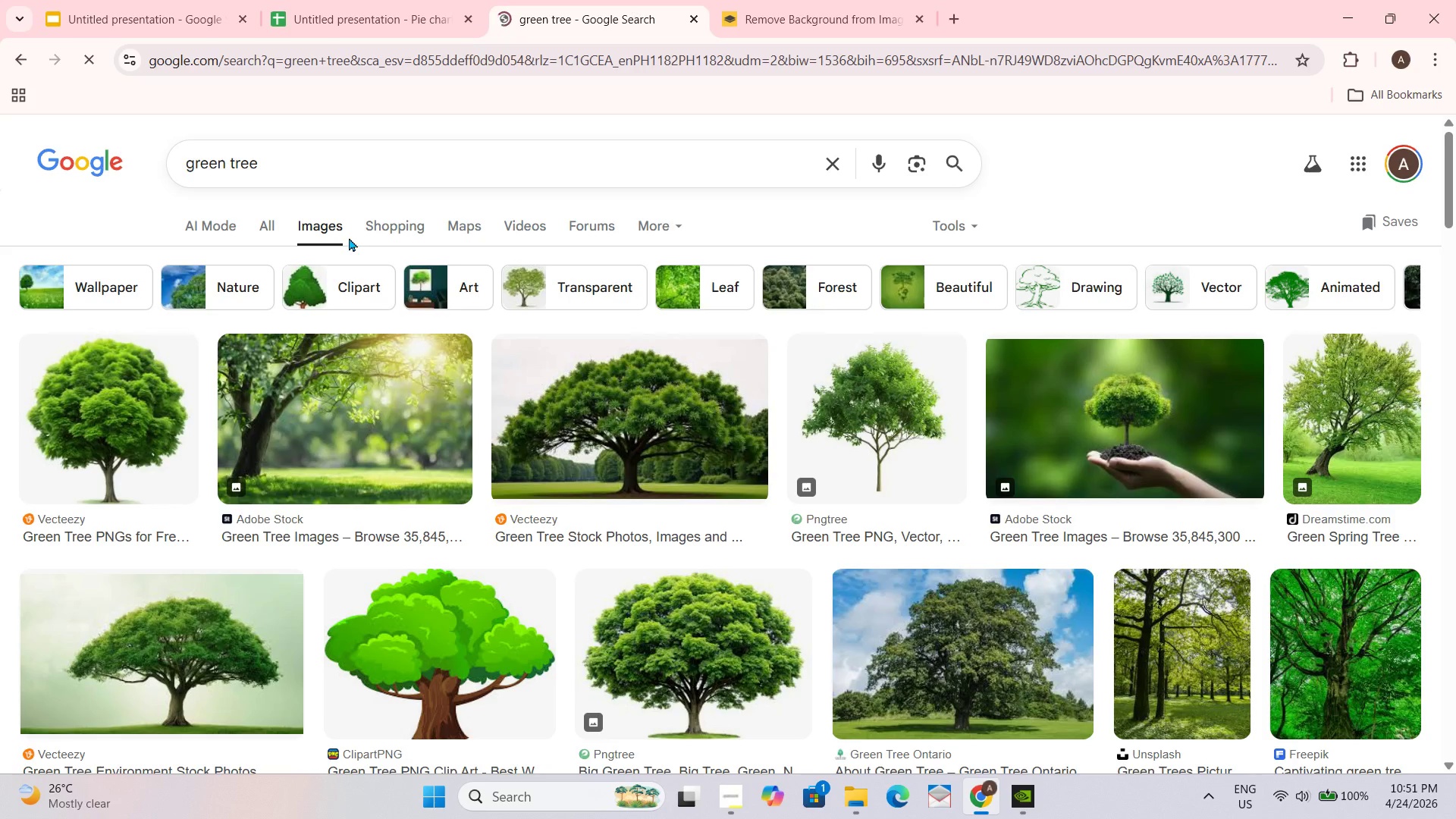 
scroll: coordinate [1249, 388], scroll_direction: down, amount: 28.0
 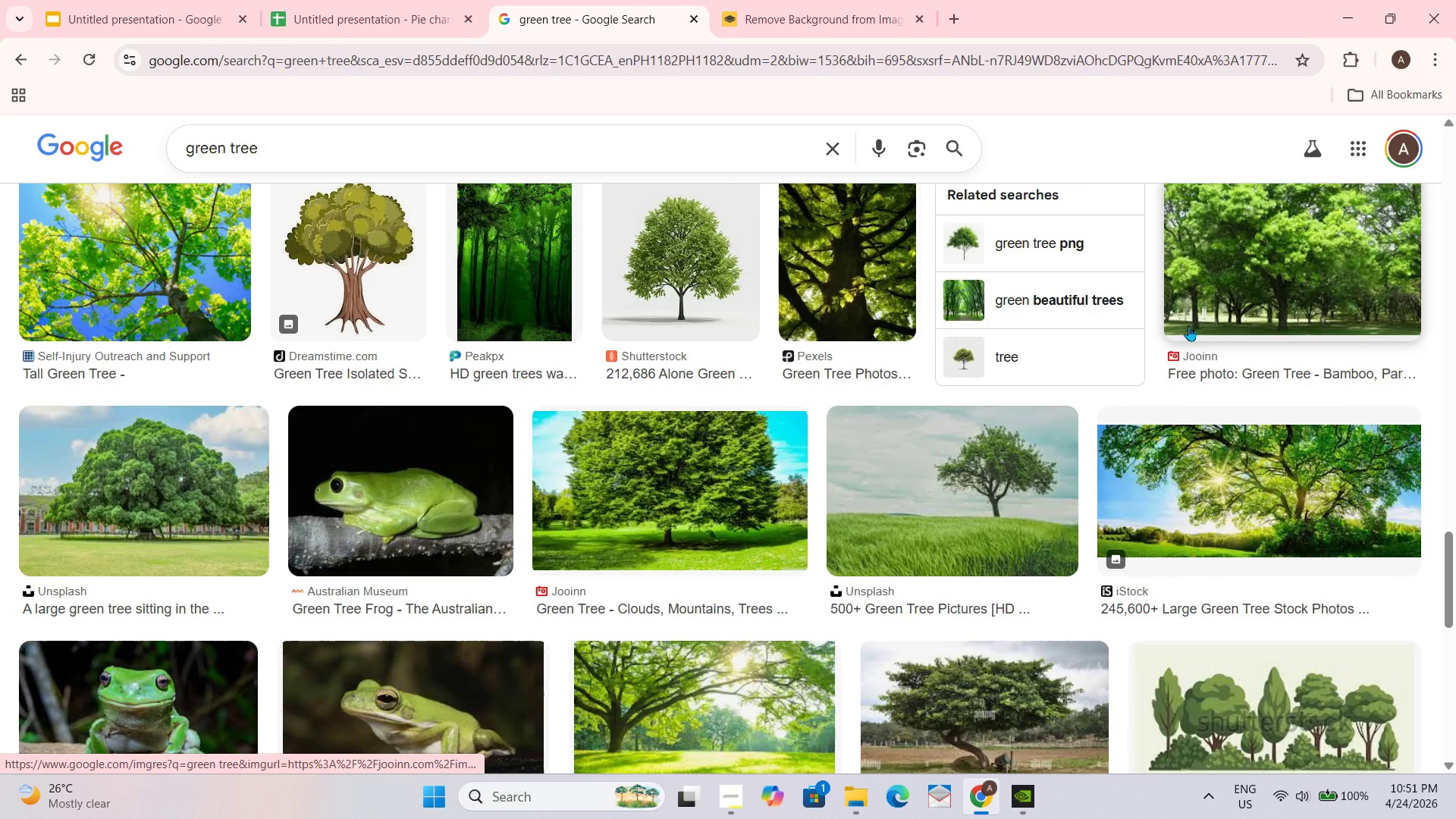 
scroll: coordinate [1323, 275], scroll_direction: up, amount: 2.0
 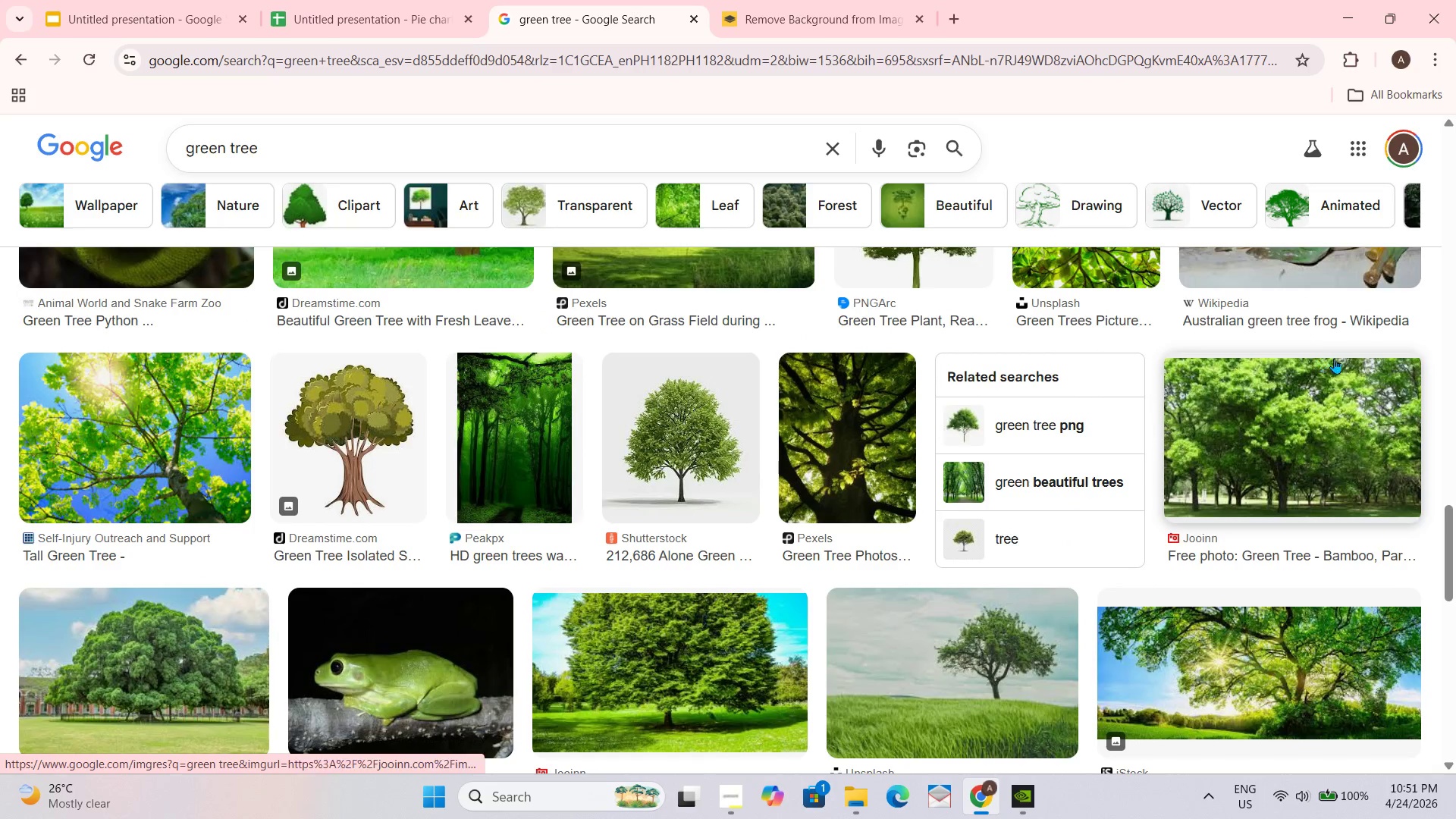 
left_click([1347, 395])
 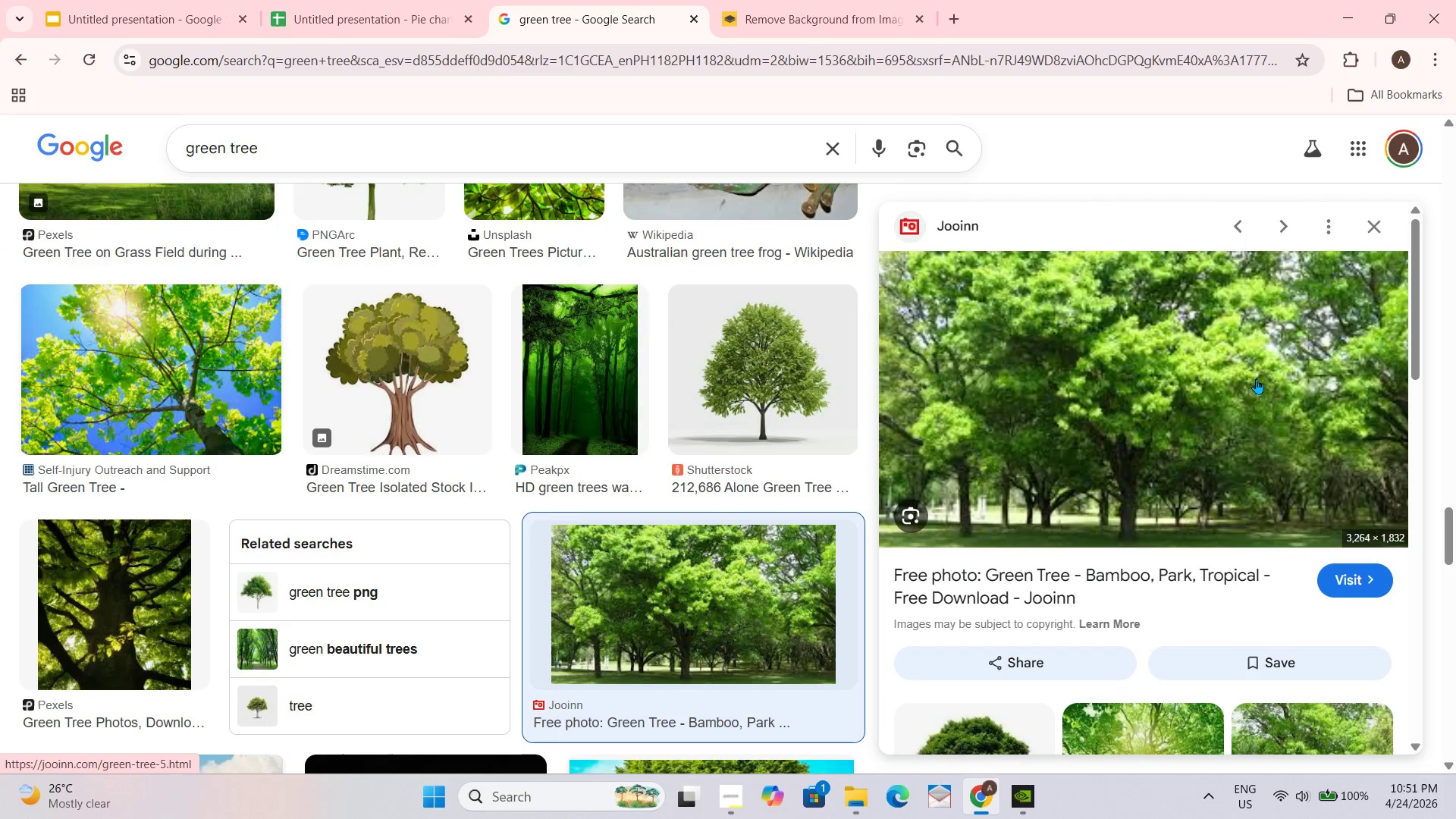 
right_click([1205, 344])
 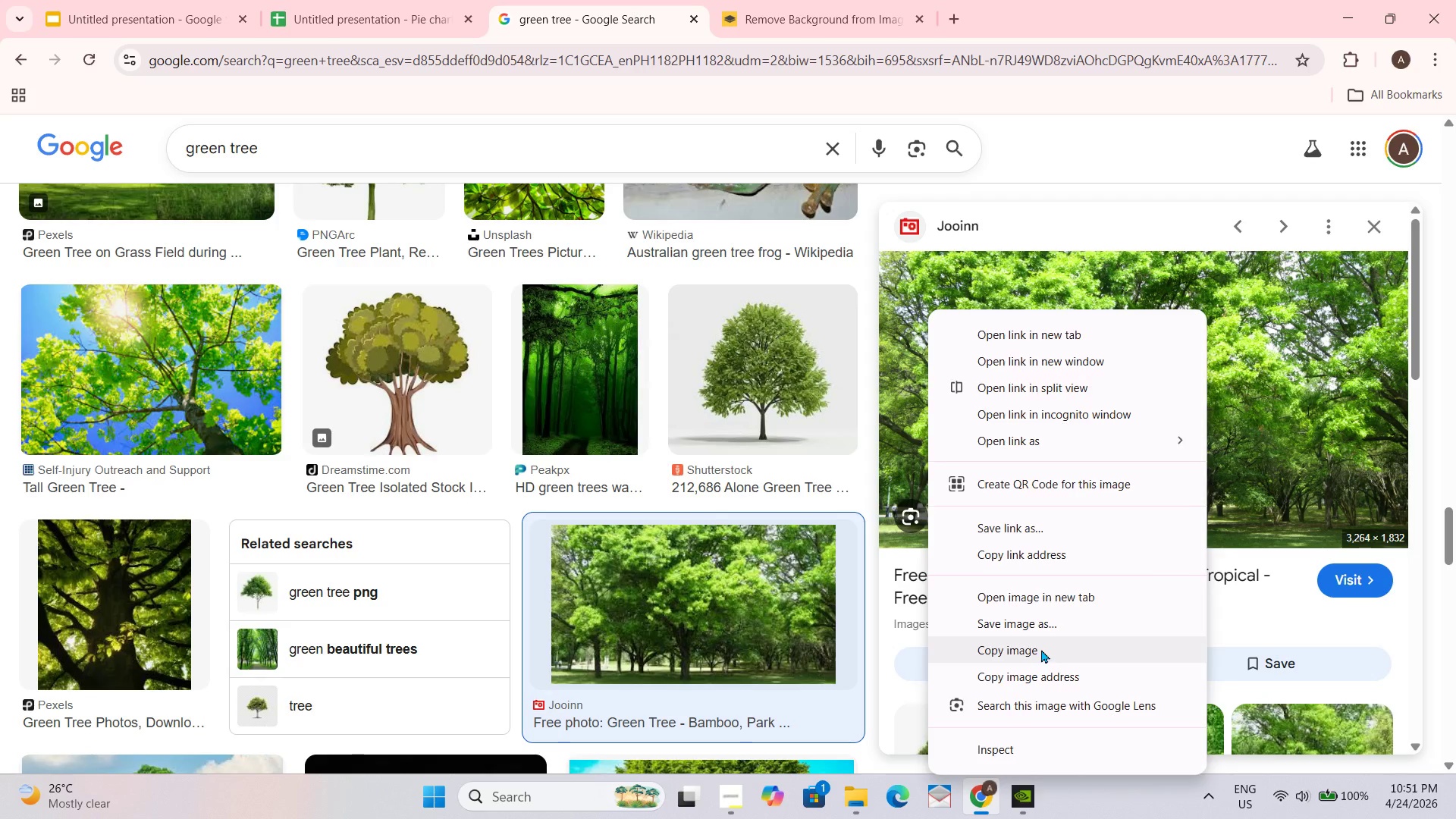 
wait(5.08)
 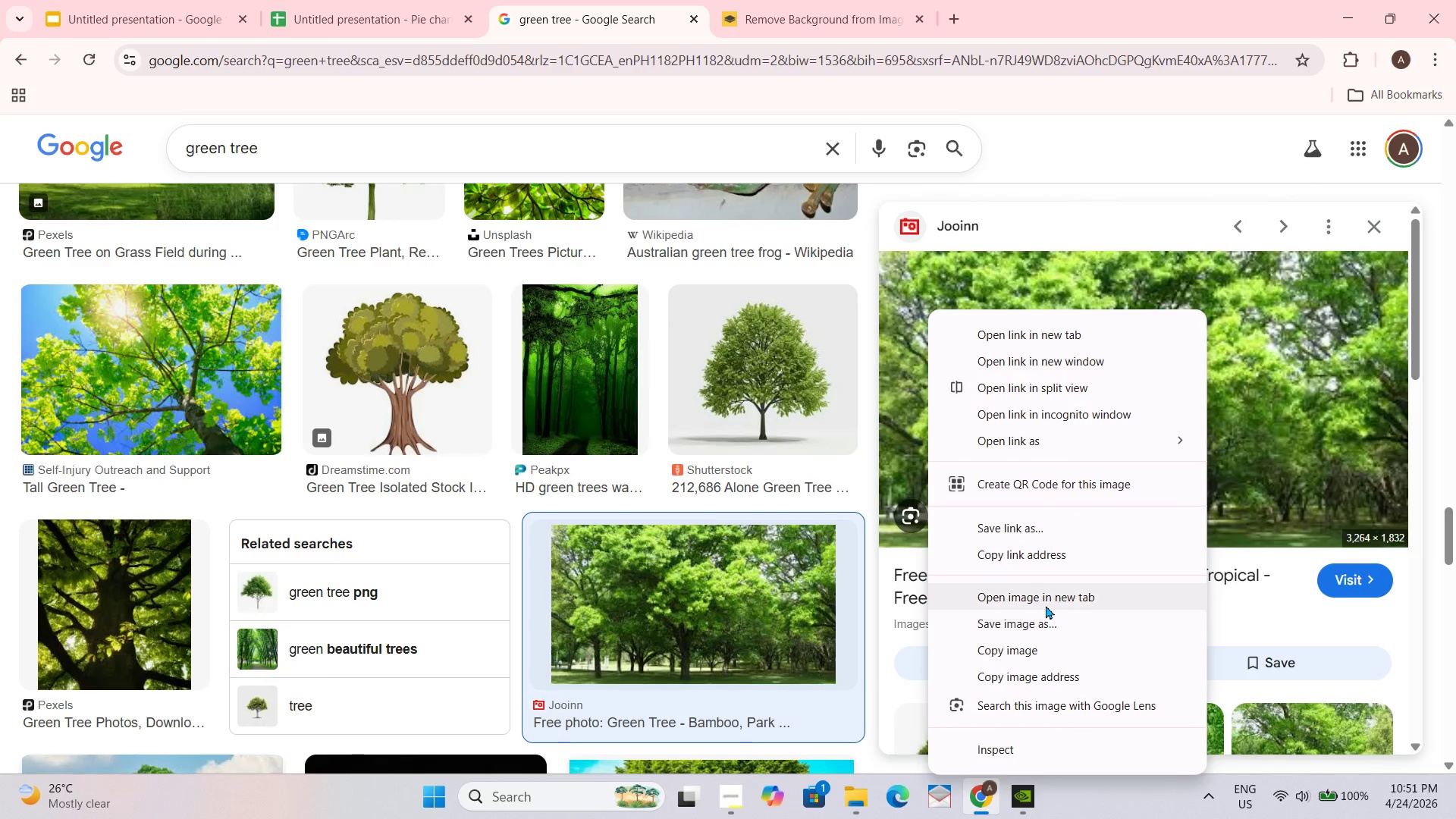 
left_click([156, 0])
 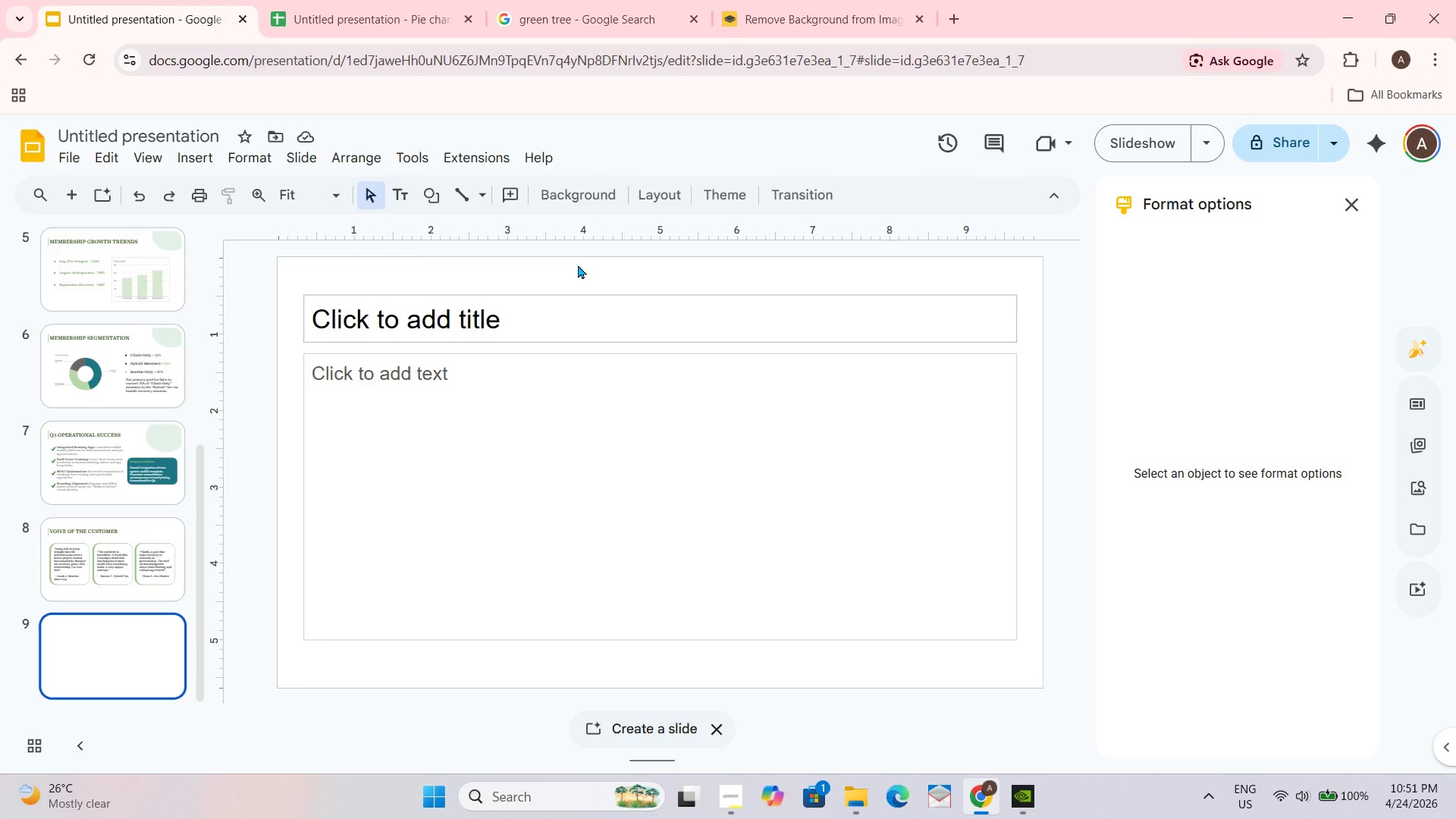 
left_click_drag(start_coordinate=[578, 268], to_coordinate=[585, 575])
 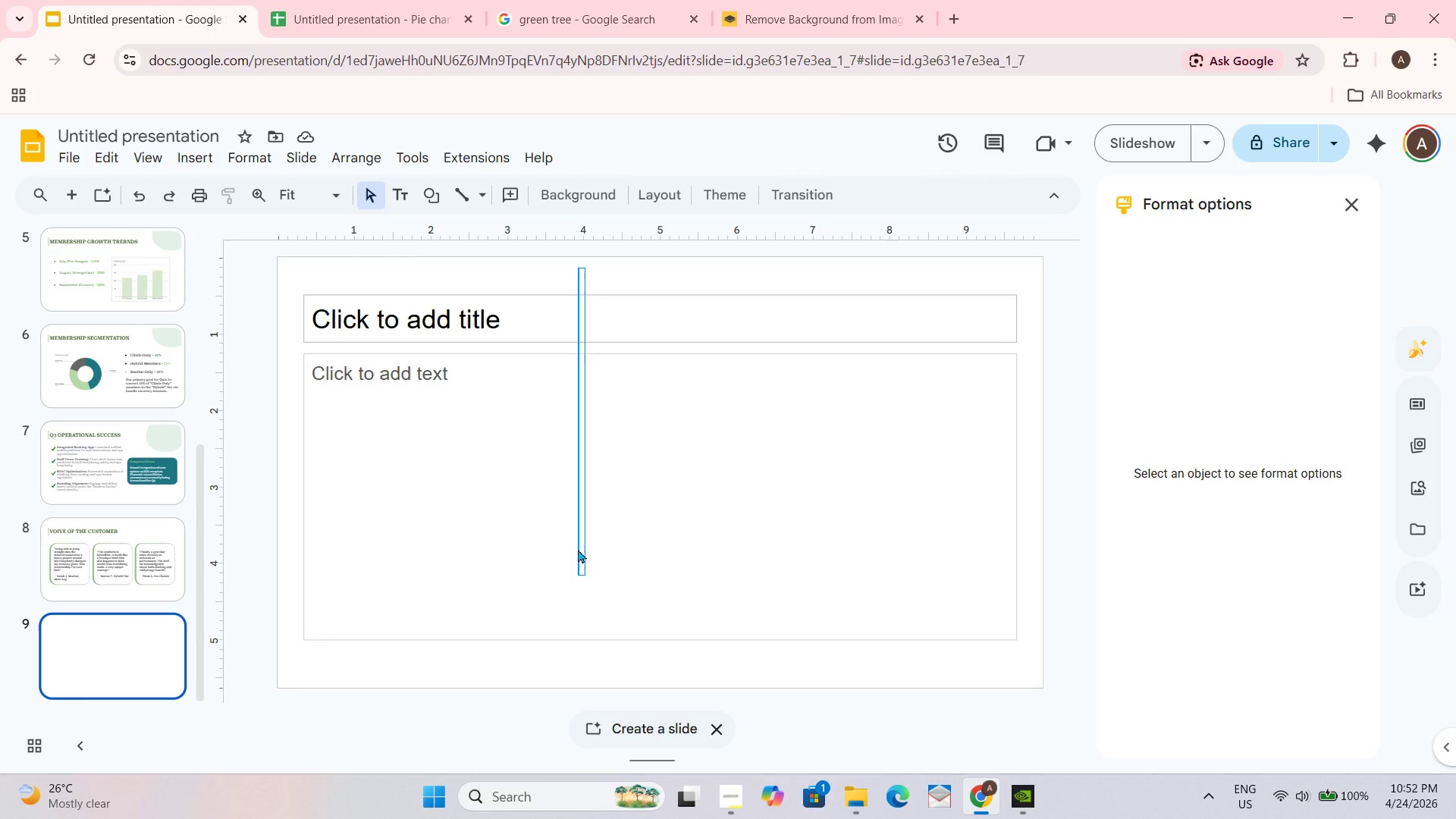 
key(Delete)
 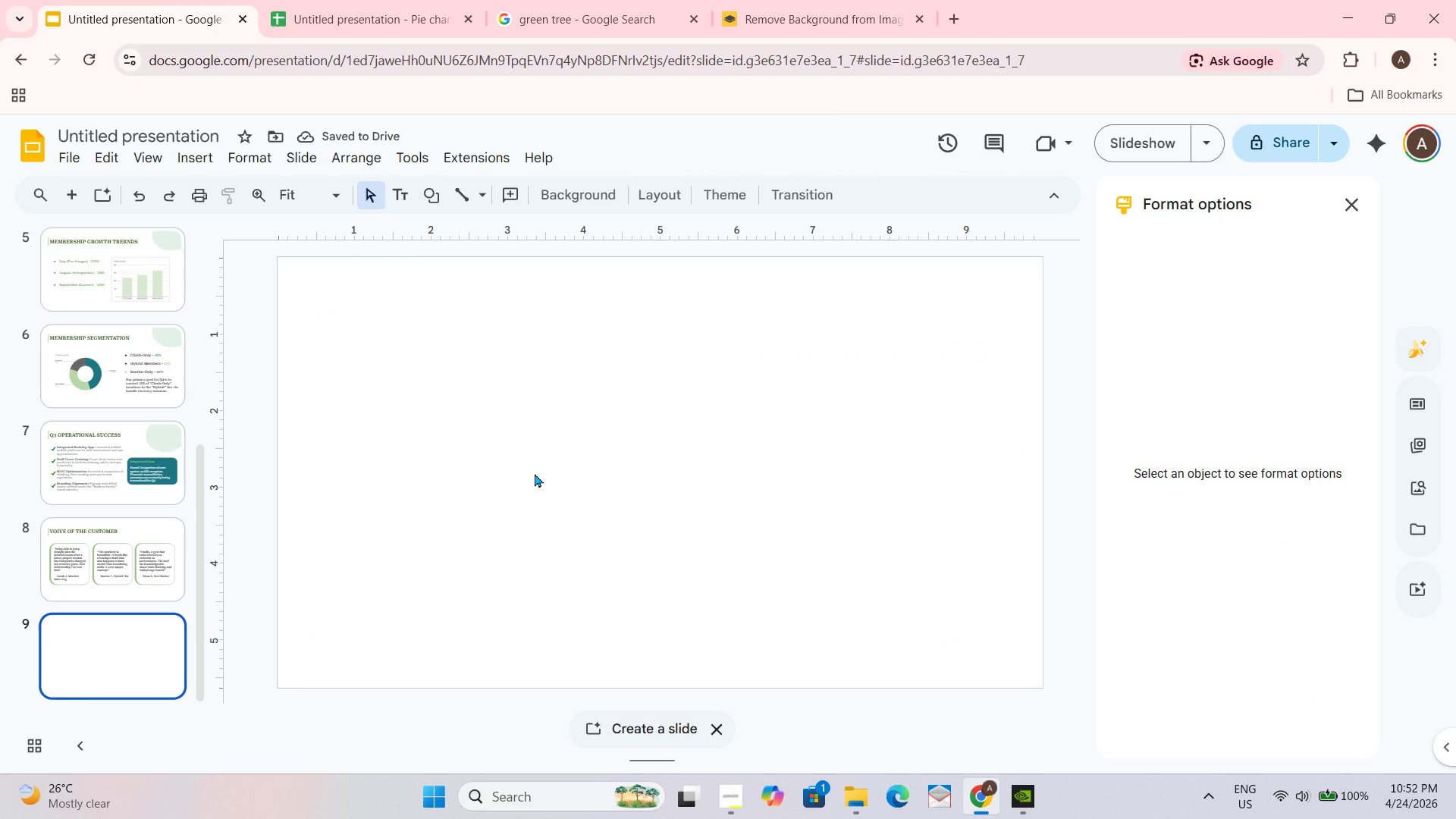 
key(Control+V)
 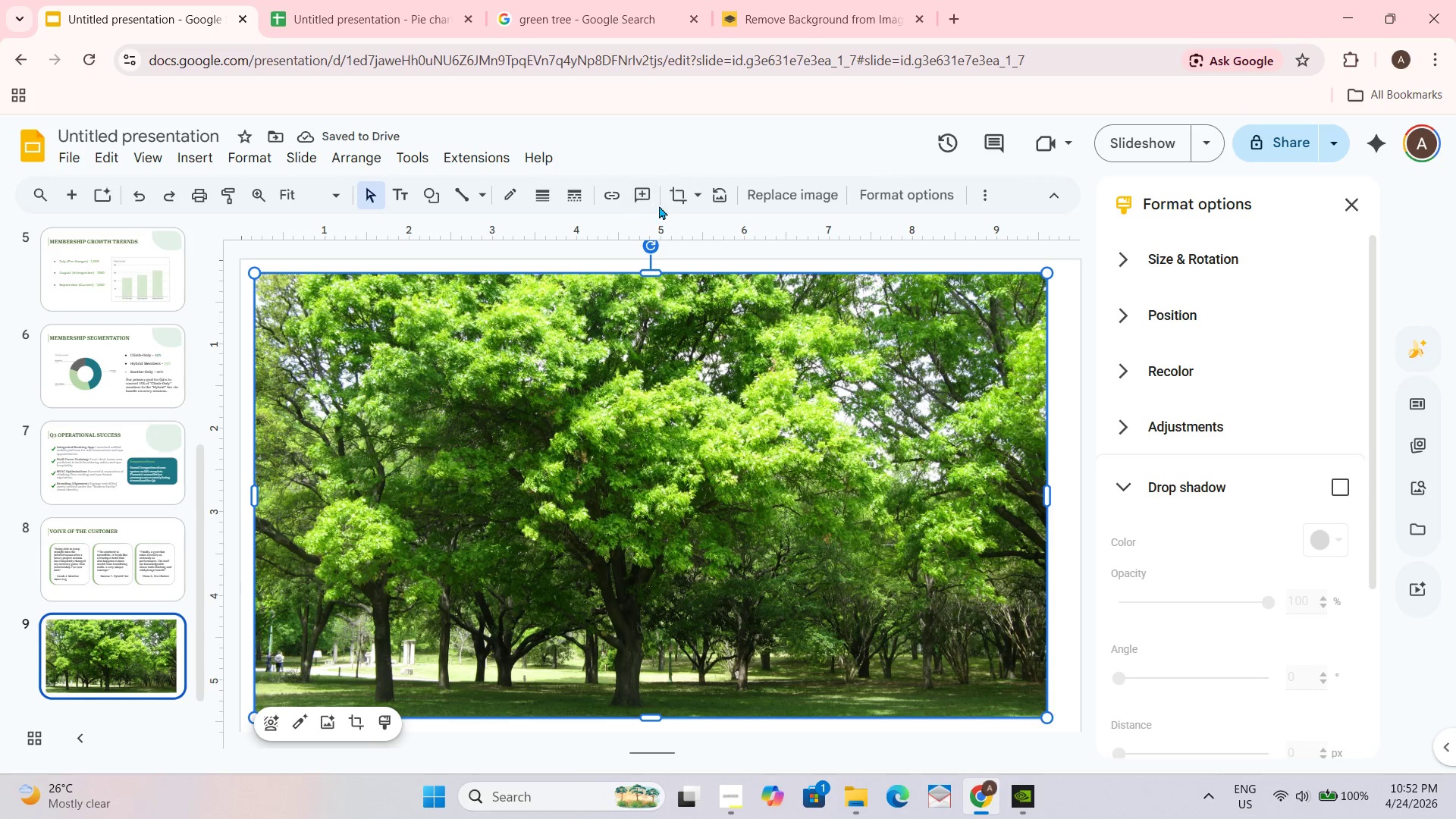 
wait(13.52)
 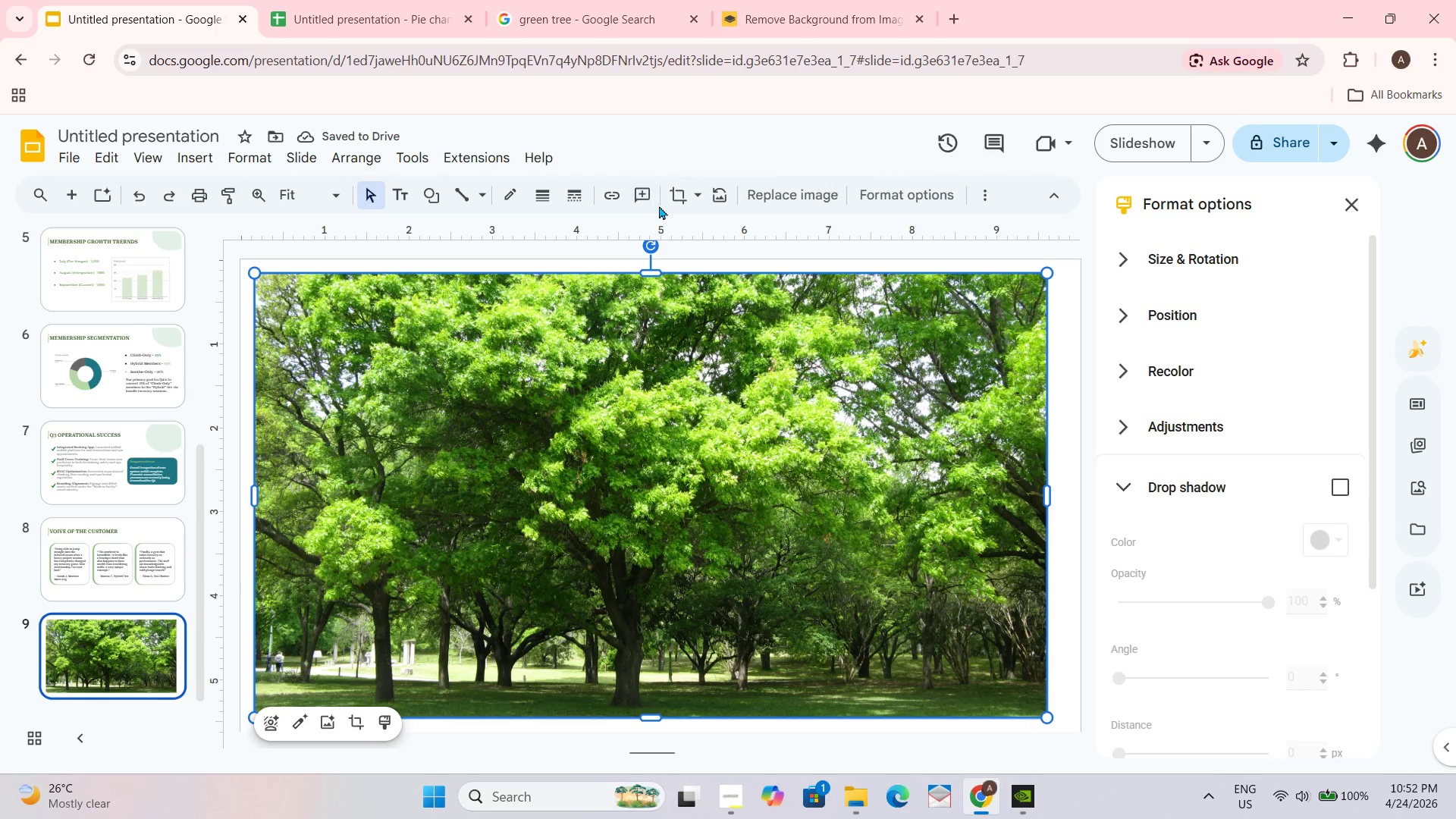 
left_click([258, 496])
 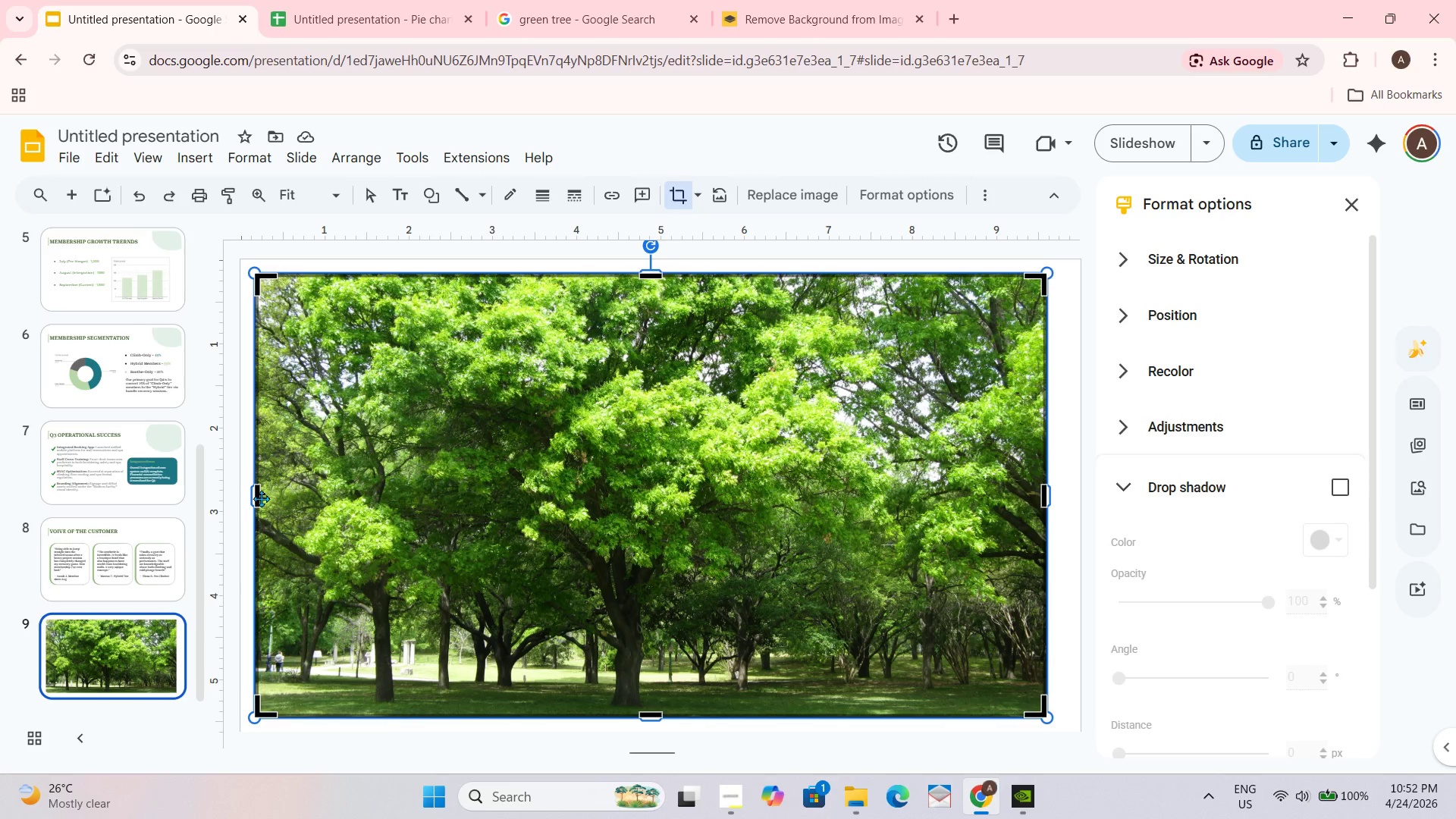 
left_click_drag(start_coordinate=[255, 498], to_coordinate=[351, 487])
 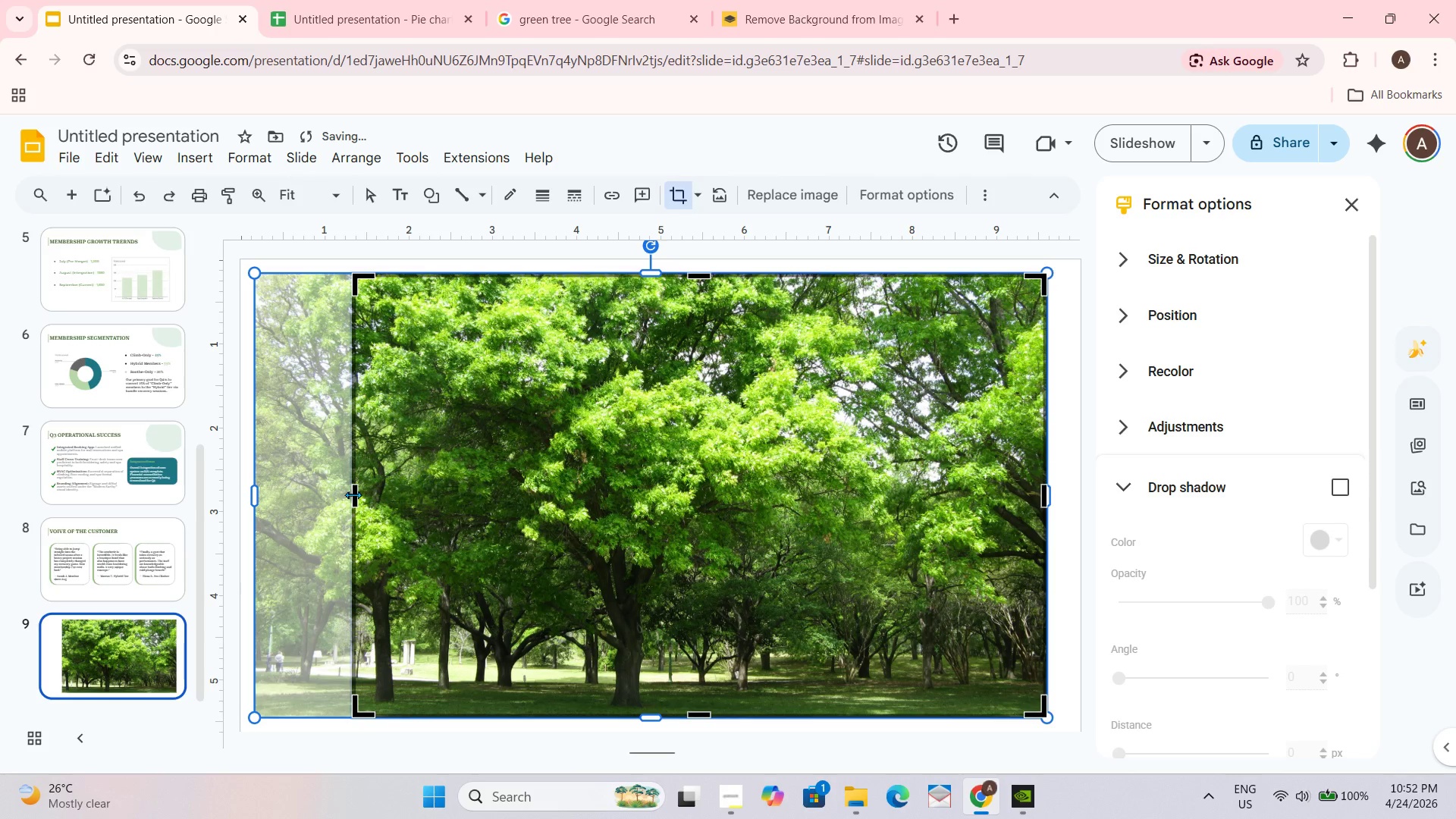 
left_click_drag(start_coordinate=[353, 506], to_coordinate=[409, 514])
 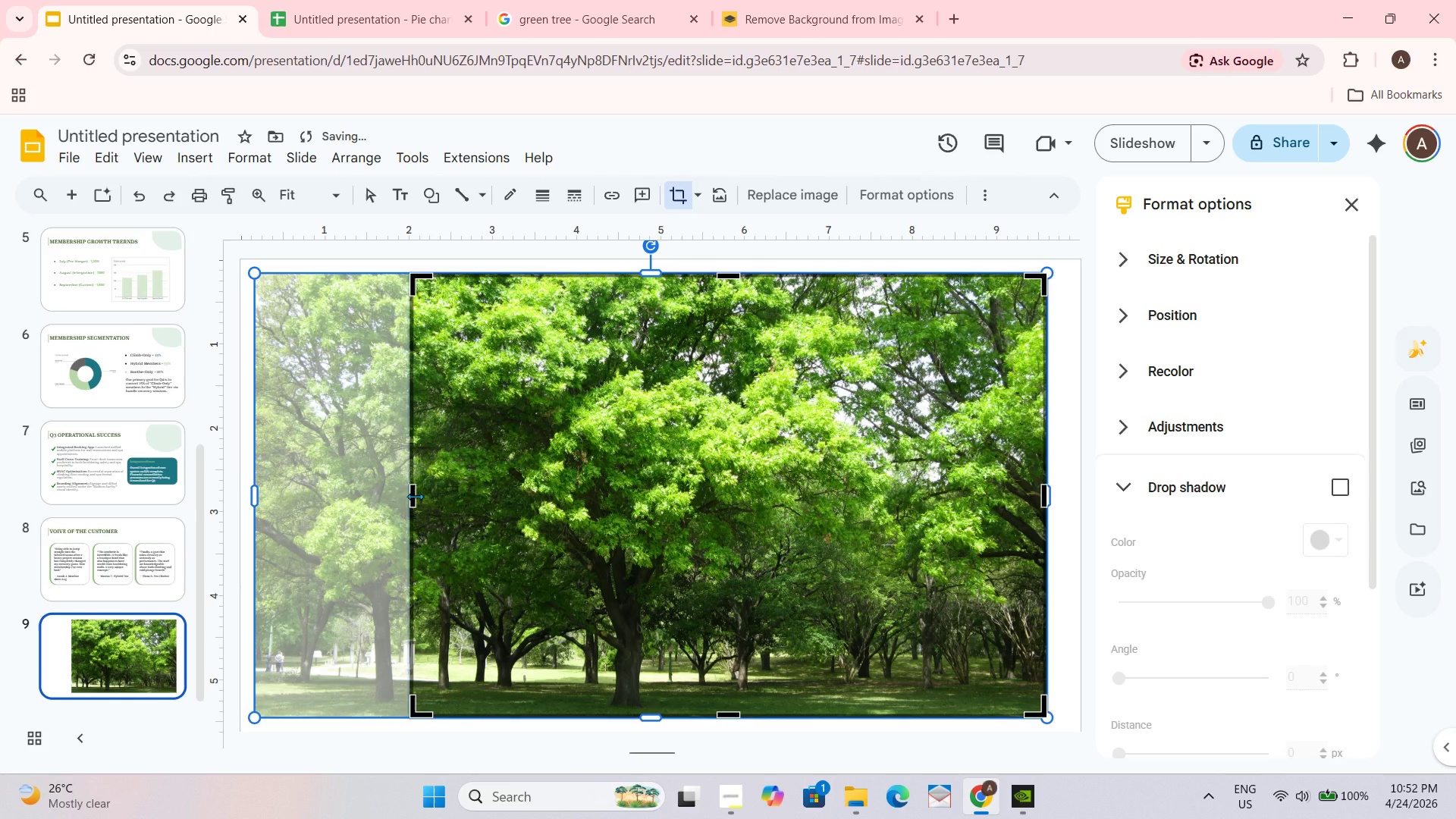 
left_click_drag(start_coordinate=[415, 496], to_coordinate=[511, 504])
 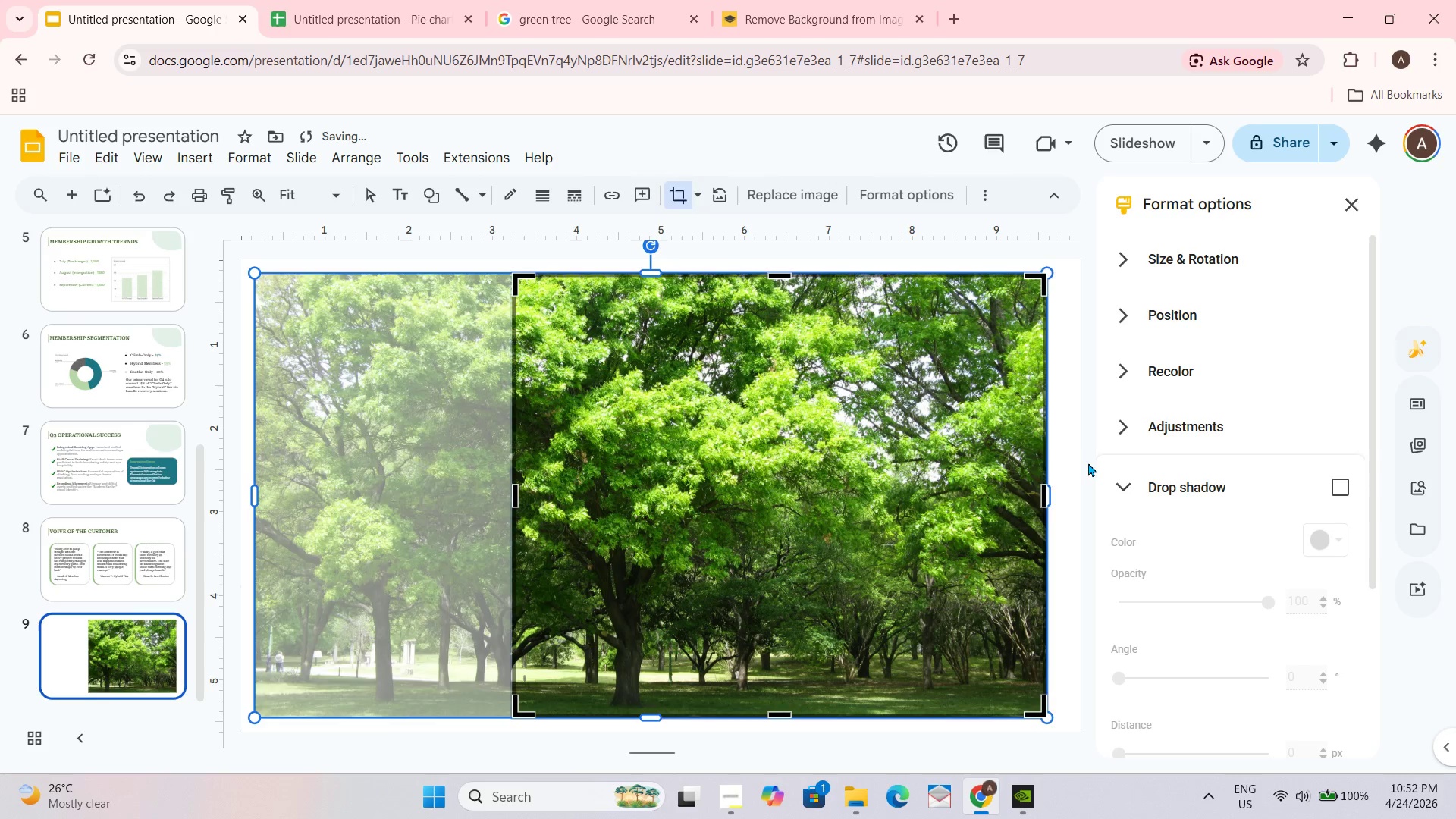 
left_click_drag(start_coordinate=[895, 457], to_coordinate=[625, 446])
 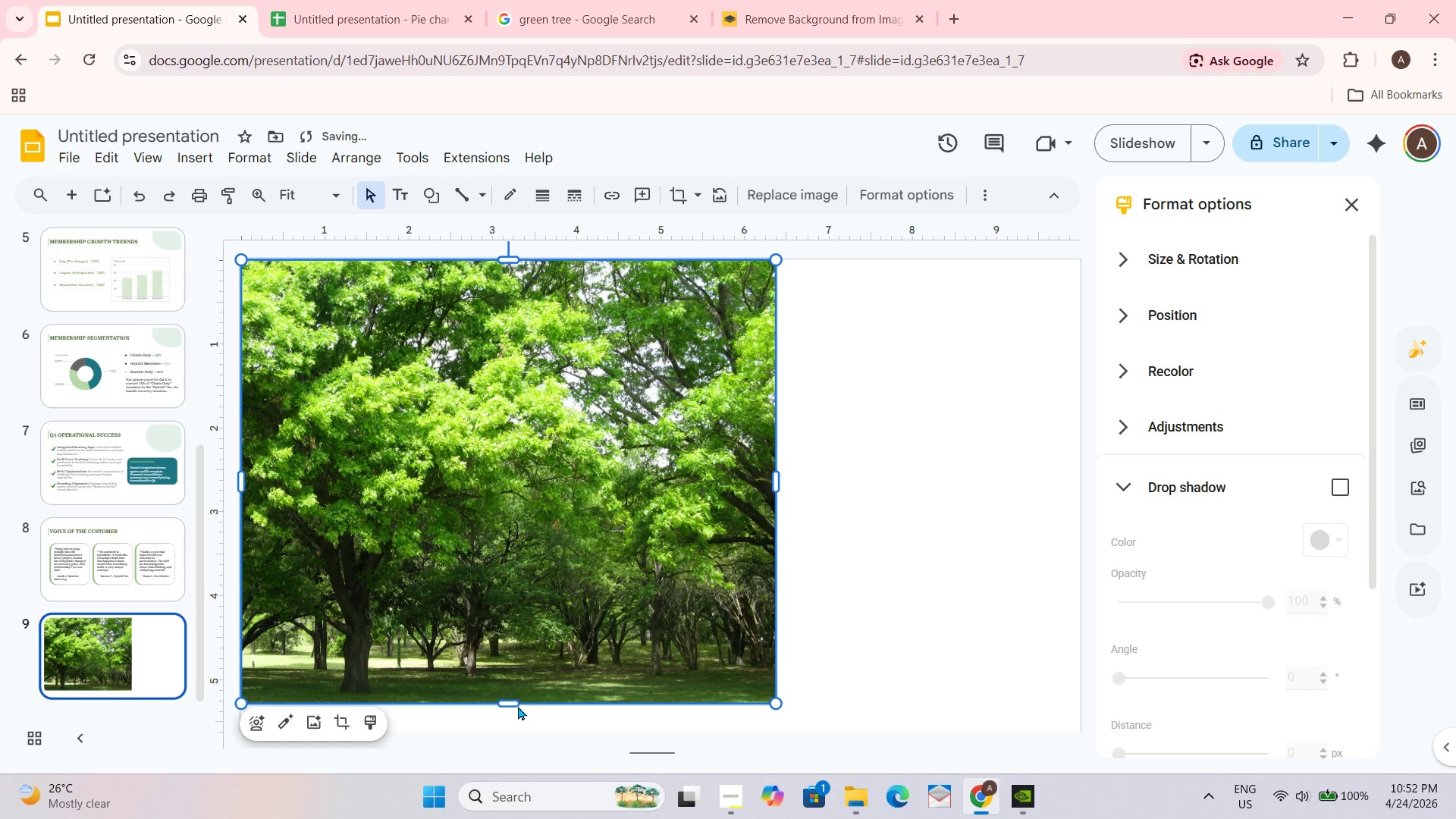 
left_click_drag(start_coordinate=[509, 704], to_coordinate=[509, 733])
 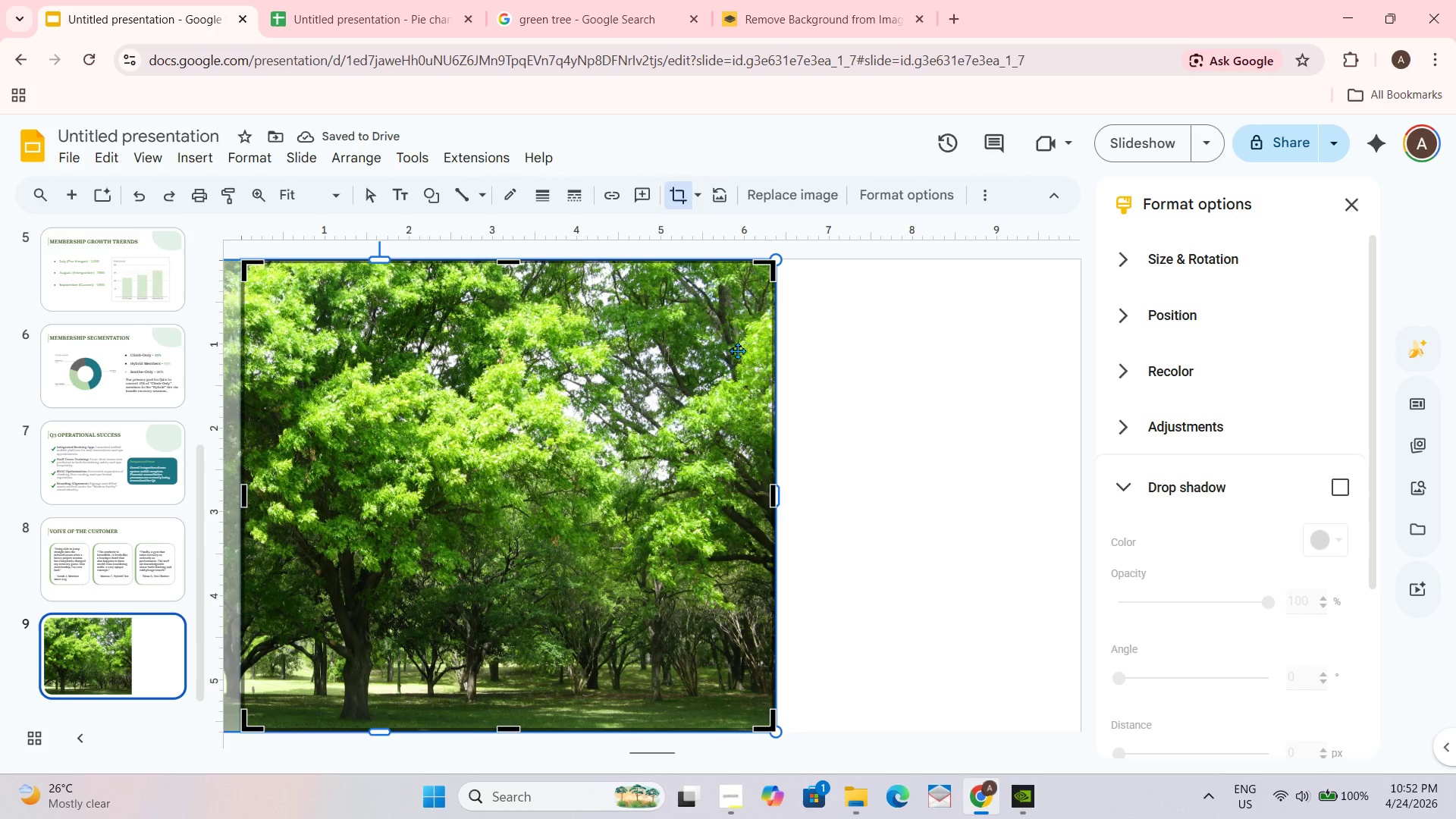 
wait(6.67)
 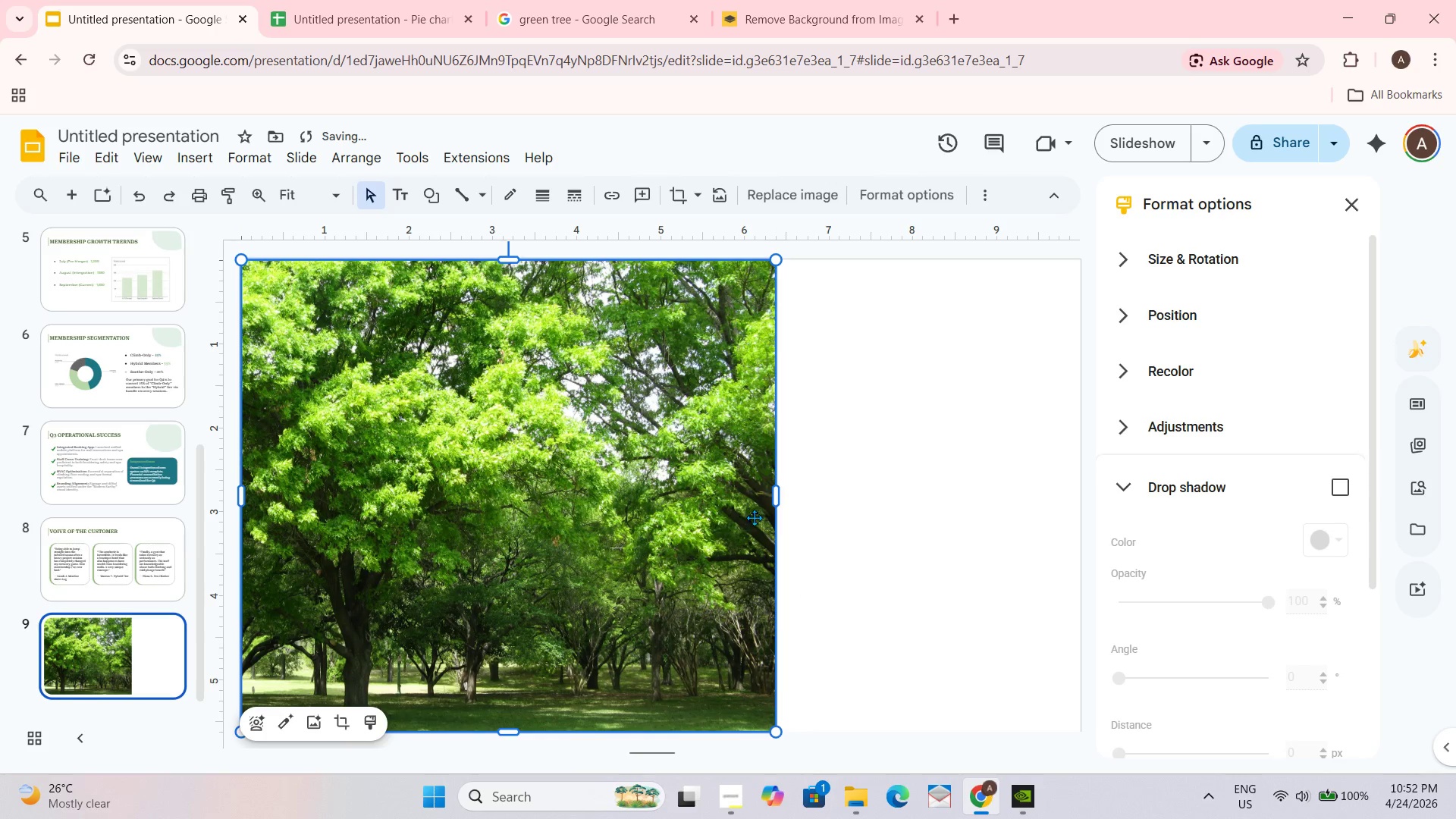 
left_click_drag(start_coordinate=[770, 493], to_coordinate=[635, 493])
 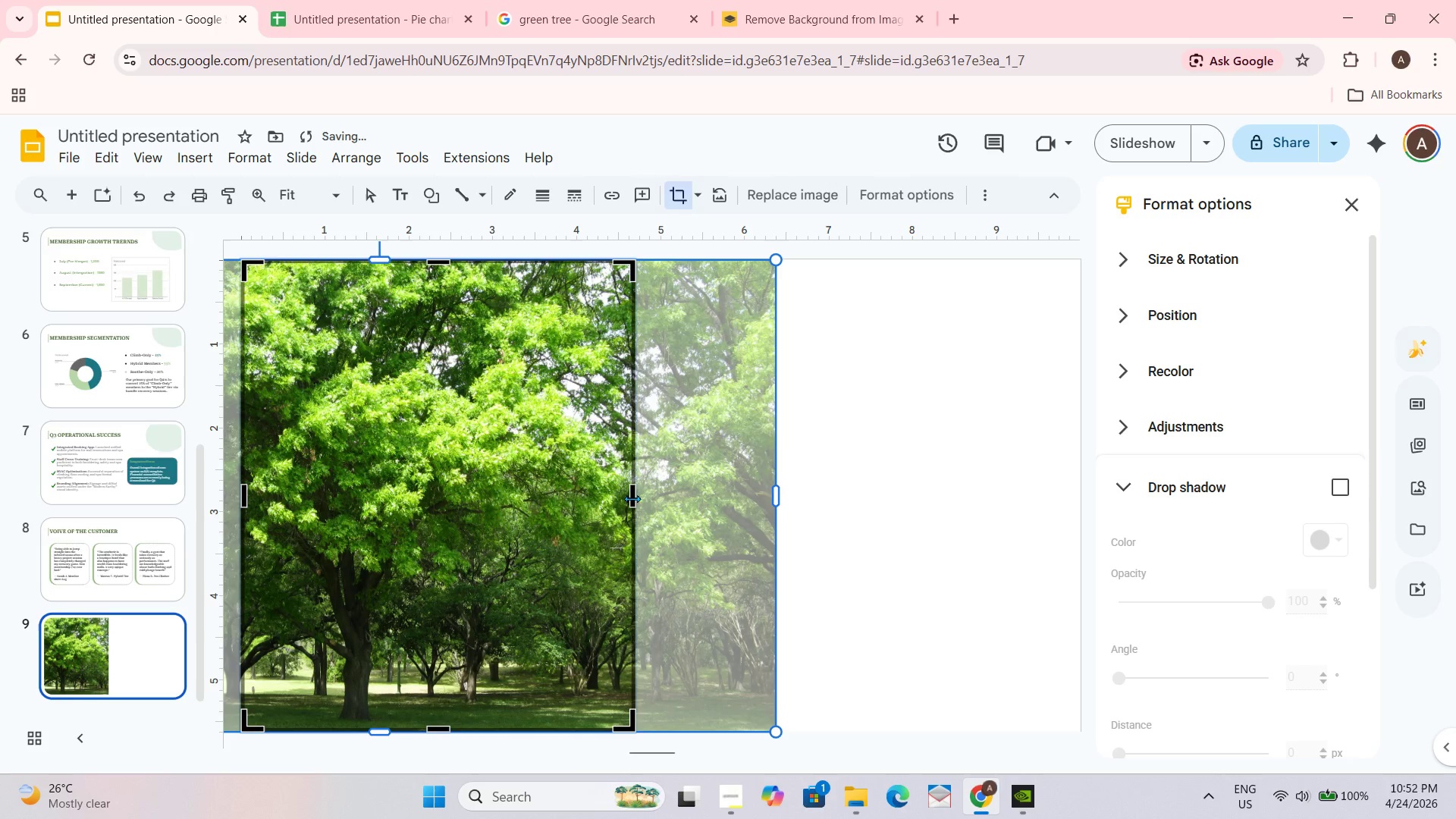 
left_click_drag(start_coordinate=[632, 498], to_coordinate=[619, 497])
 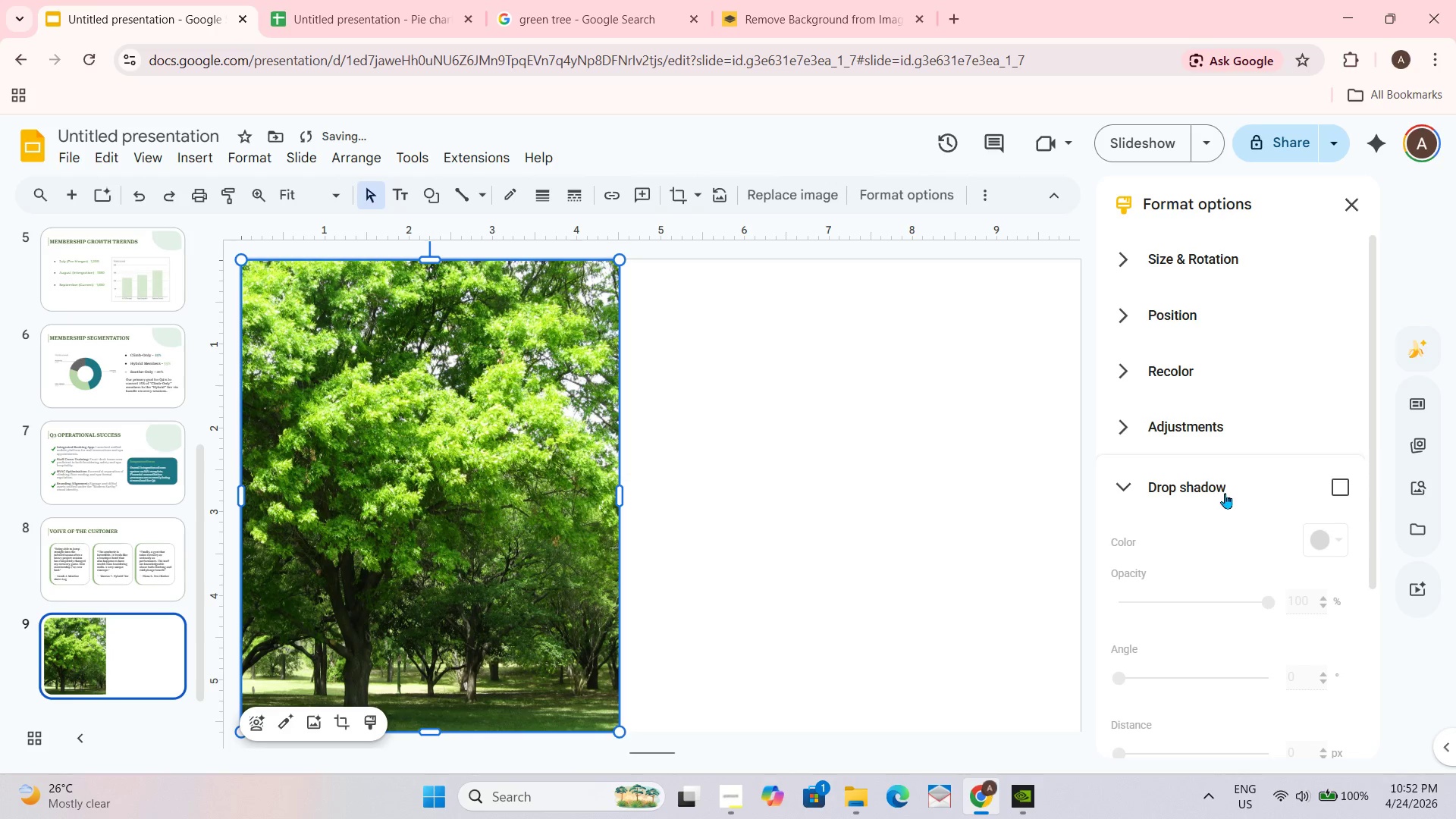 
left_click([1159, 430])
 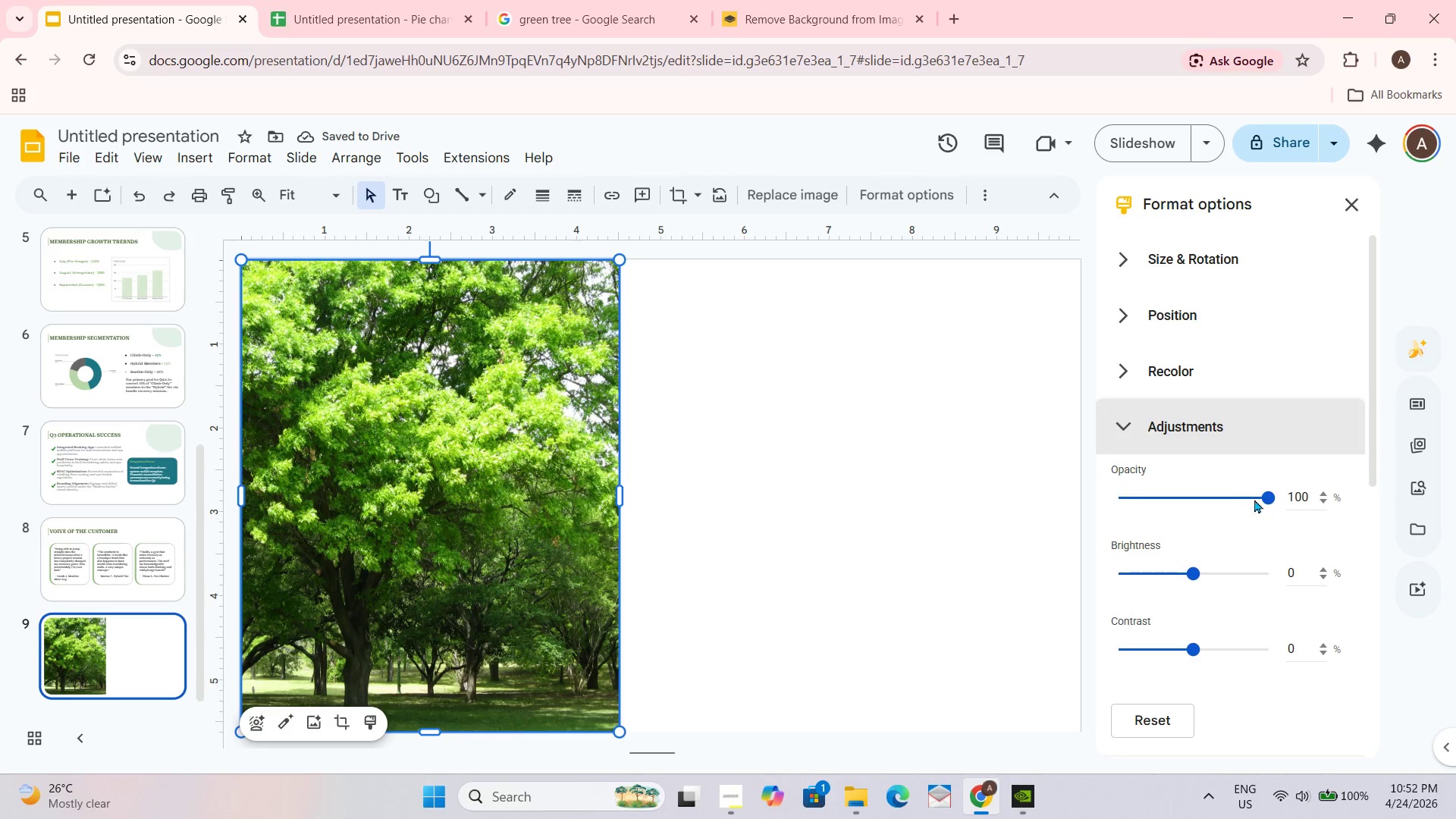 
left_click_drag(start_coordinate=[1261, 493], to_coordinate=[1112, 502])
 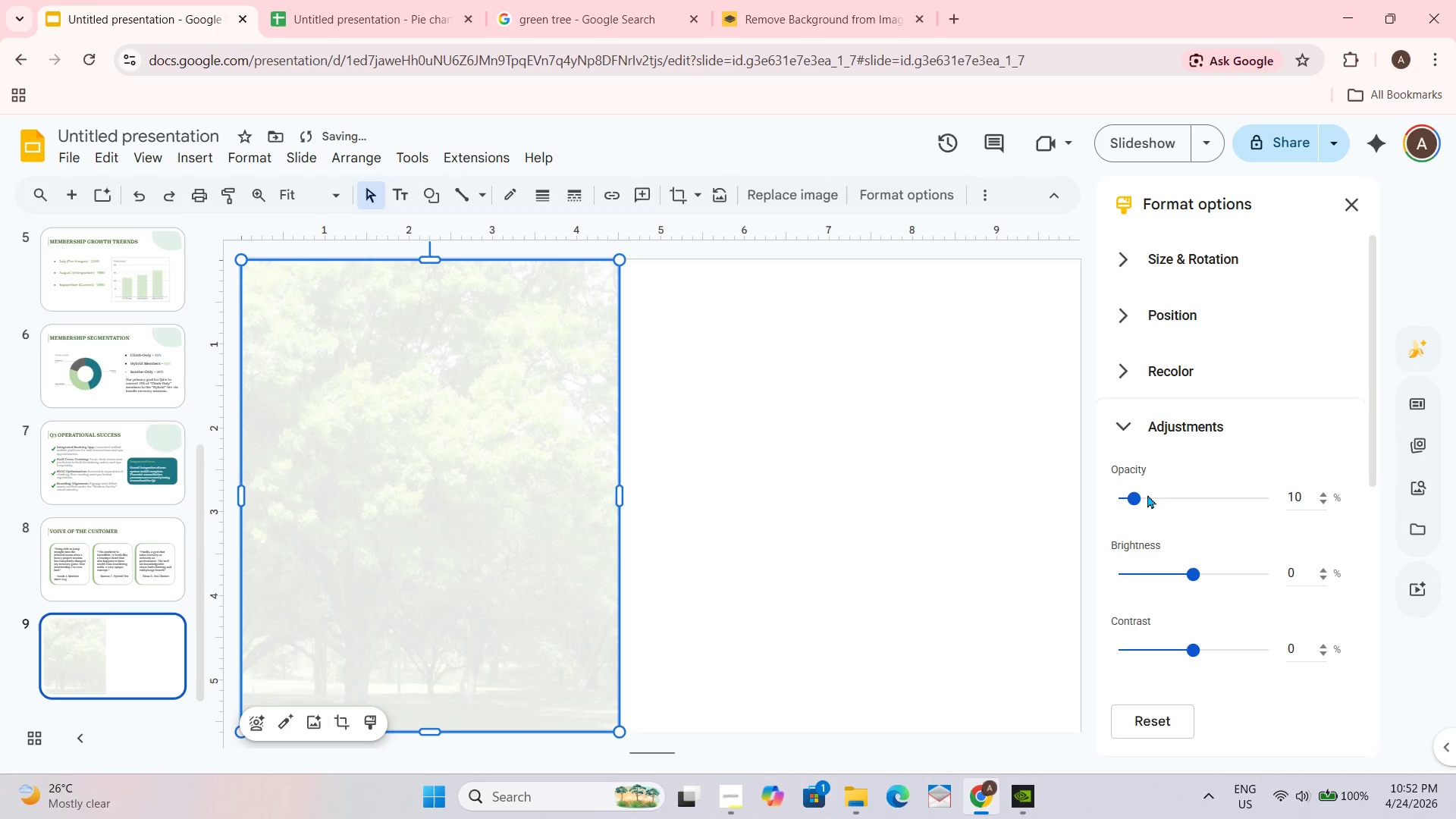 
left_click([1147, 498])
 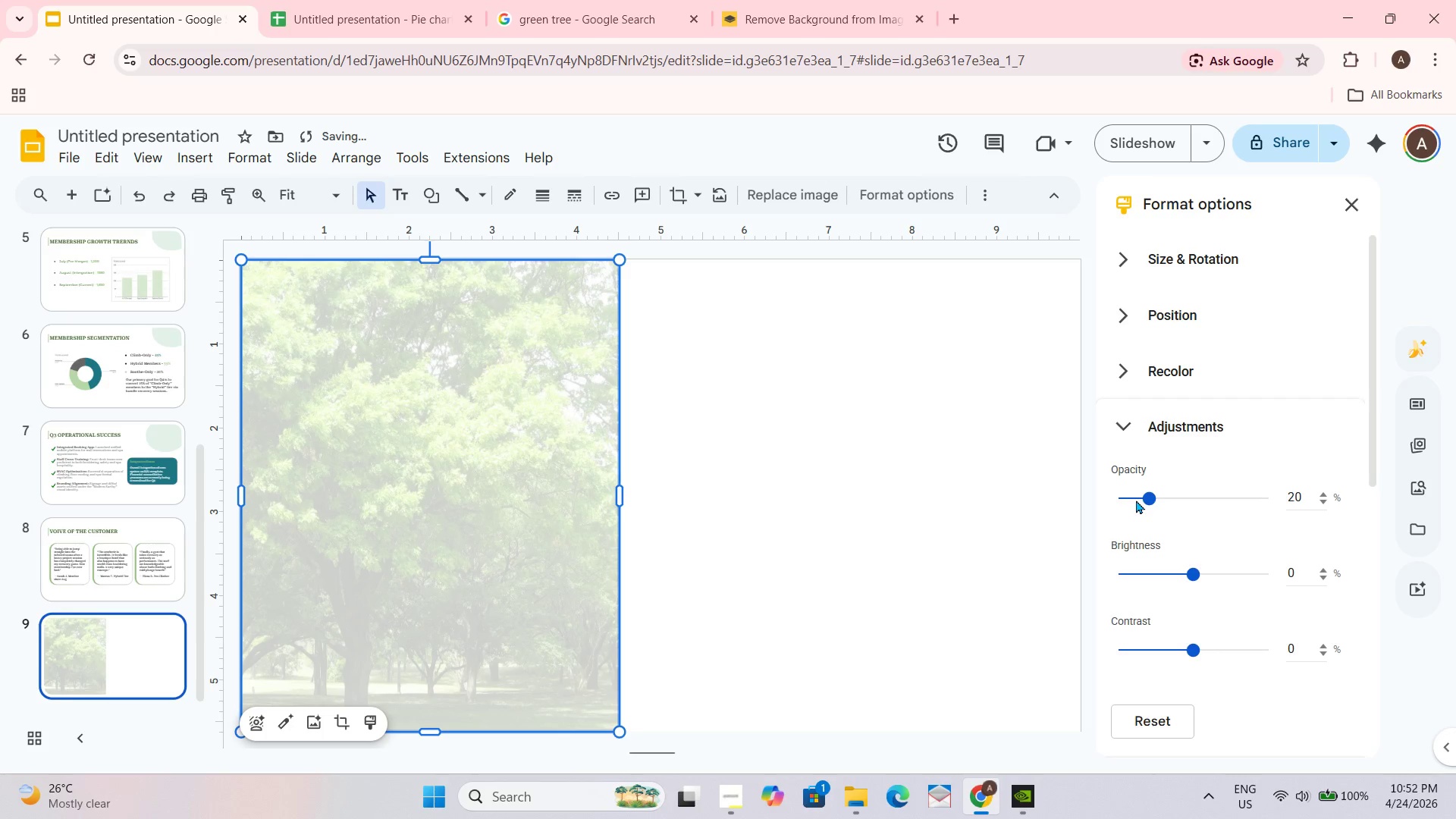 
left_click([1130, 500])
 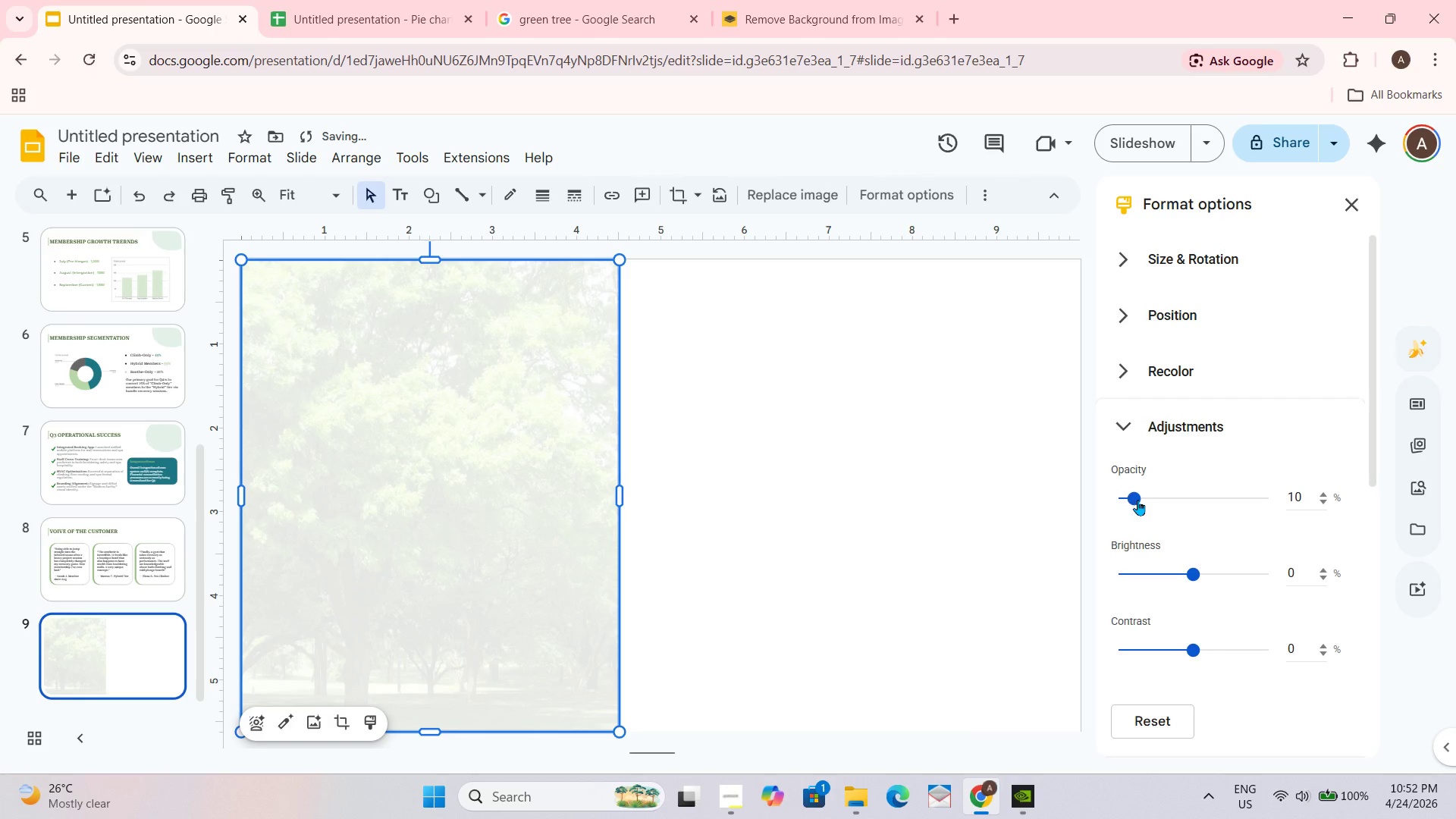 
left_click([1143, 498])
 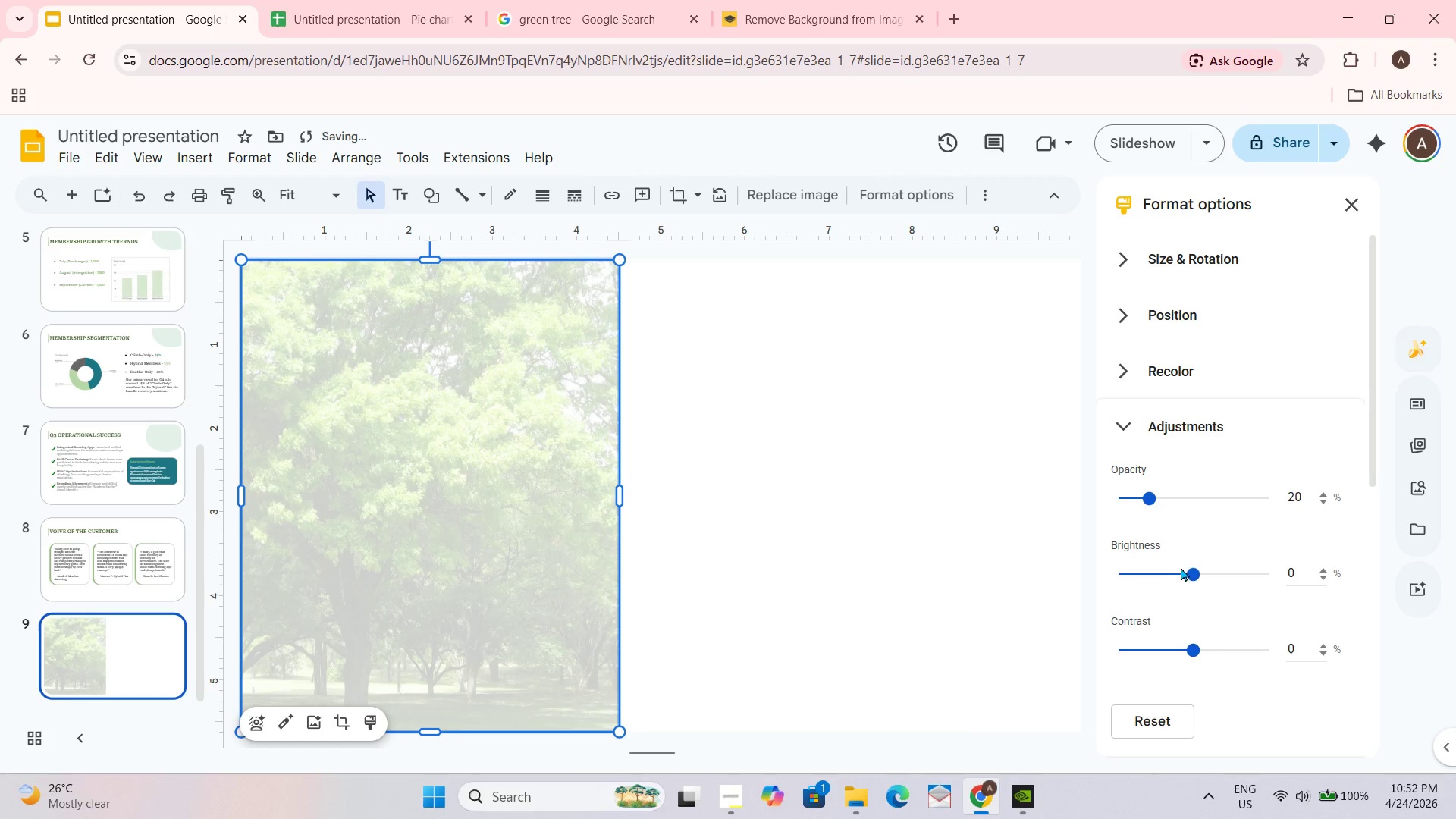 
left_click_drag(start_coordinate=[1189, 576], to_coordinate=[1183, 571])
 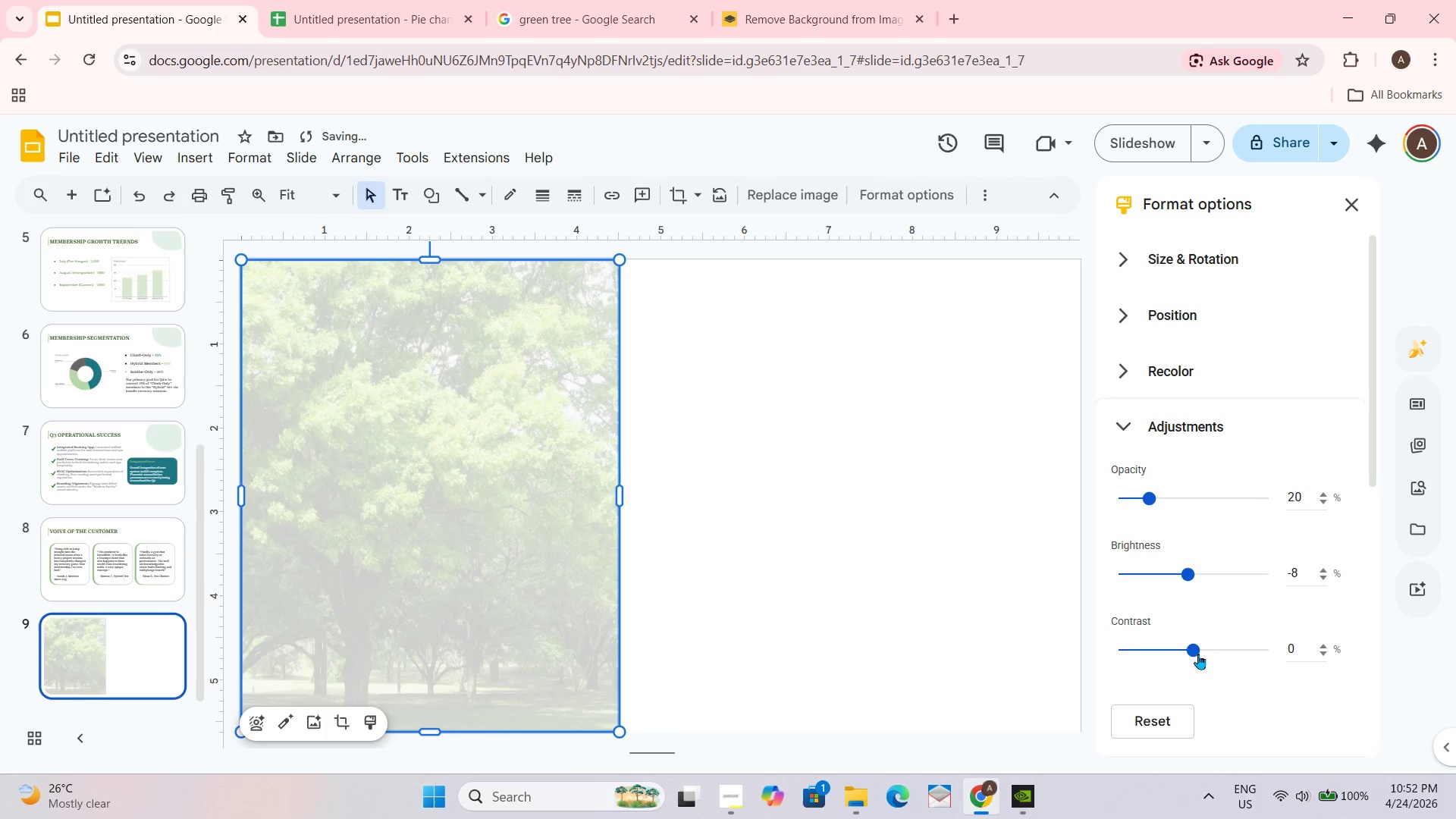 
left_click_drag(start_coordinate=[1190, 652], to_coordinate=[1188, 639])
 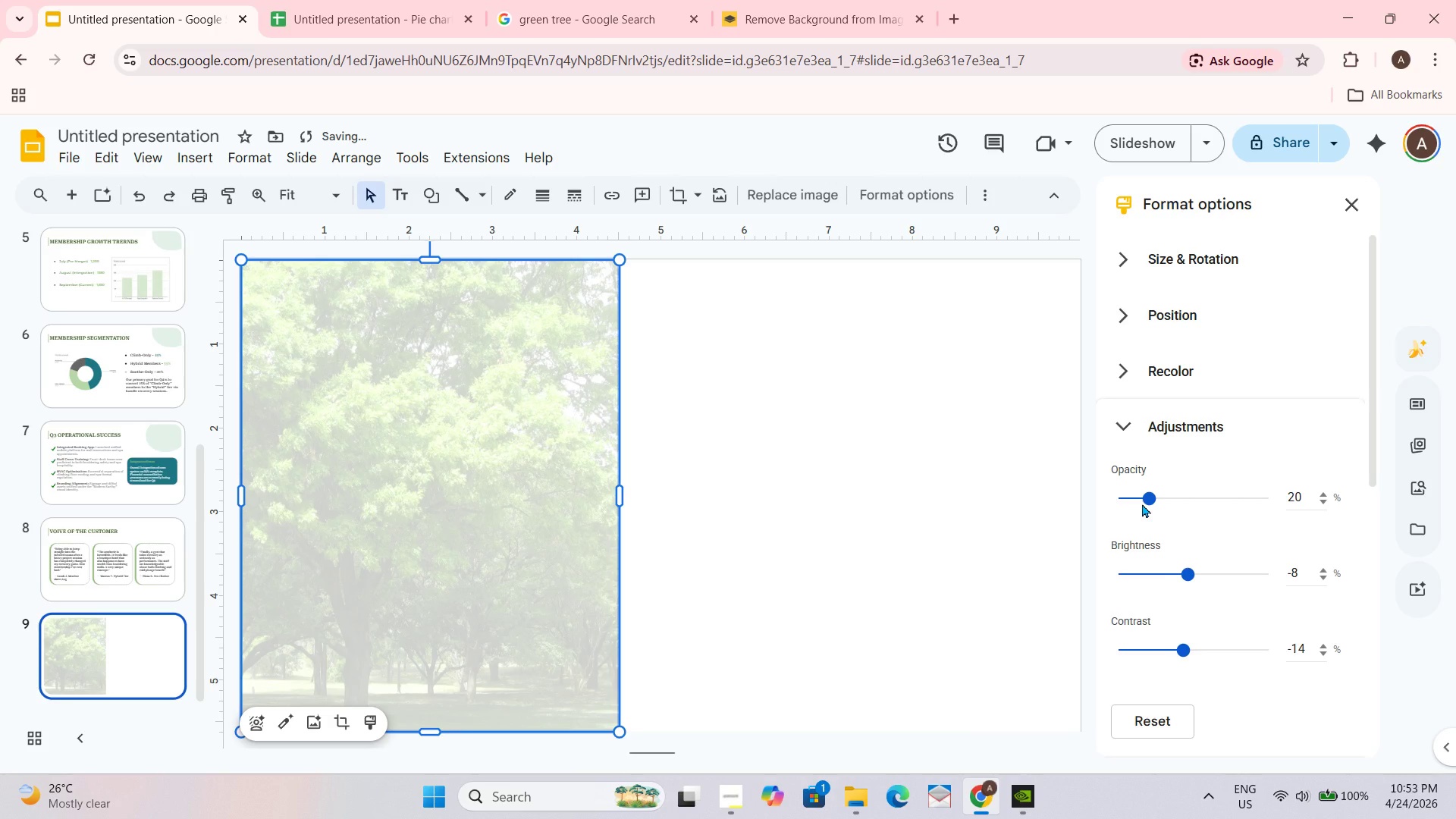 
left_click_drag(start_coordinate=[1142, 504], to_coordinate=[1142, 507])
 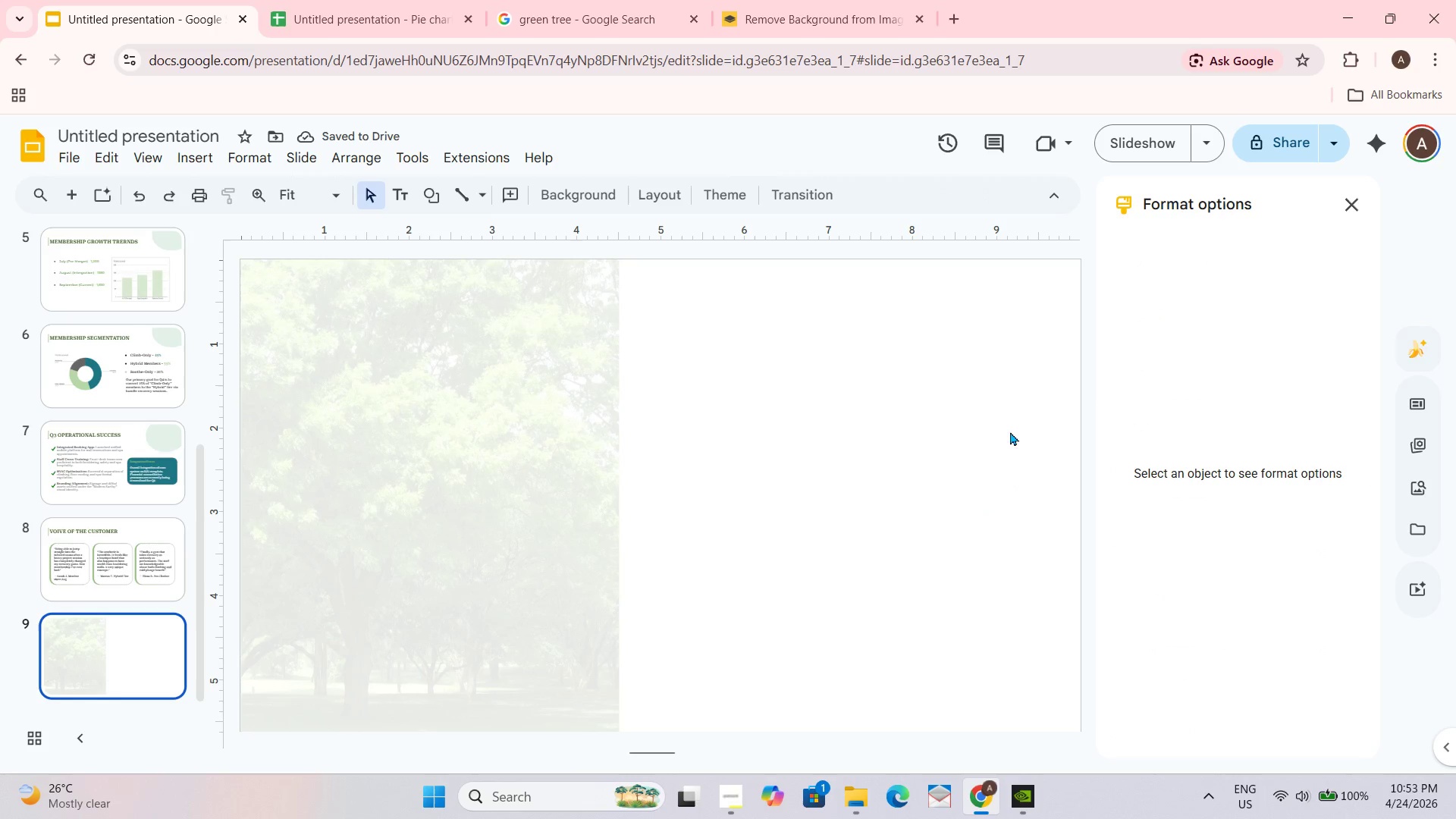 
wait(5.56)
 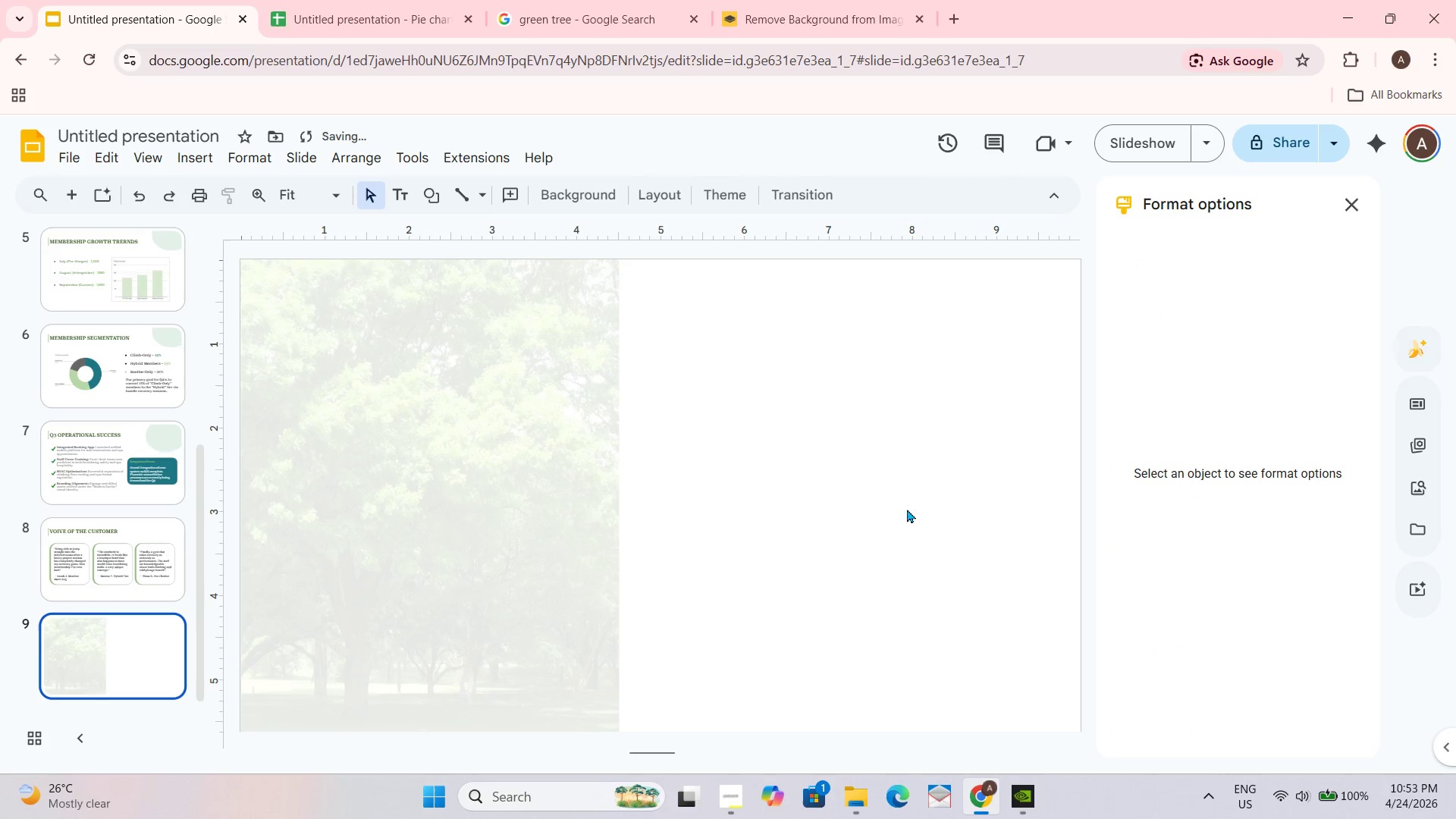 
left_click([786, 400])
 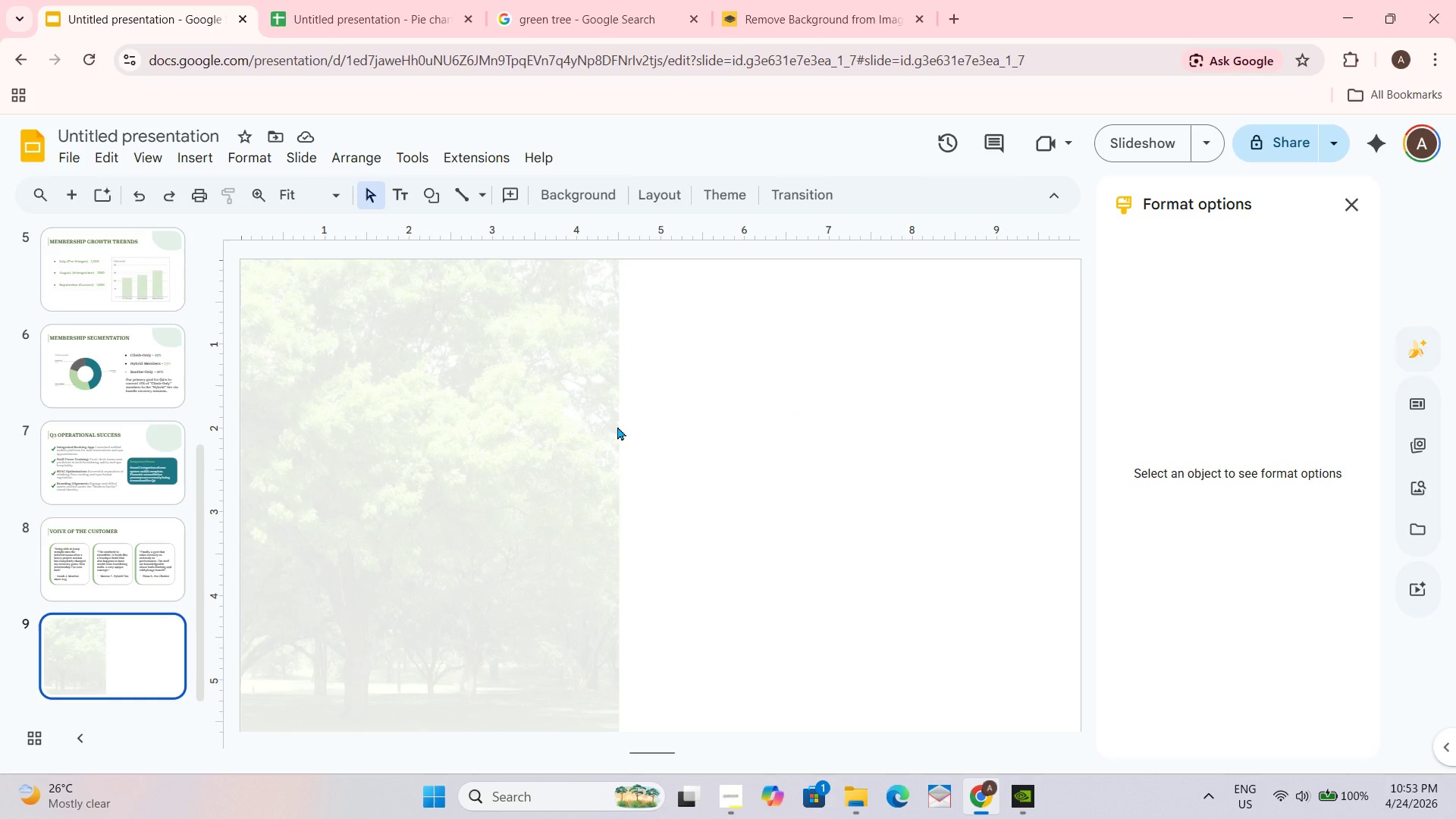 
left_click([617, 426])
 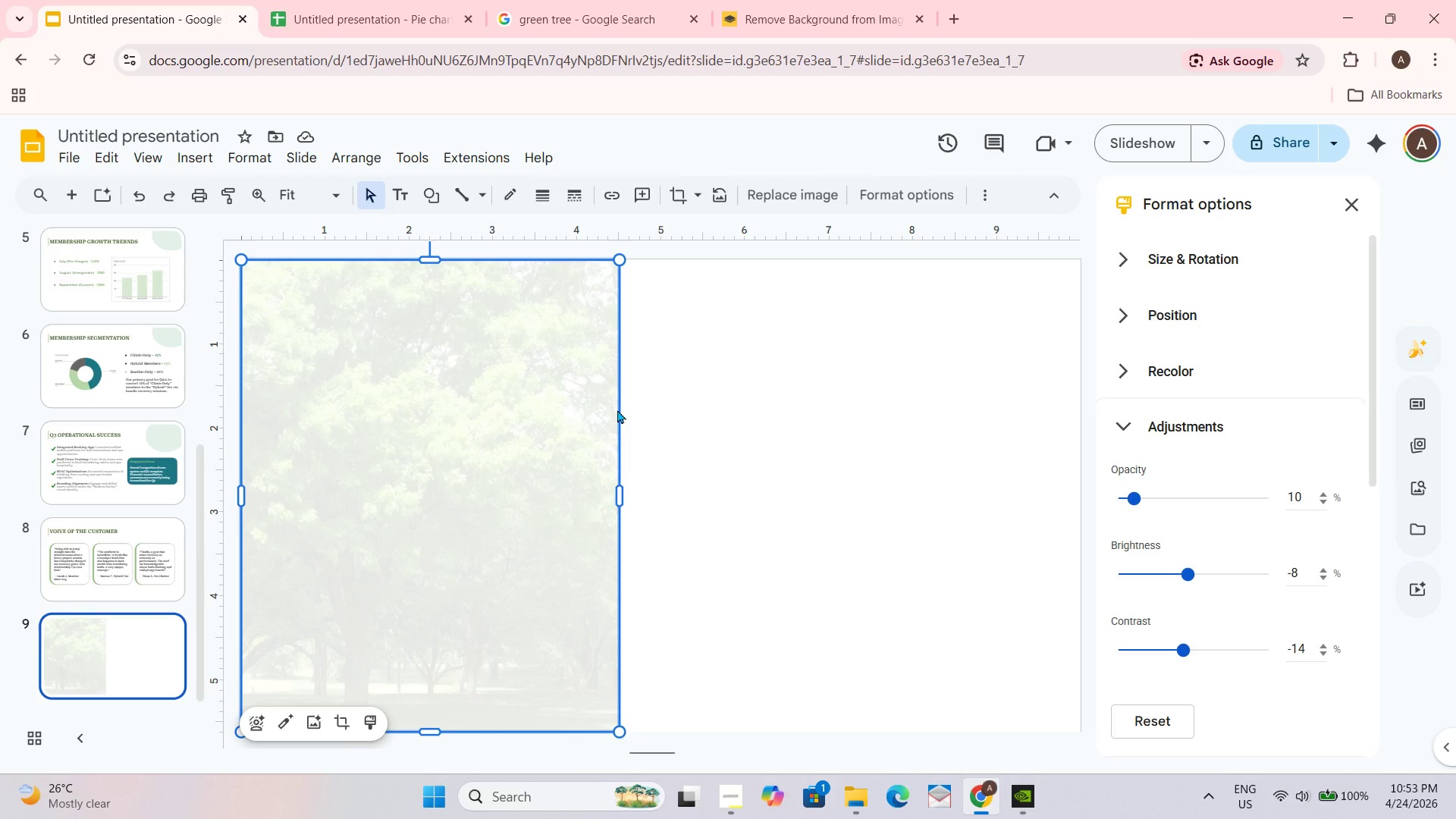 
key(Control+Z)
 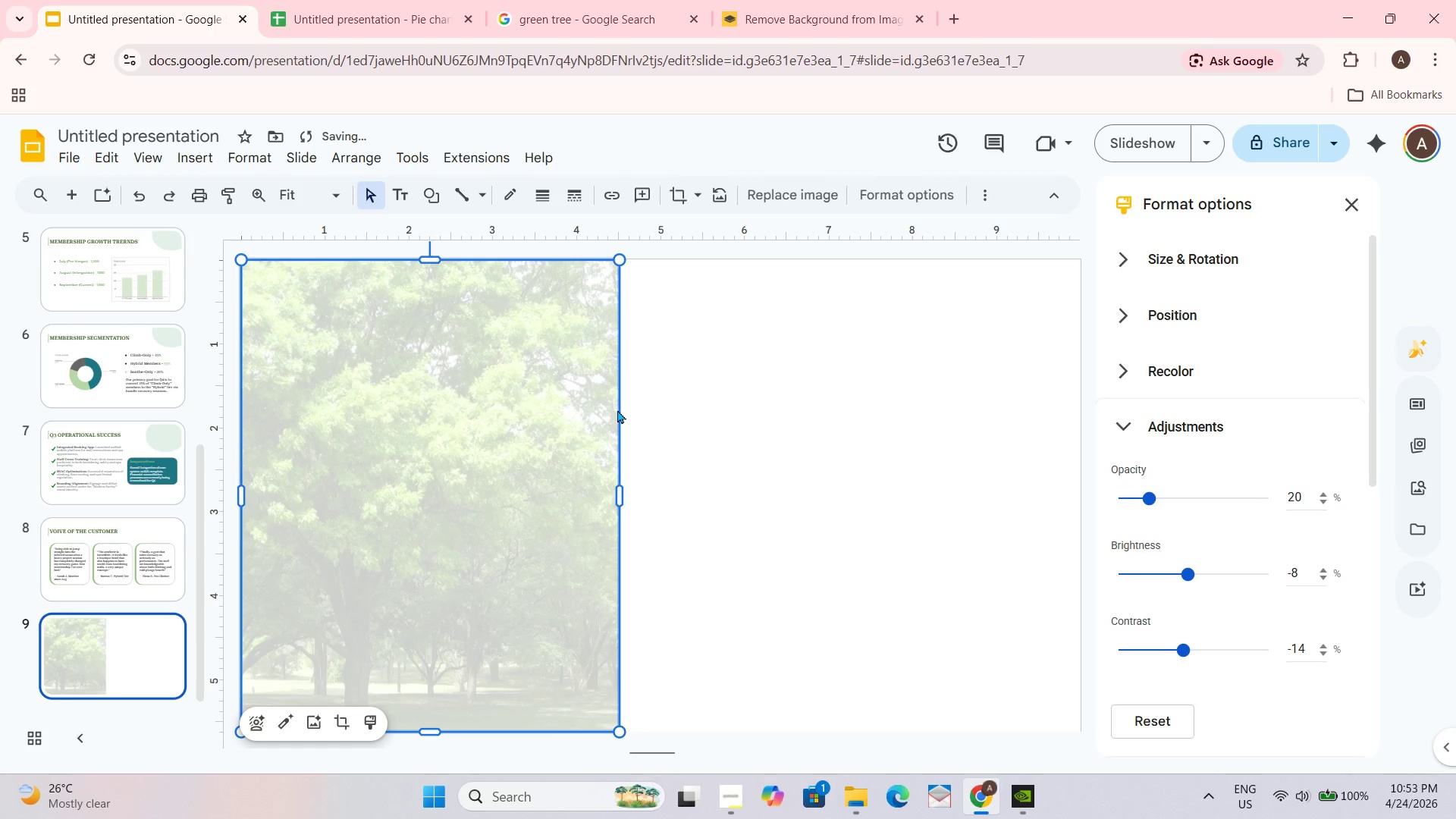 
key(Control+Z)
 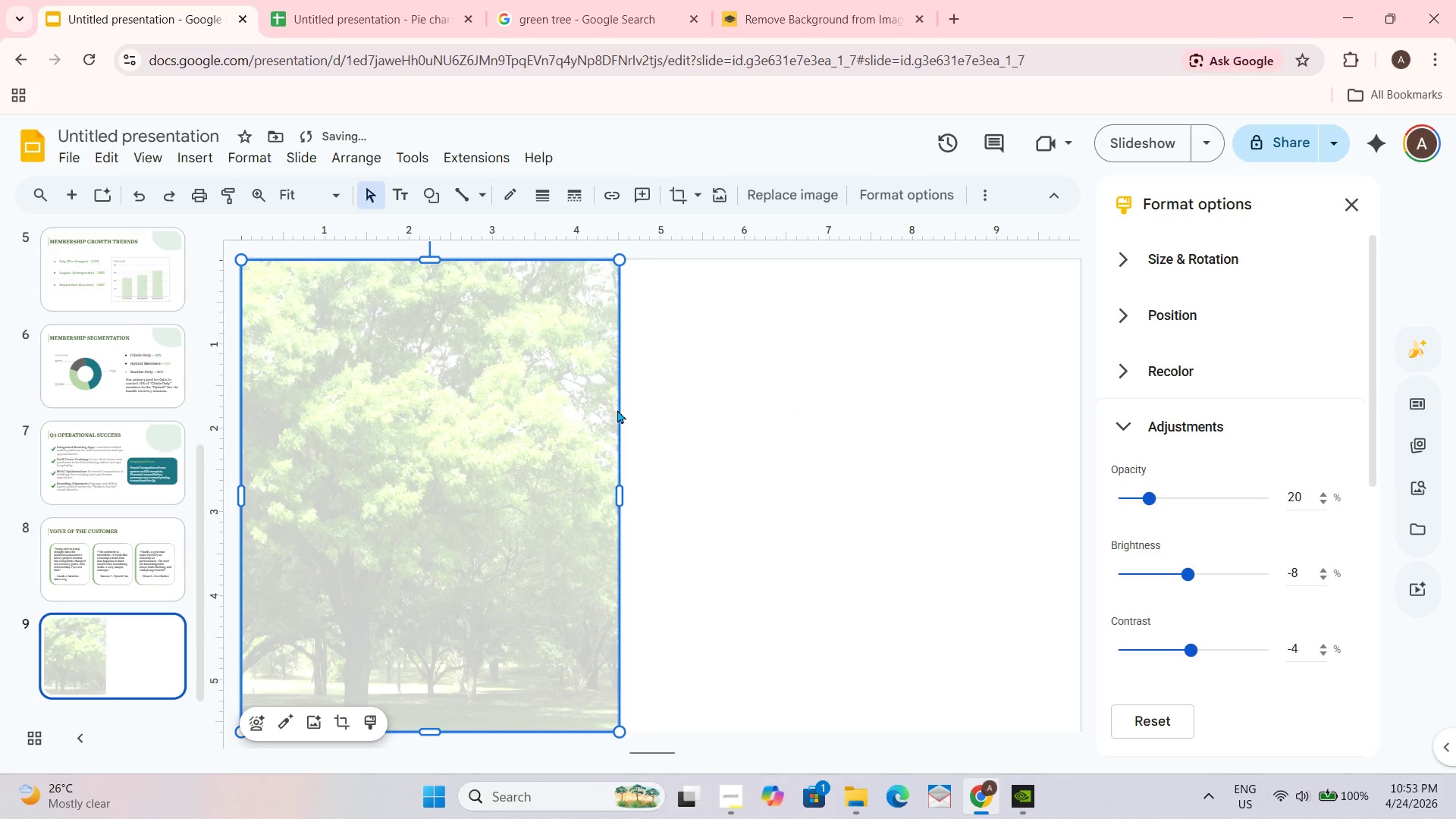 
key(Control+Z)
 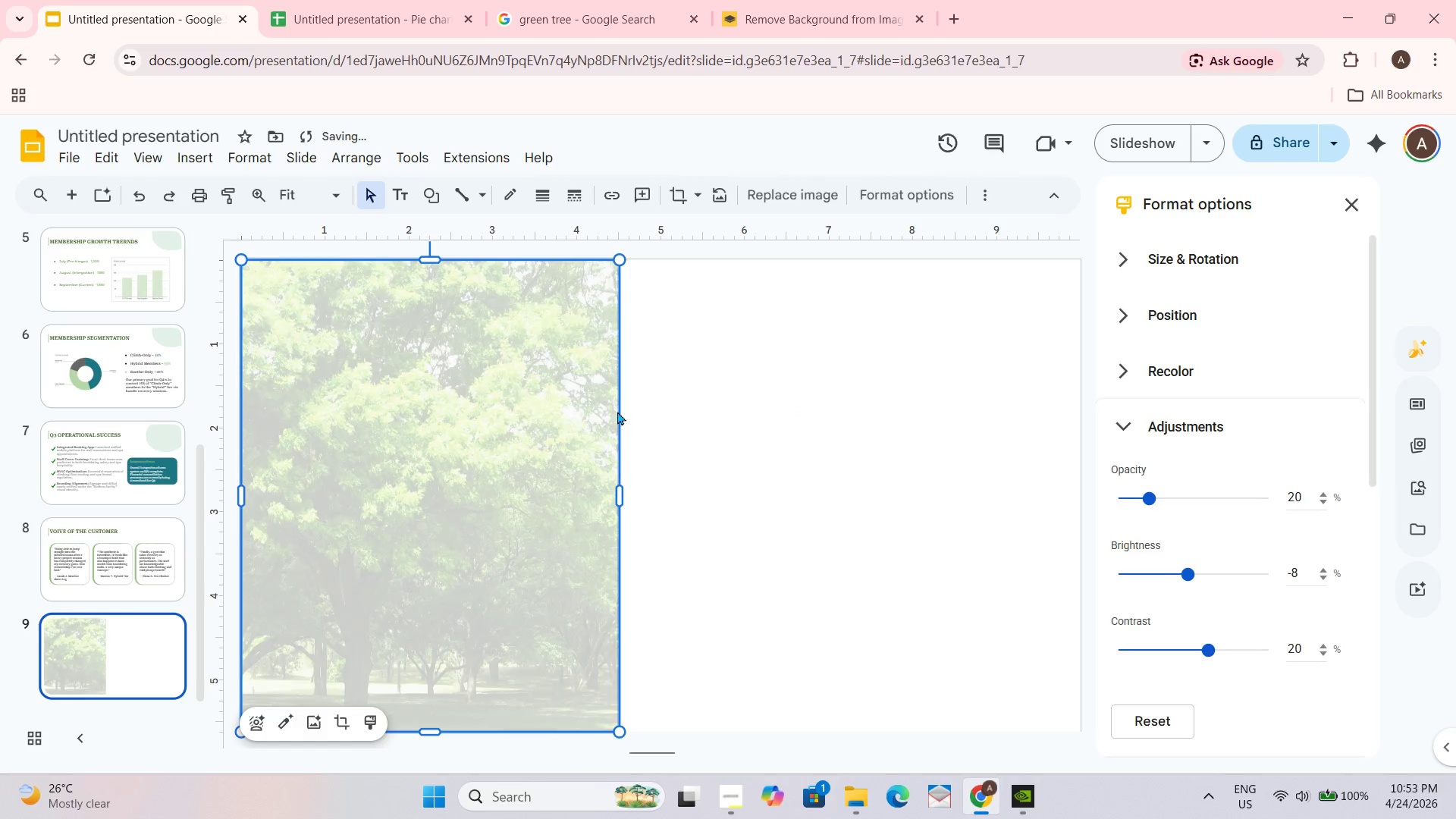 
key(Control+Z)
 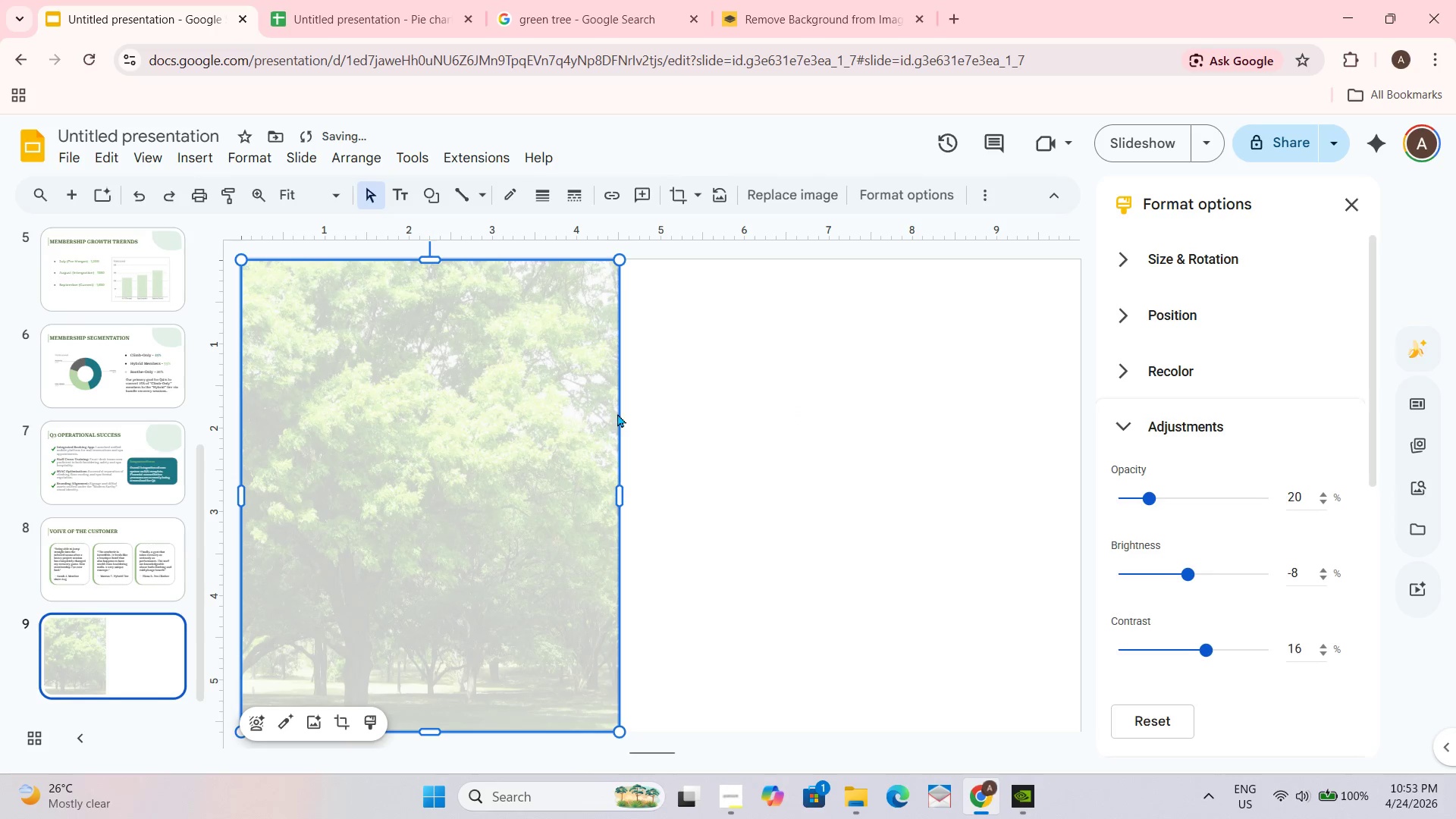 
key(Control+Z)
 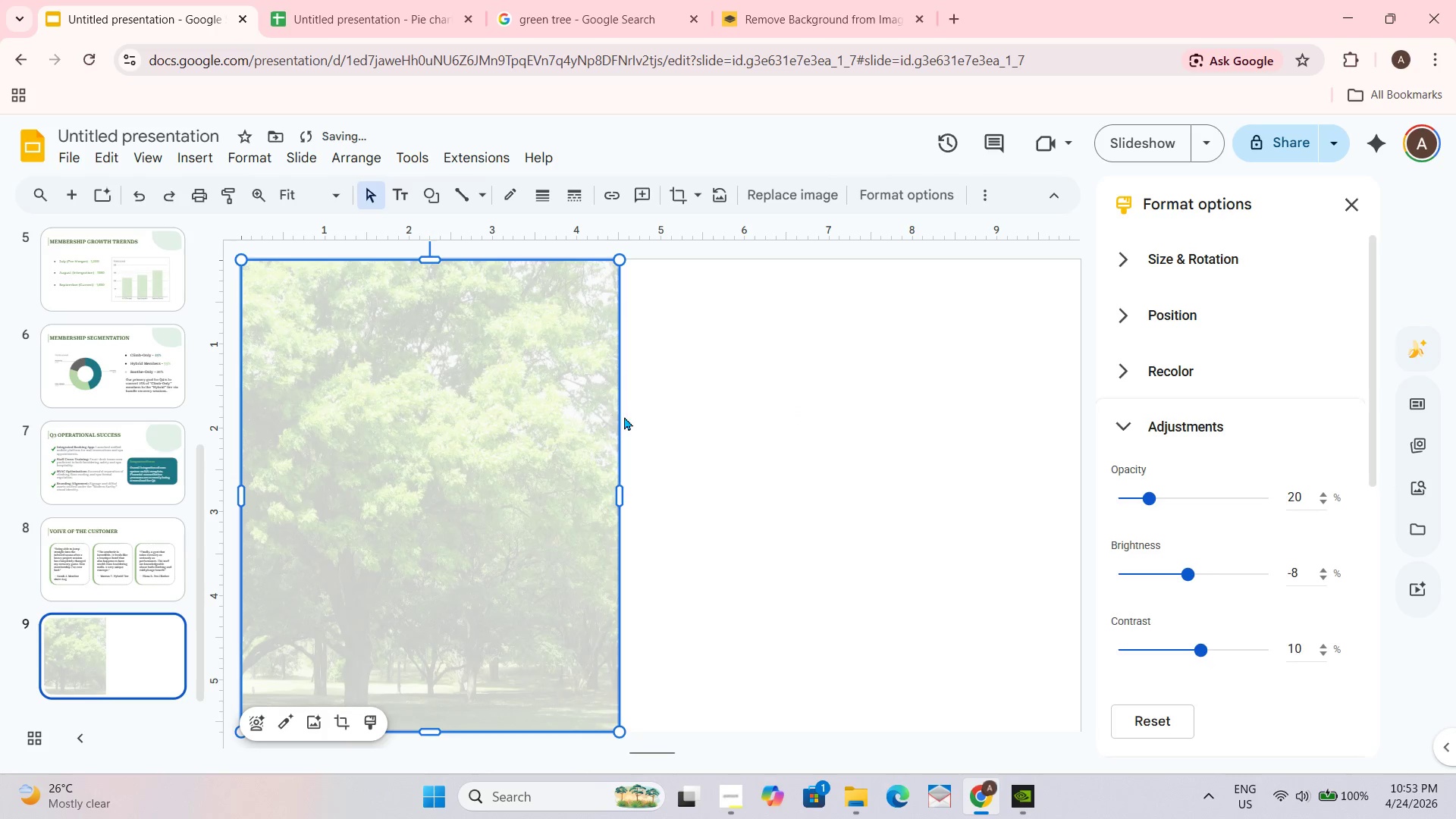 
key(Control+Z)
 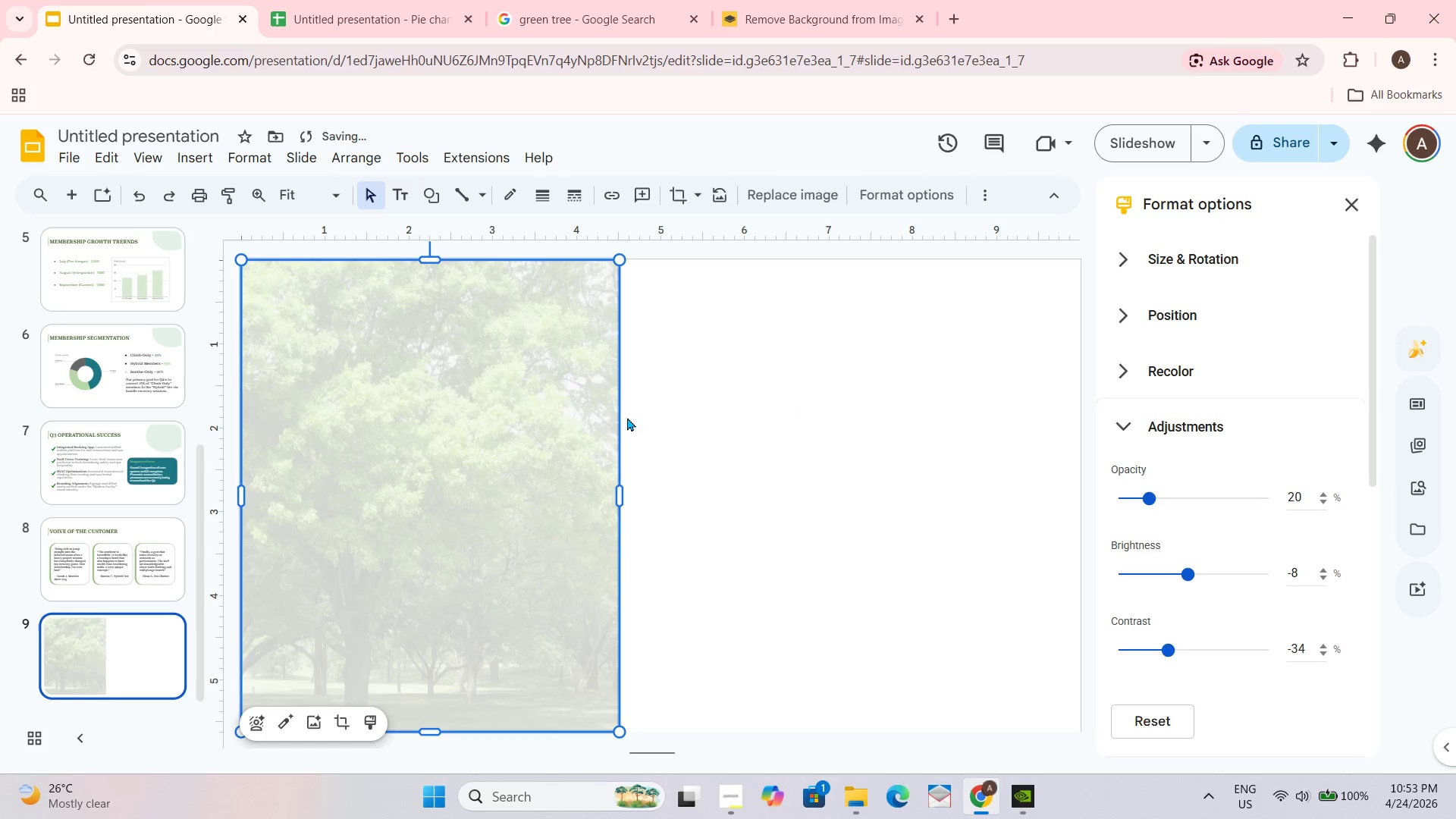 
key(Control+Z)
 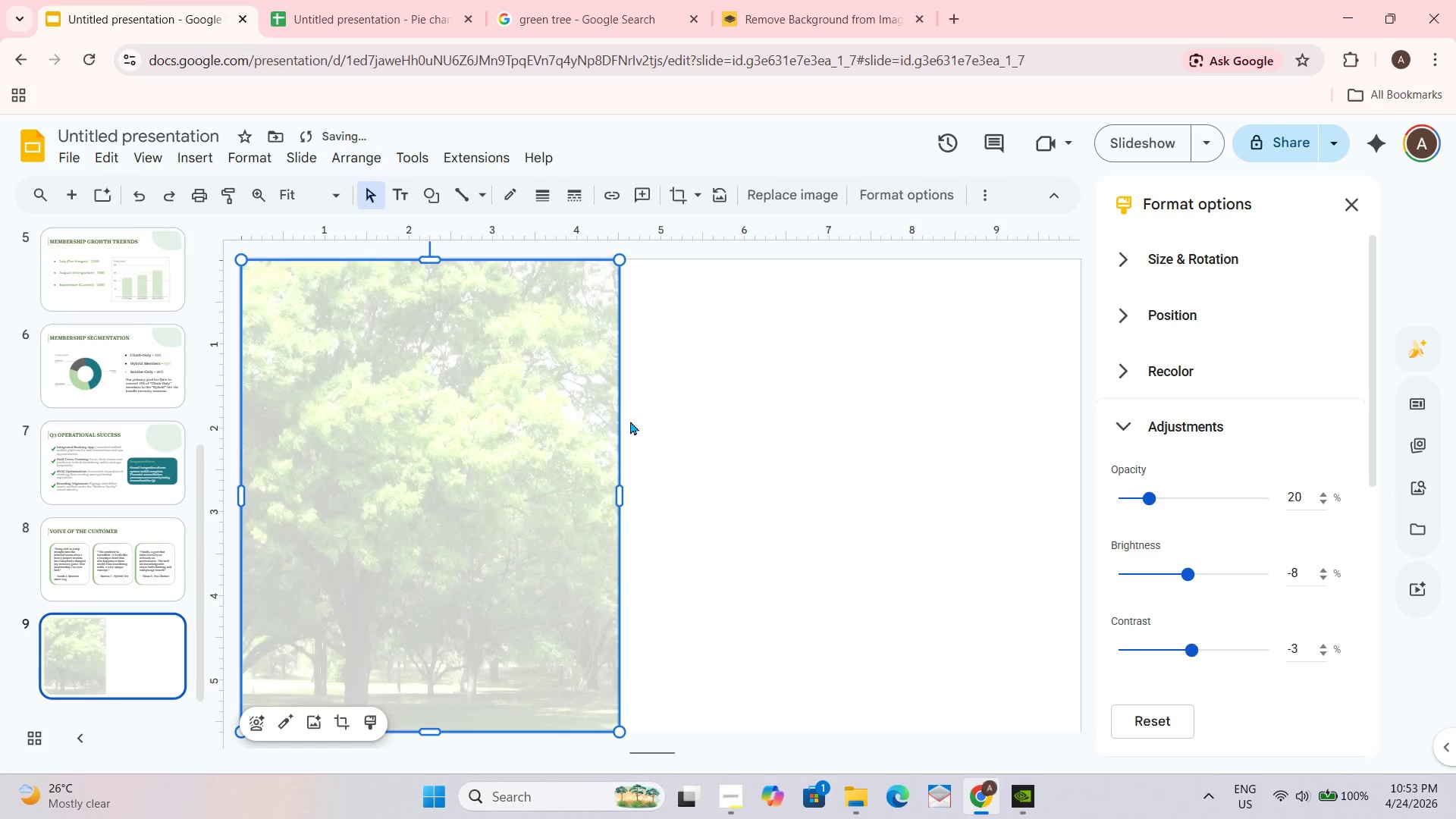 
key(Control+Z)
 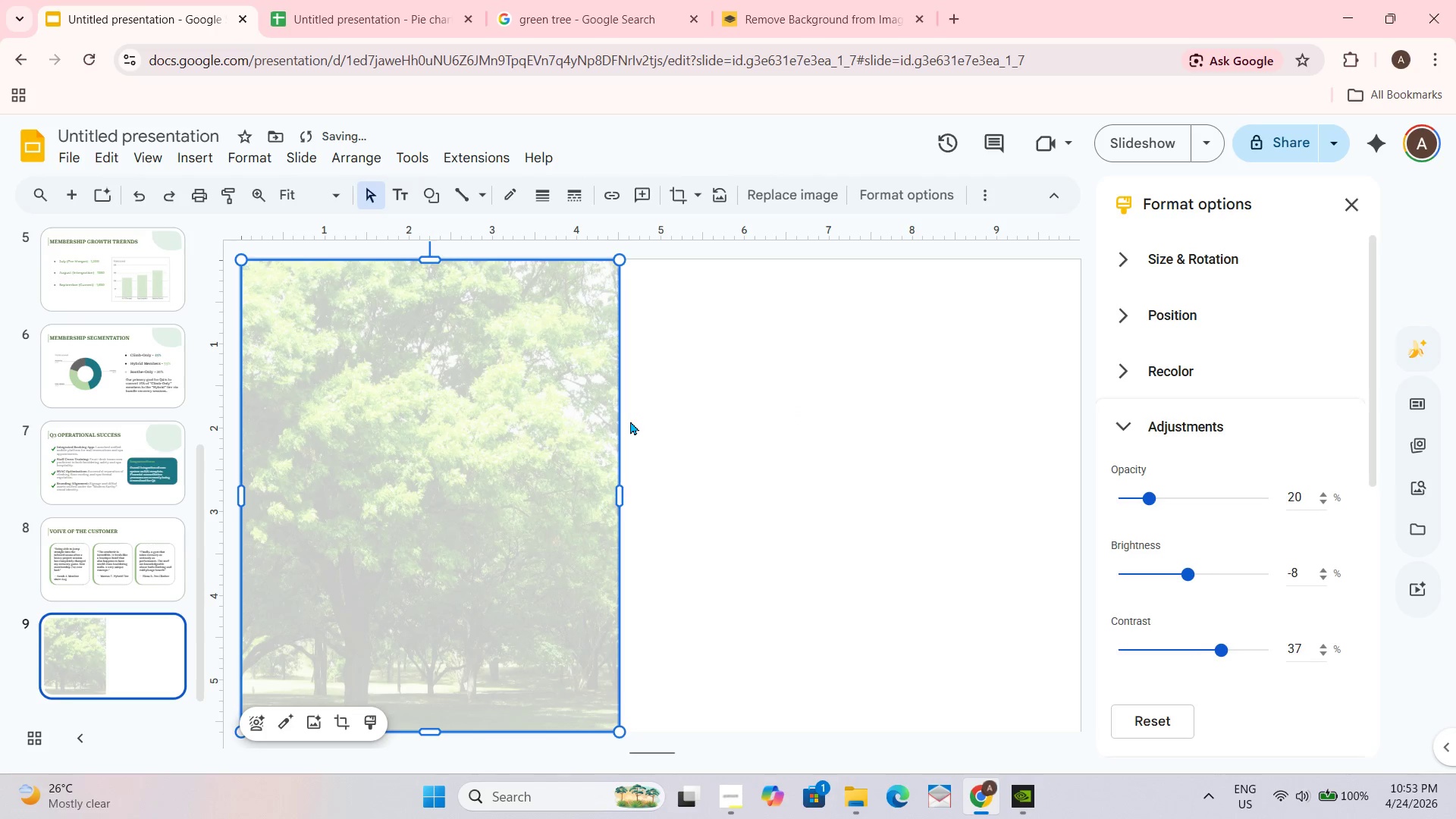 
key(Control+Z)
 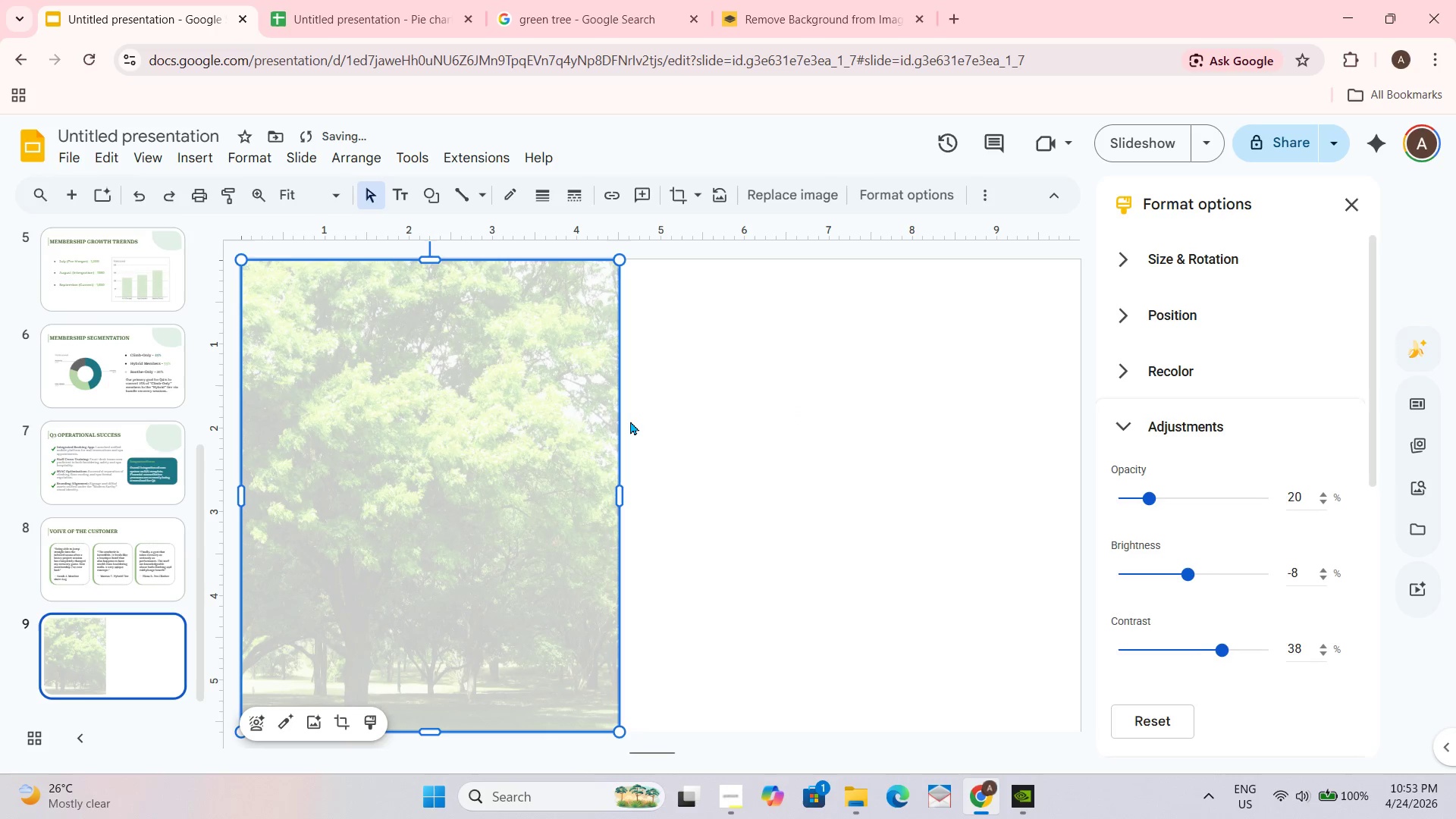 
key(Control+Z)
 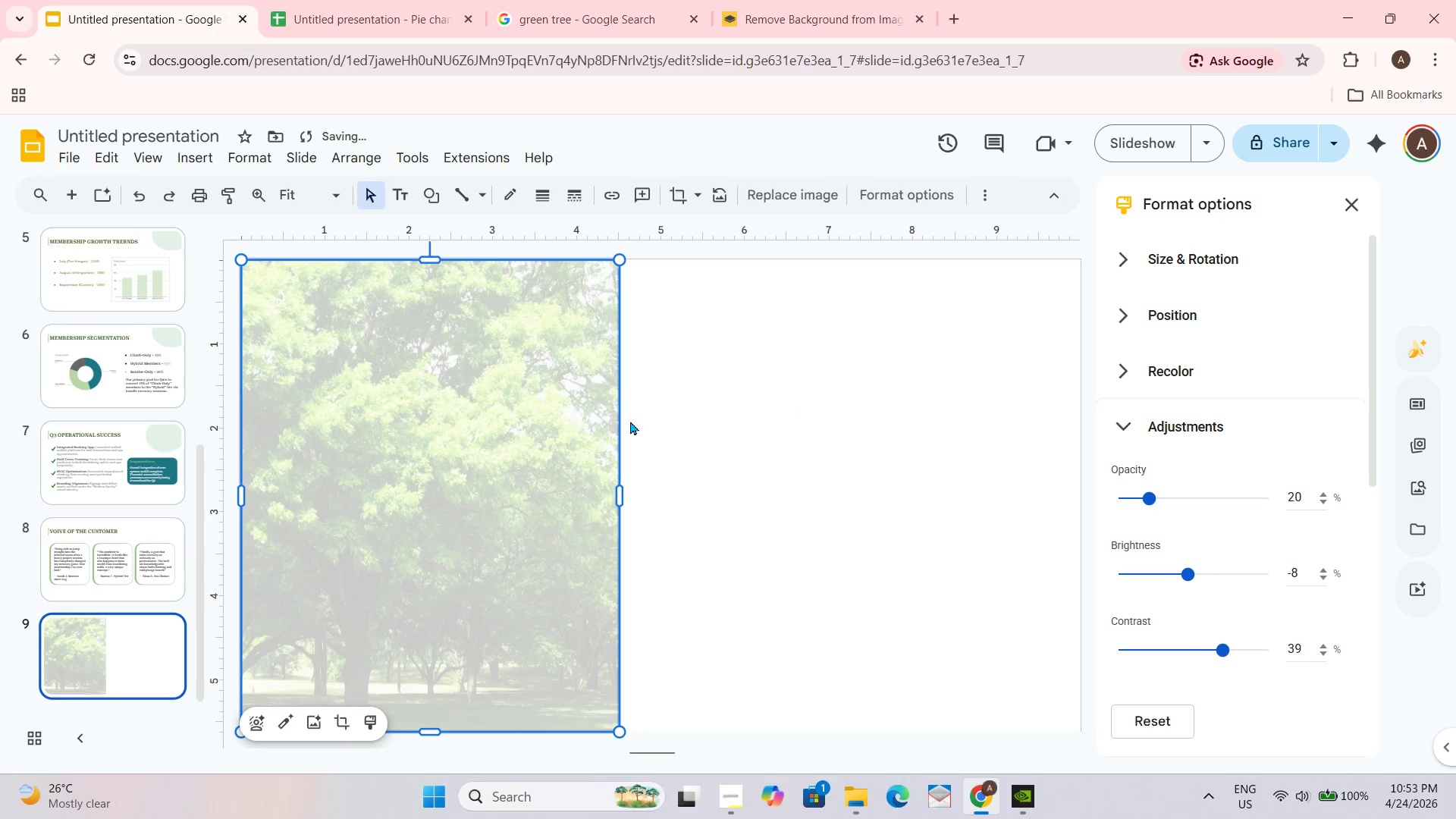 
key(Control+Z)
 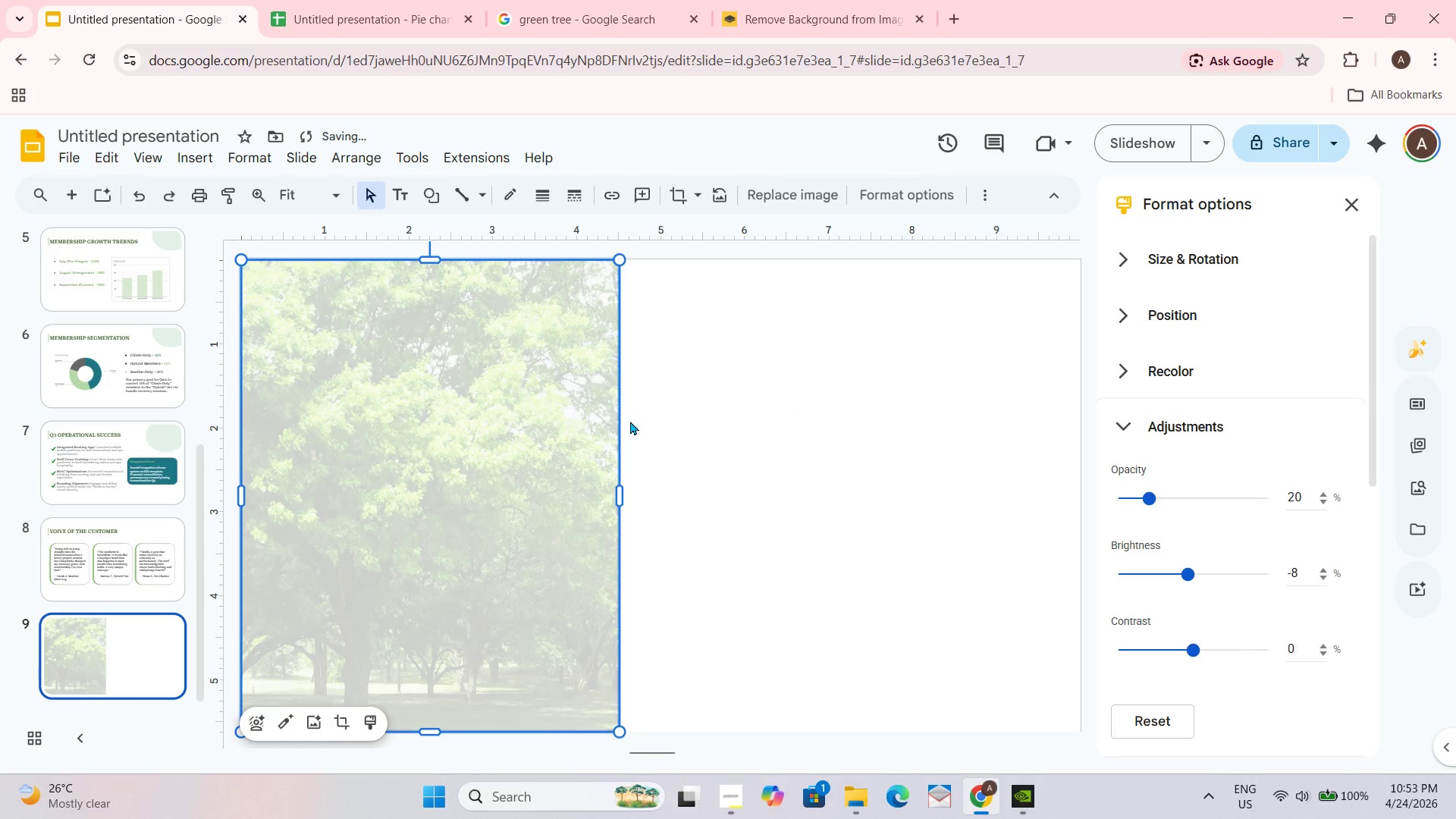 
key(Control+Z)
 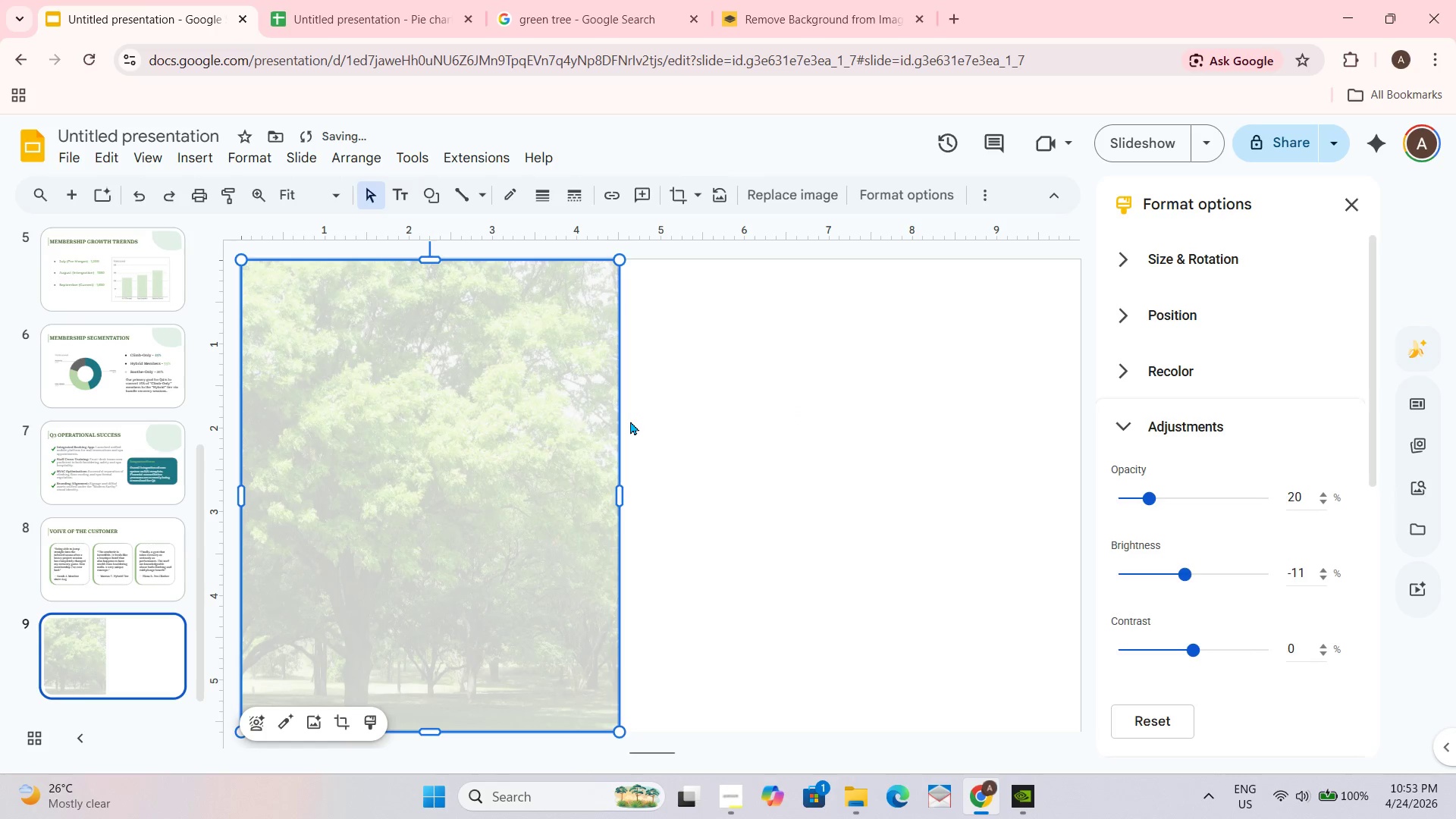 
key(Control+Z)
 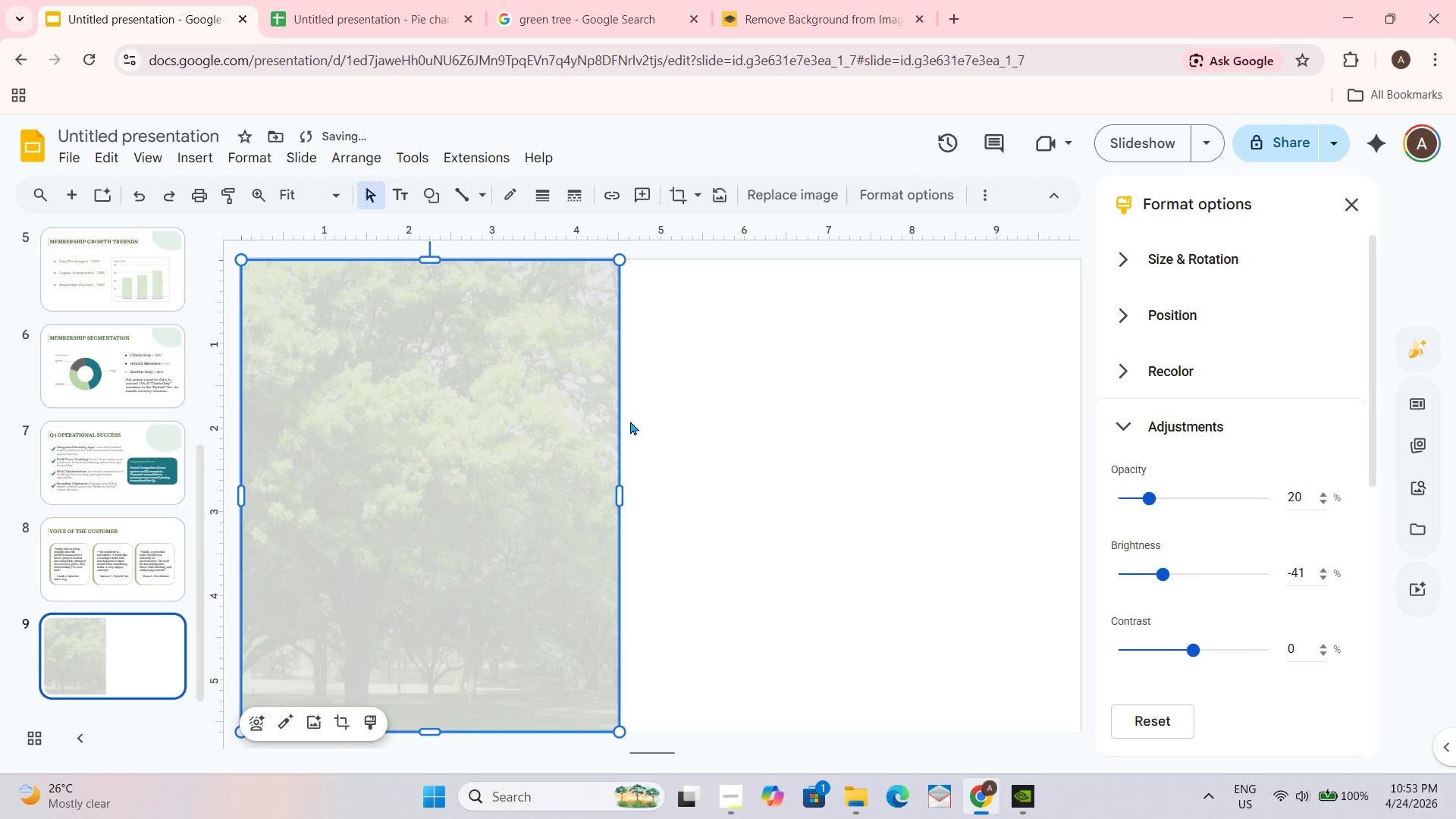 
key(Control+Z)
 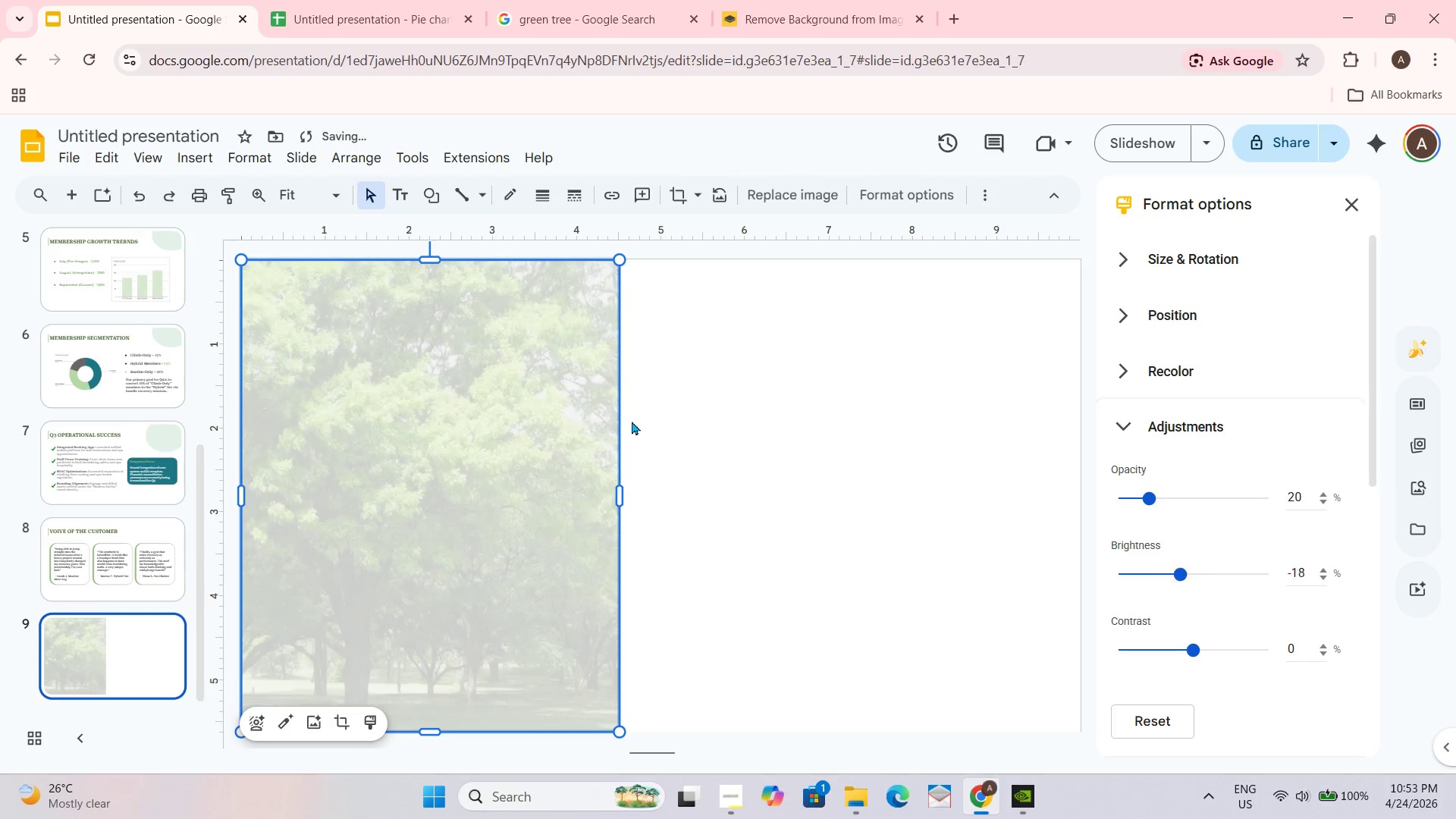 
key(Control+Z)
 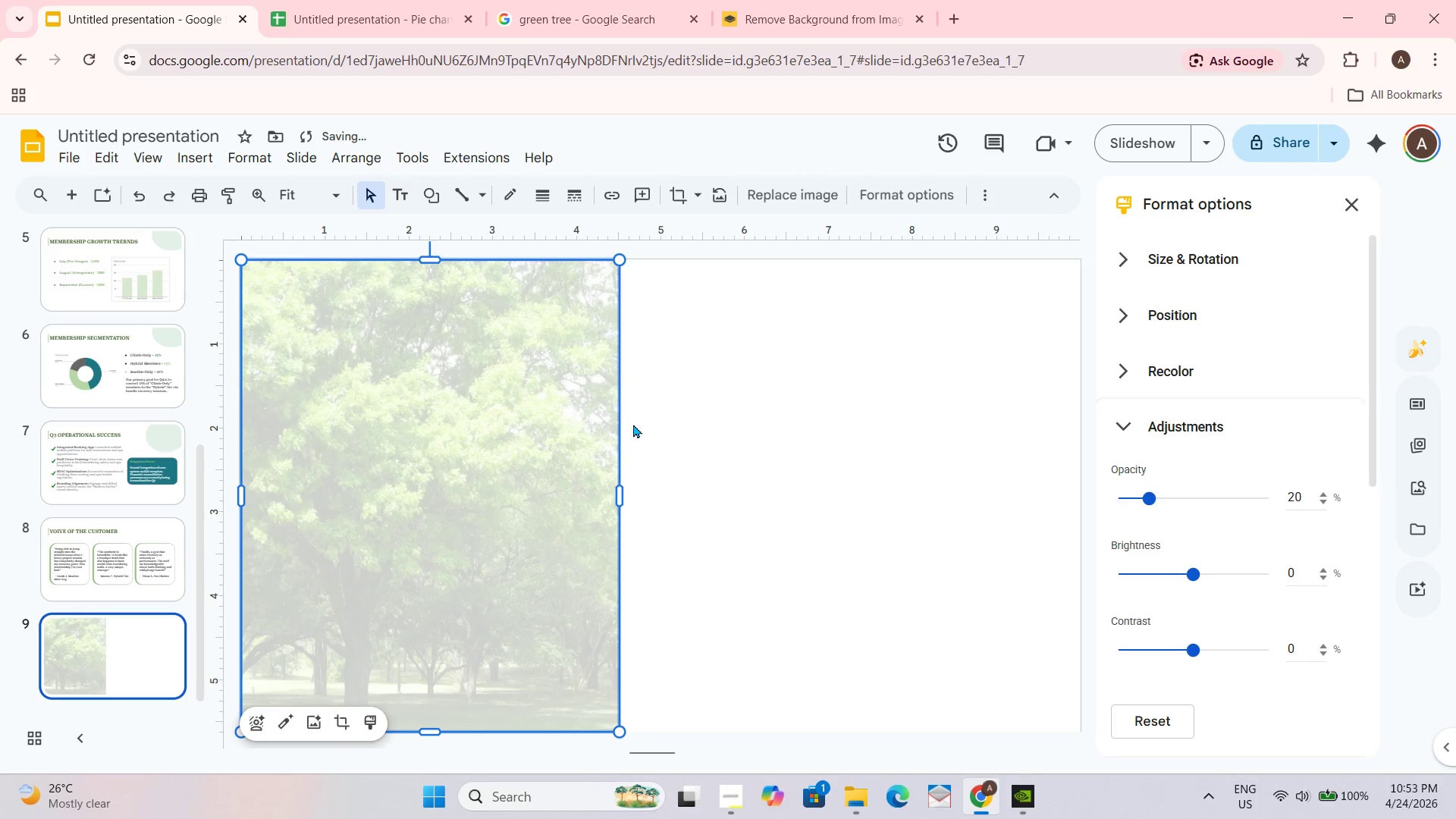 
key(Control+Z)
 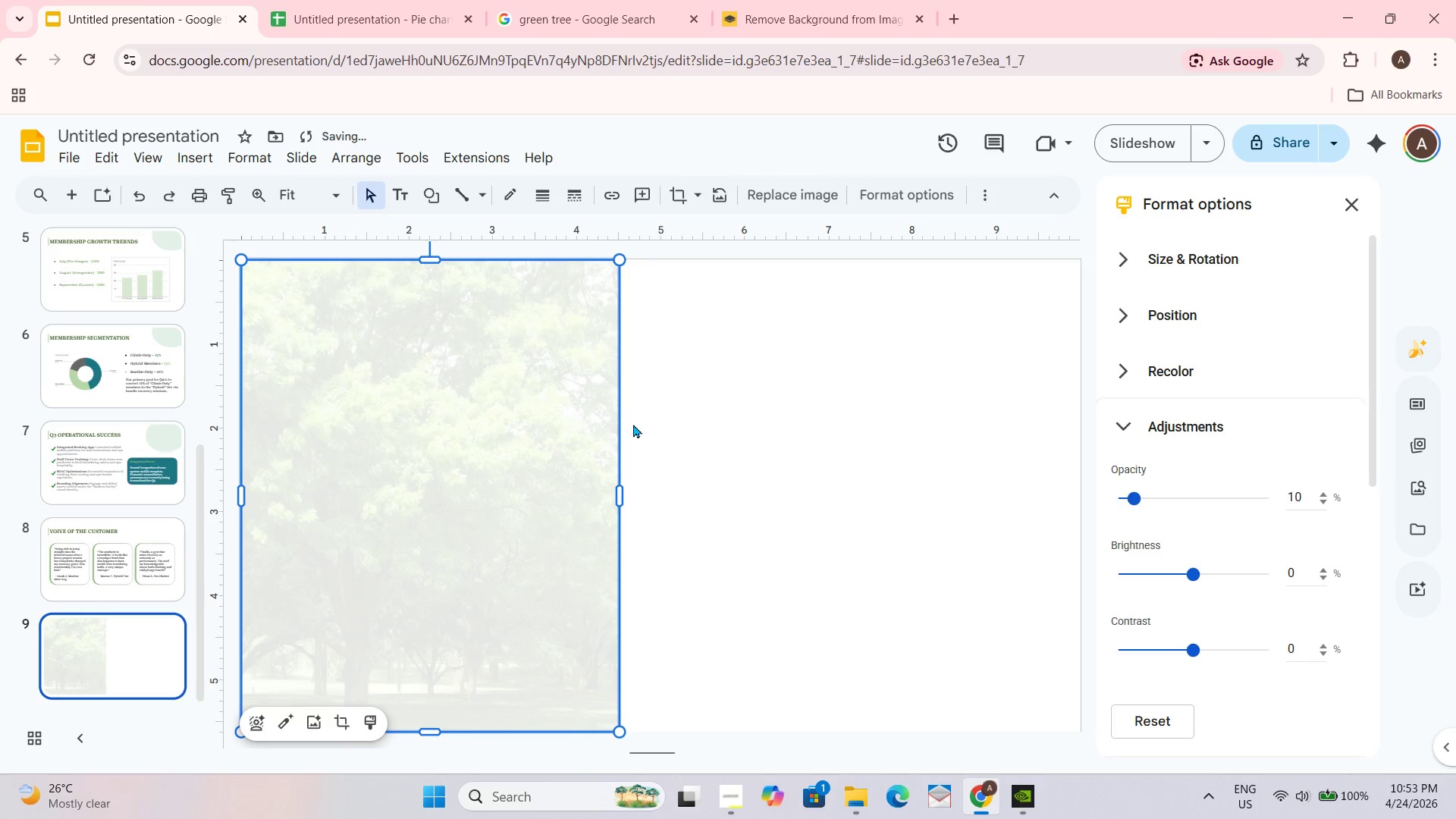 
key(Control+Z)
 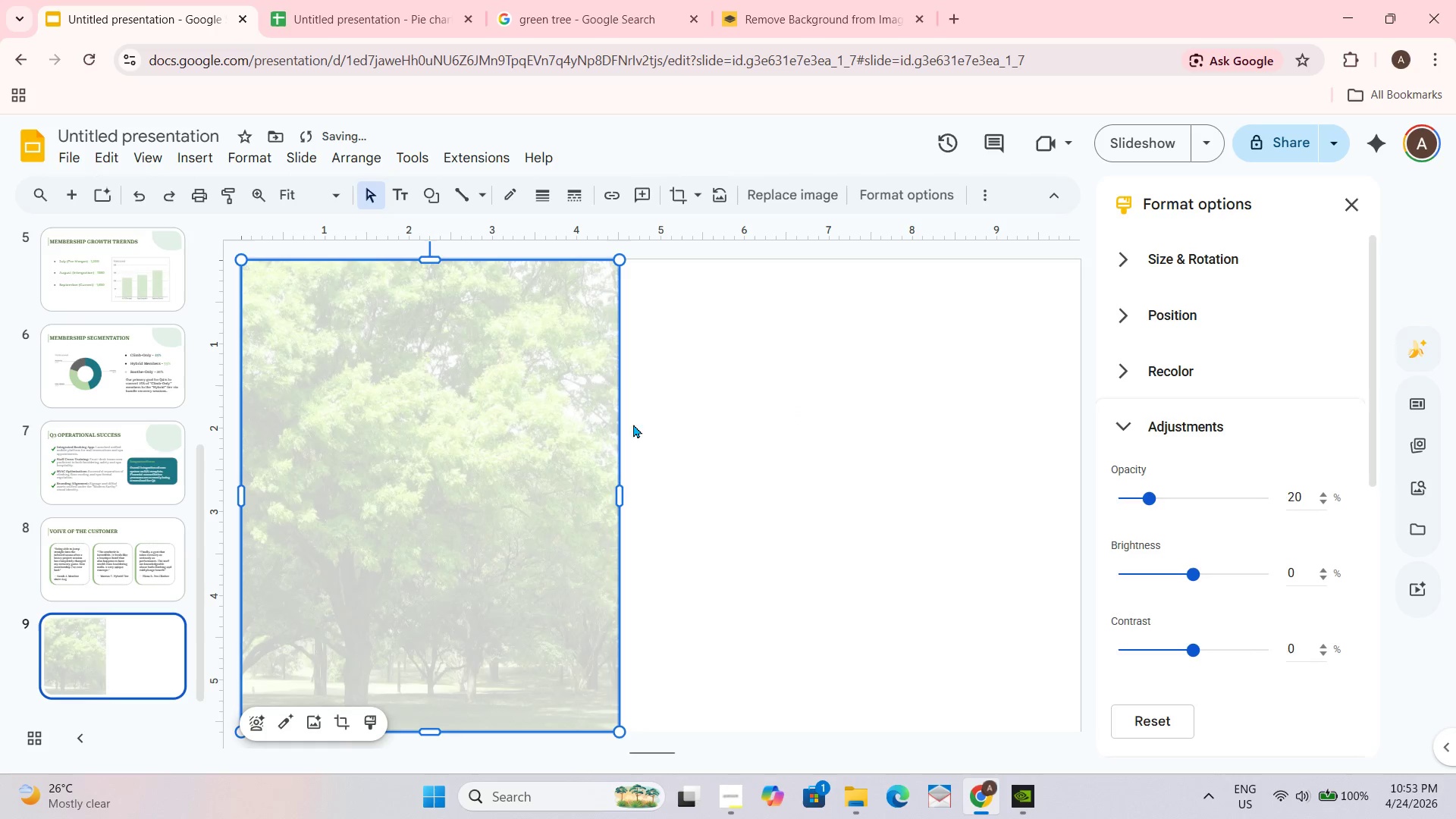 
key(Control+Z)
 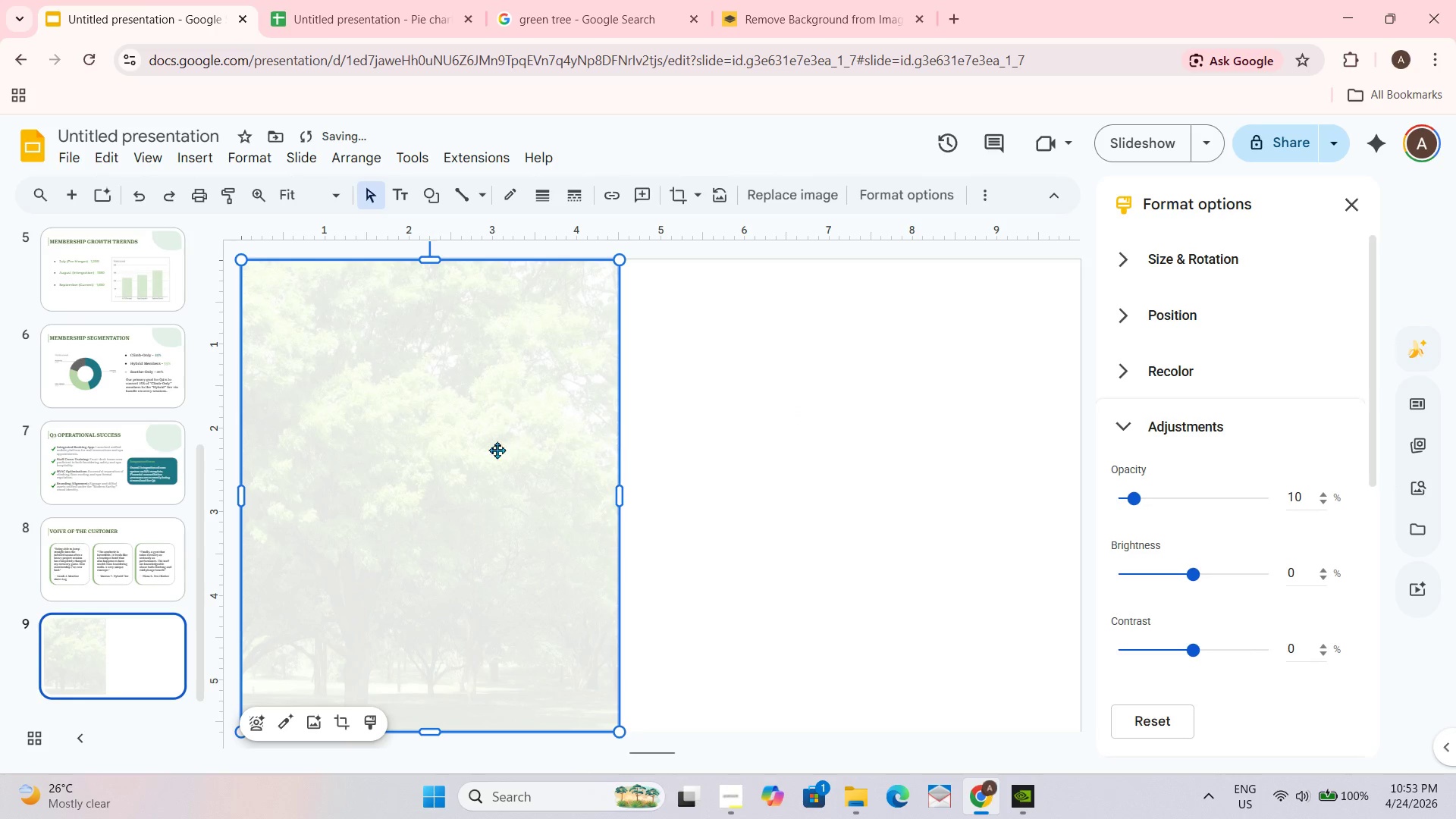 
left_click([497, 450])
 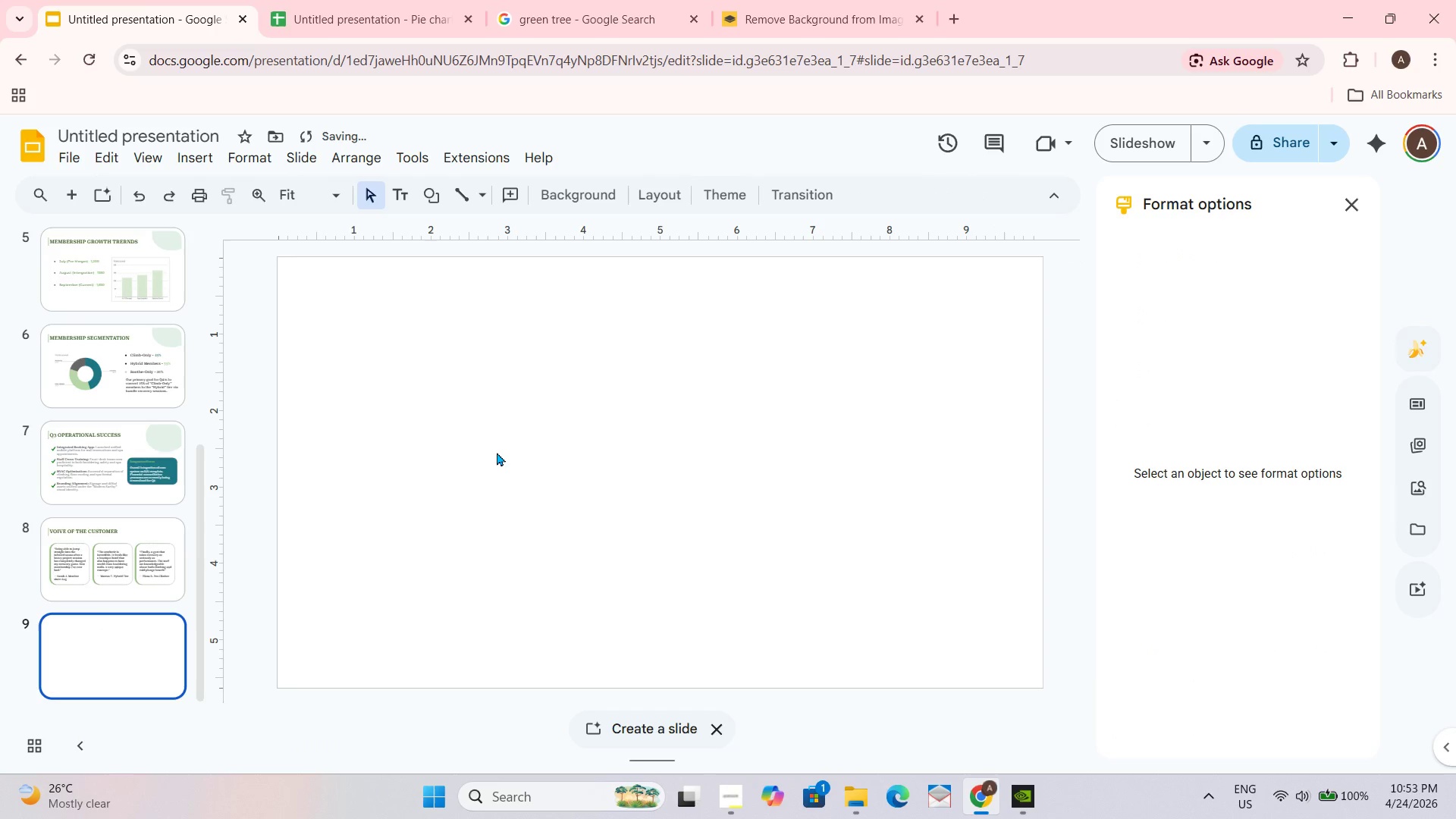 
key(Delete)
 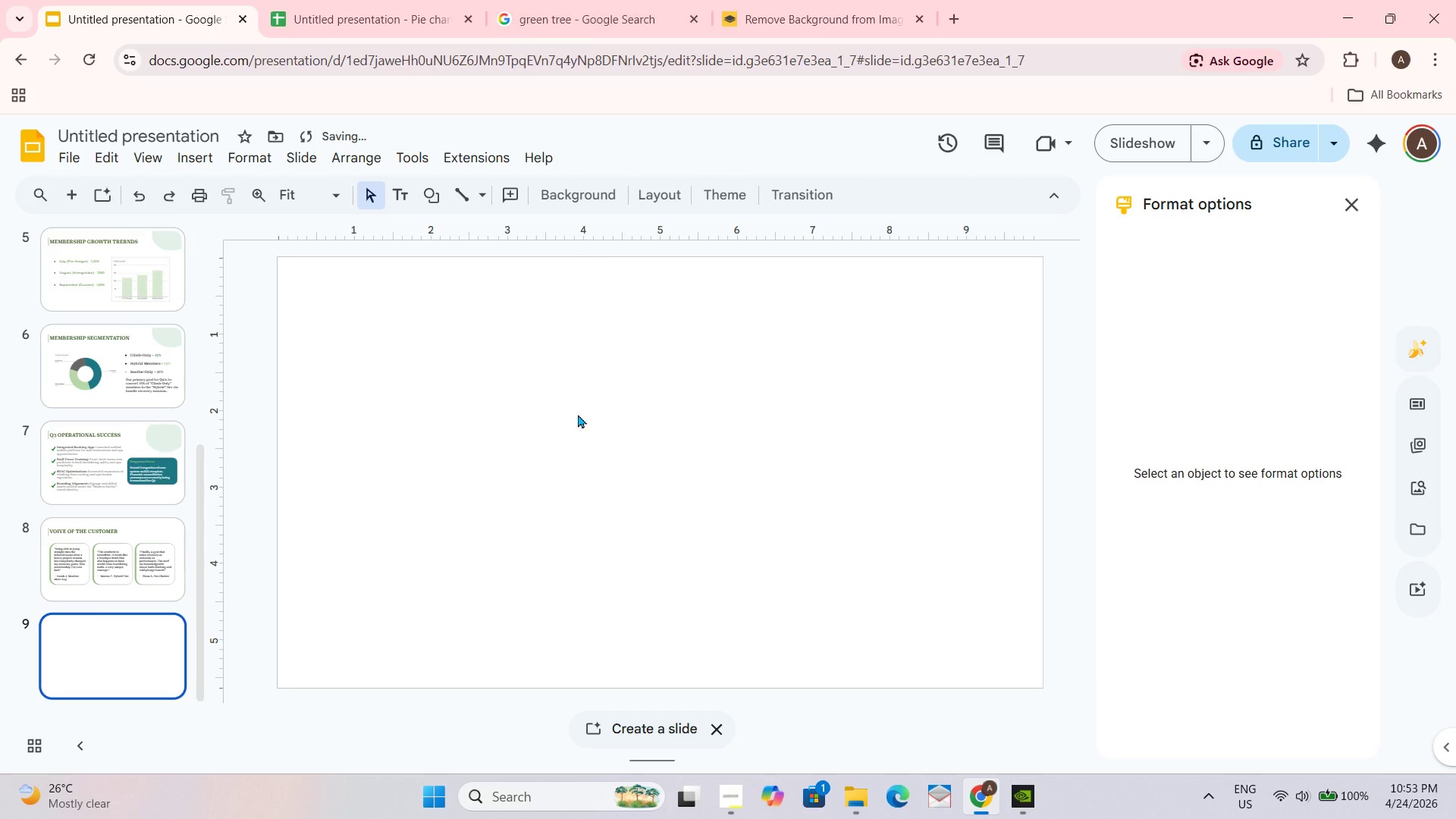 
left_click([573, 408])
 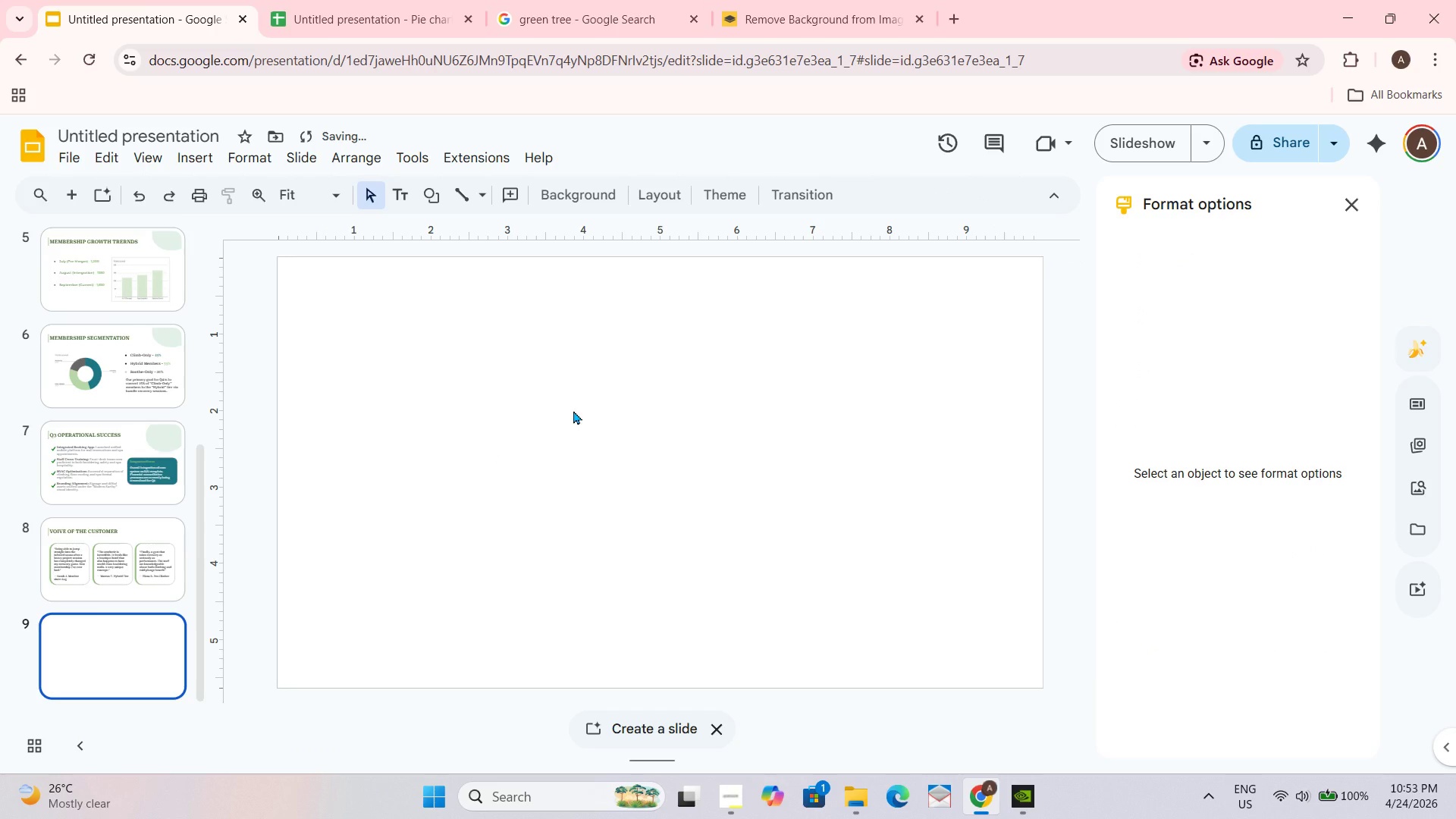 
key(Control+ControlLeft)
 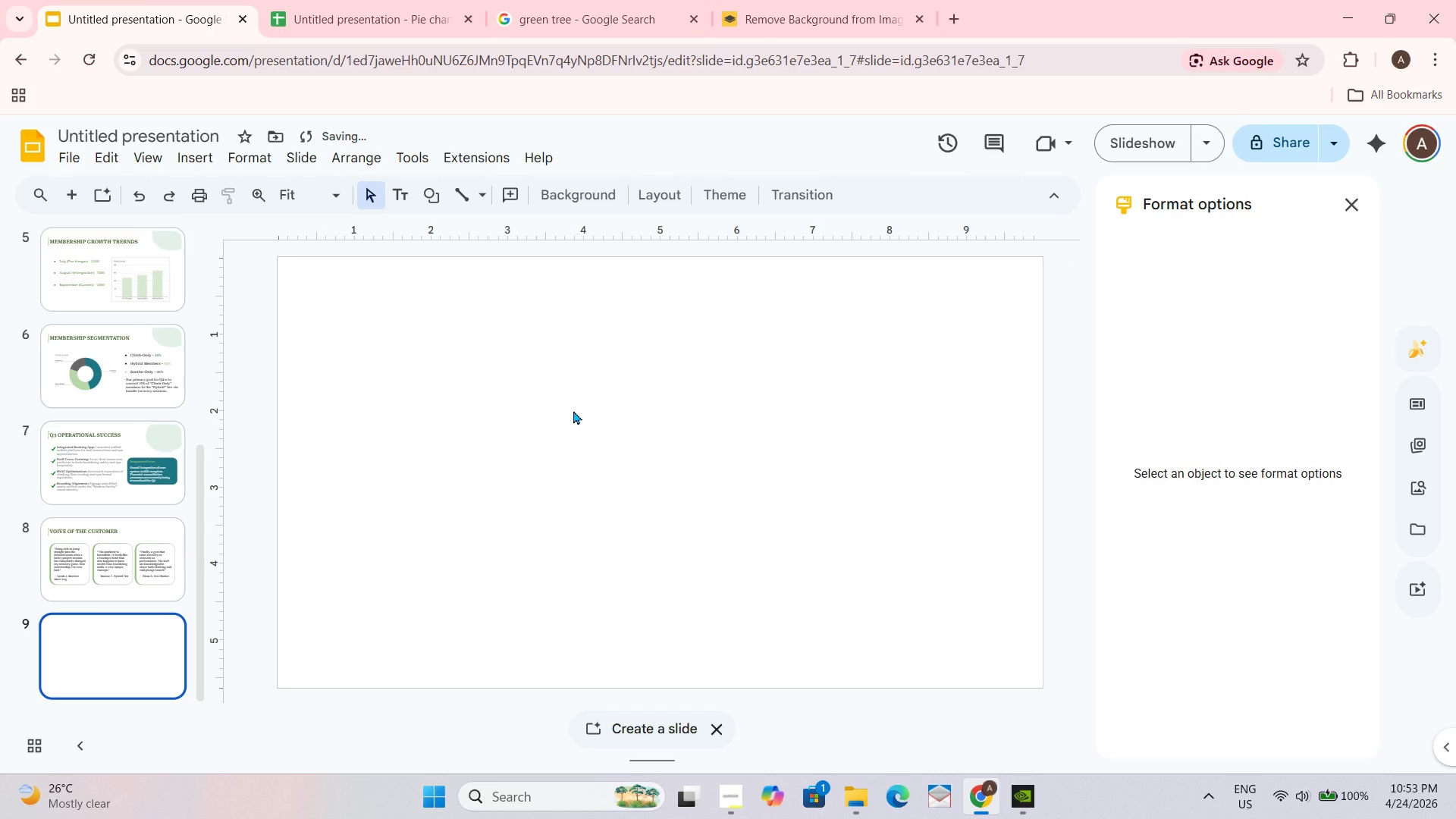 
key(Control+V)
 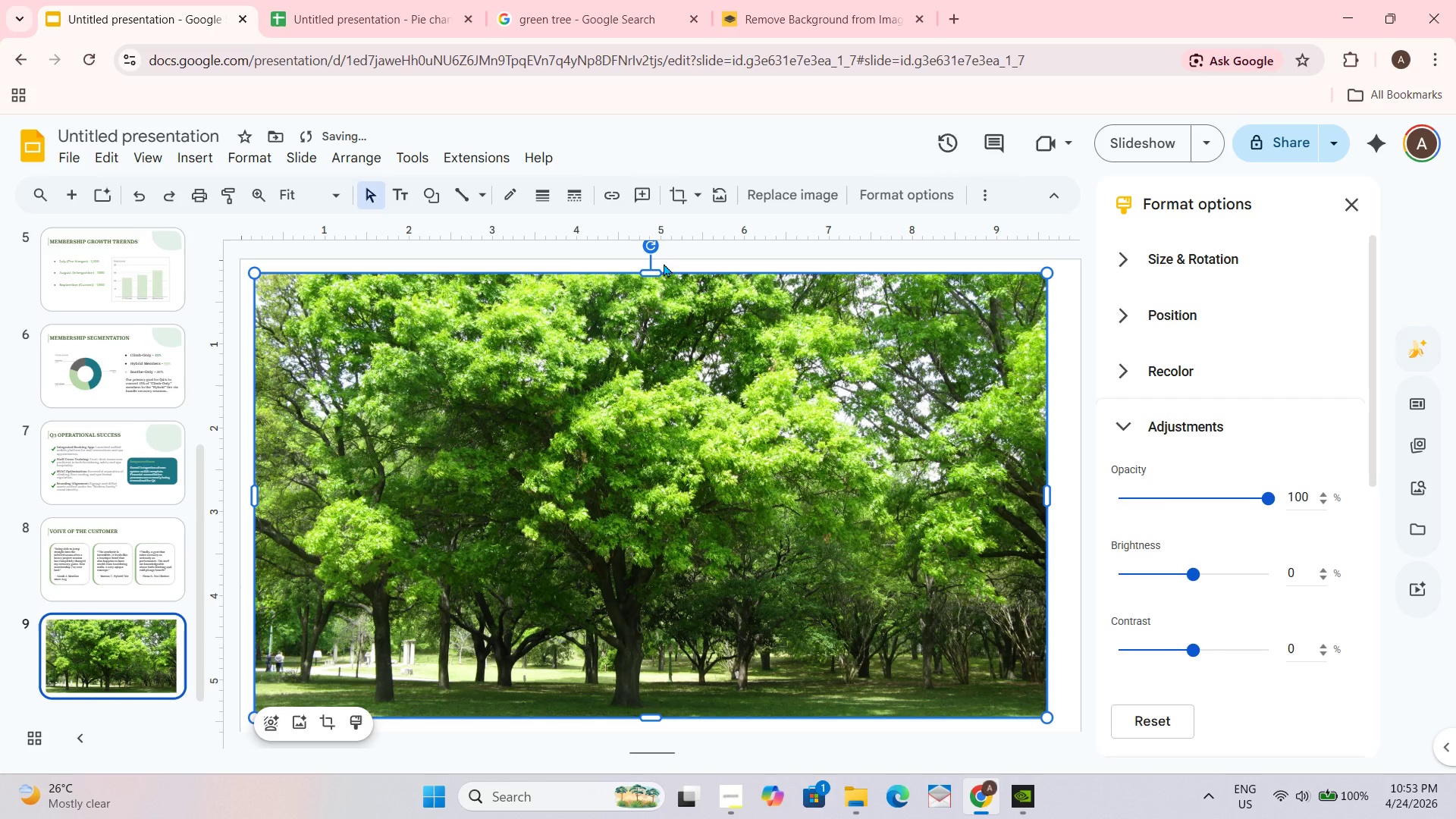 
left_click_drag(start_coordinate=[659, 275], to_coordinate=[659, 260])
 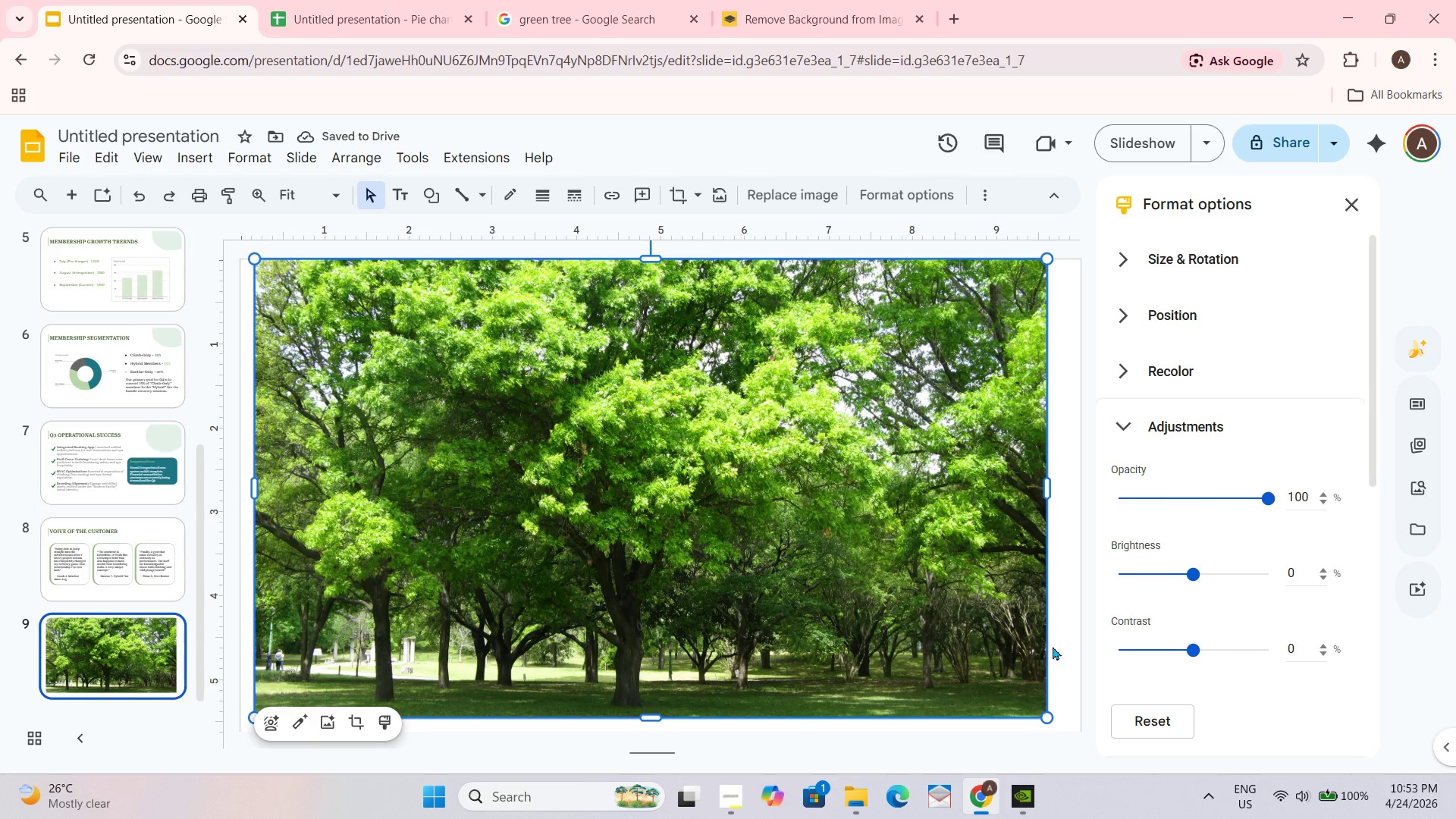 
left_click_drag(start_coordinate=[1048, 717], to_coordinate=[1076, 735])
 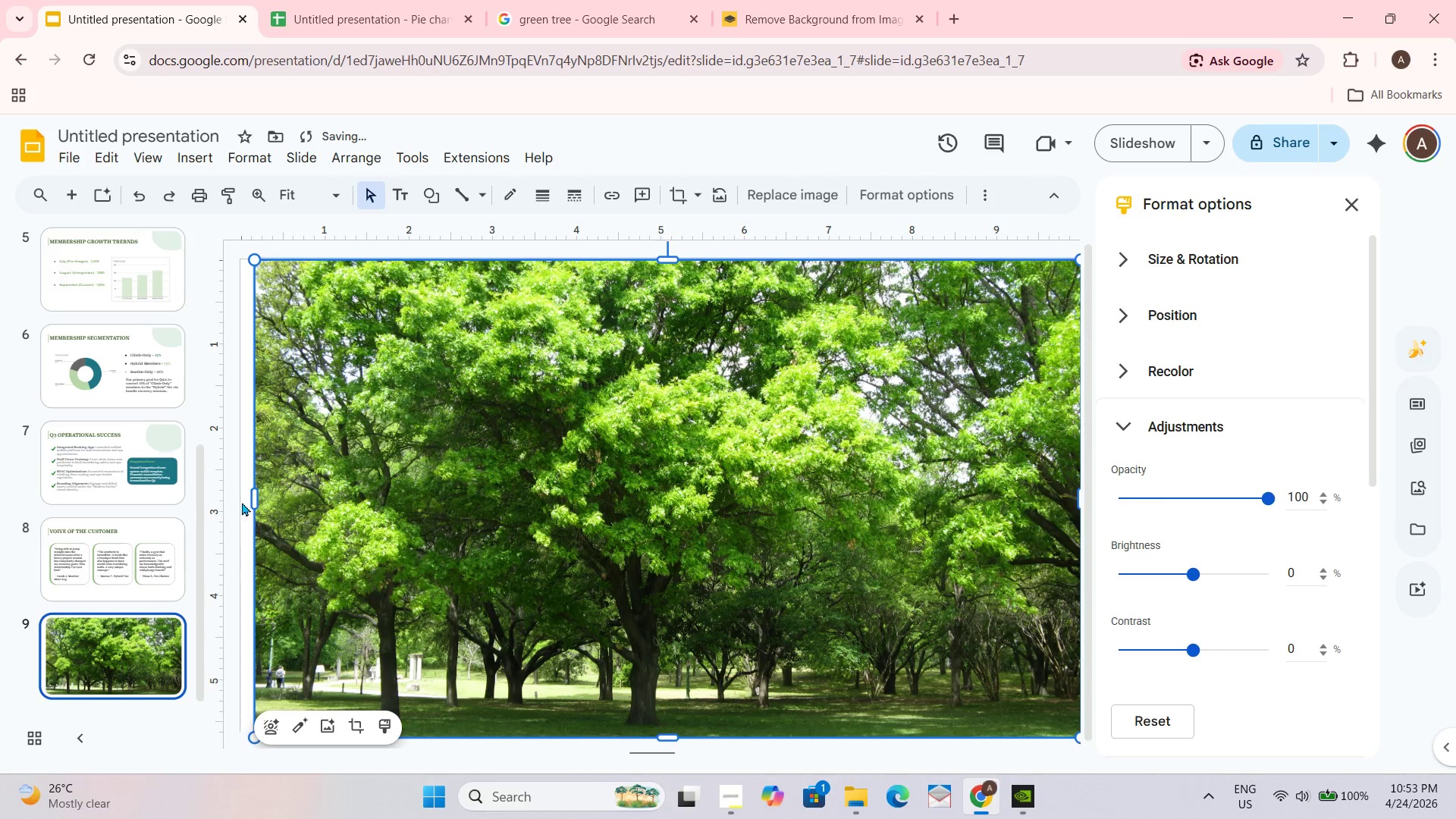 
left_click_drag(start_coordinate=[258, 499], to_coordinate=[240, 497])
 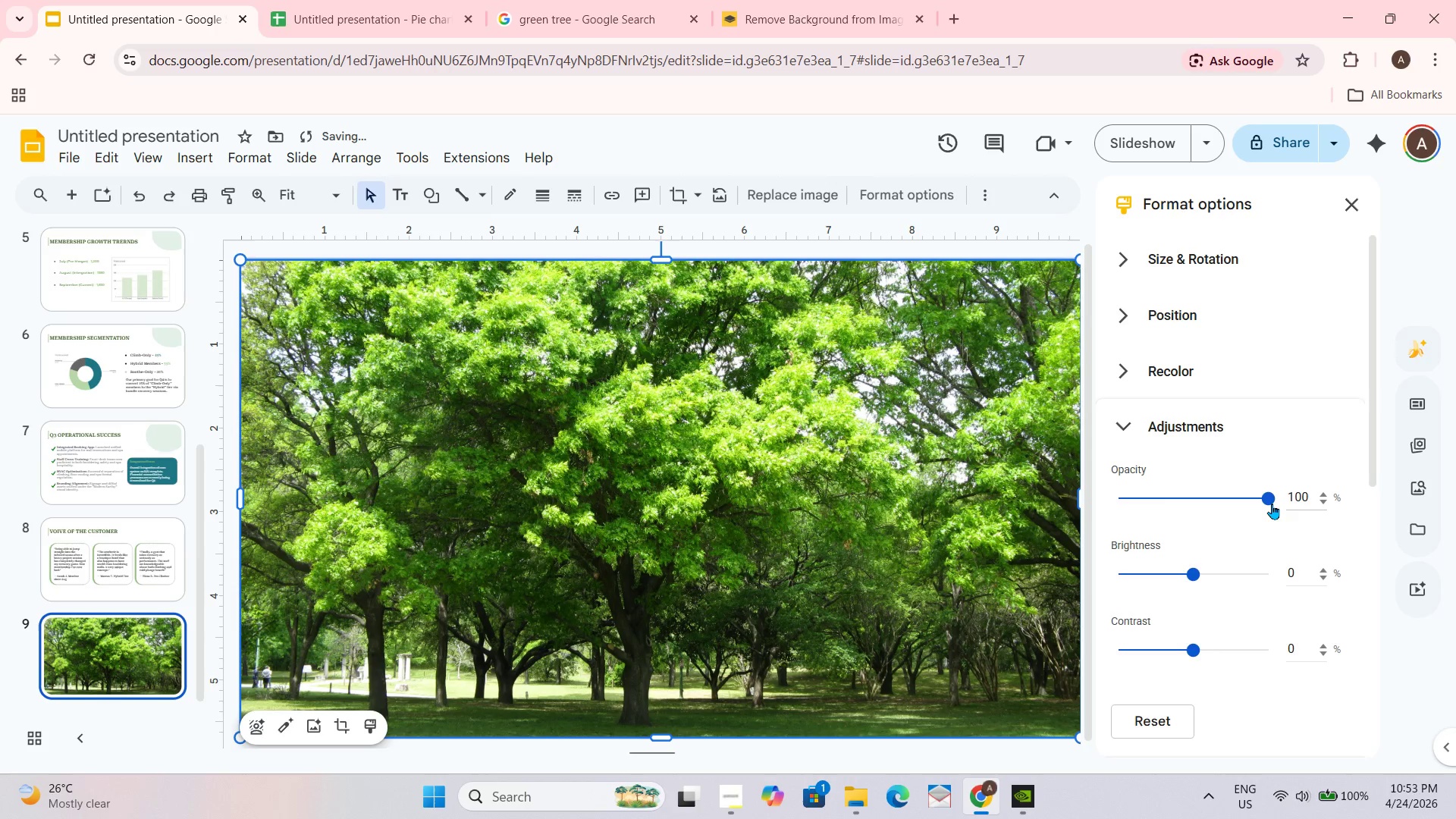 
left_click_drag(start_coordinate=[1272, 504], to_coordinate=[1131, 528])
 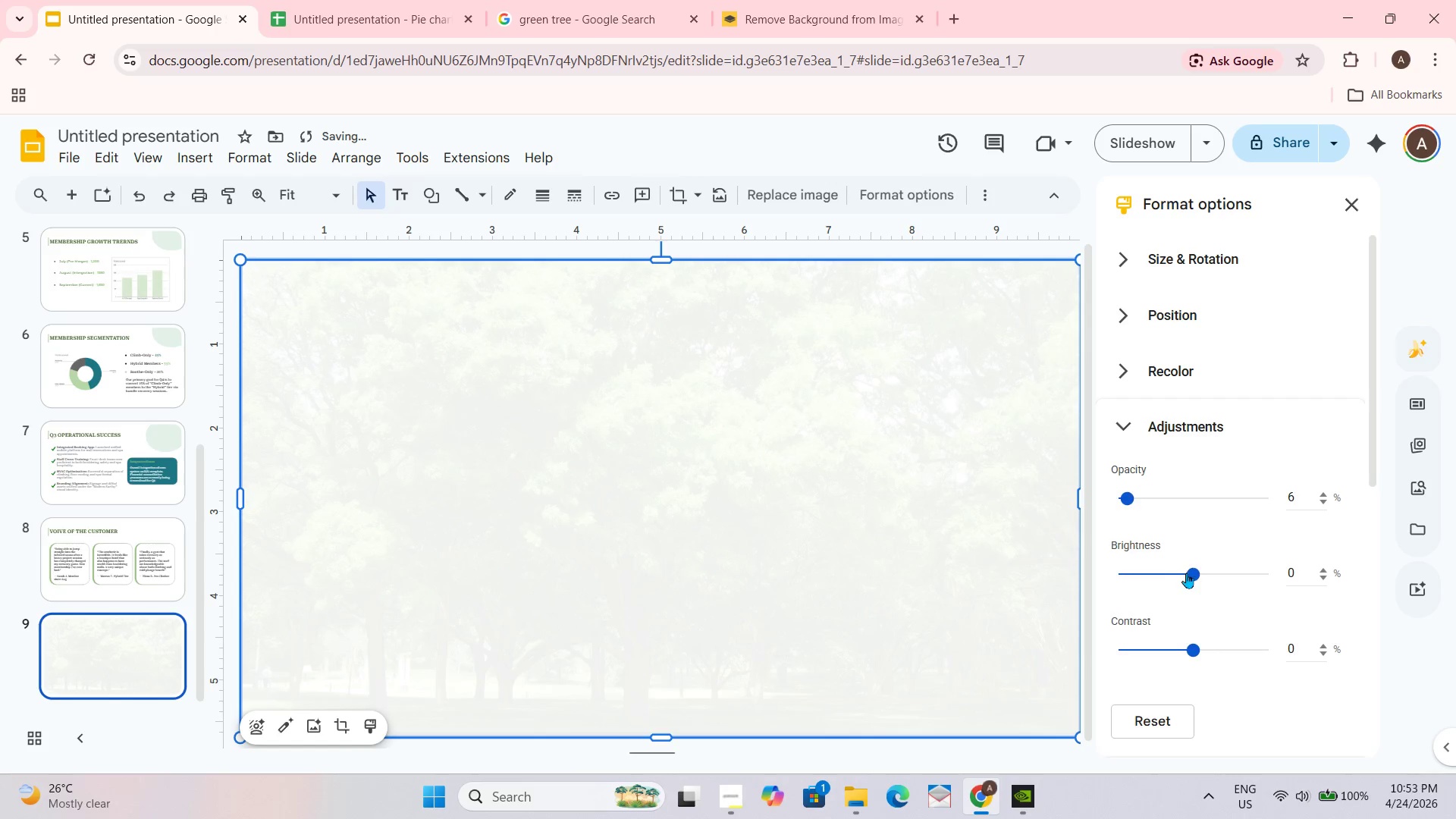 
left_click_drag(start_coordinate=[1186, 573], to_coordinate=[1172, 573])
 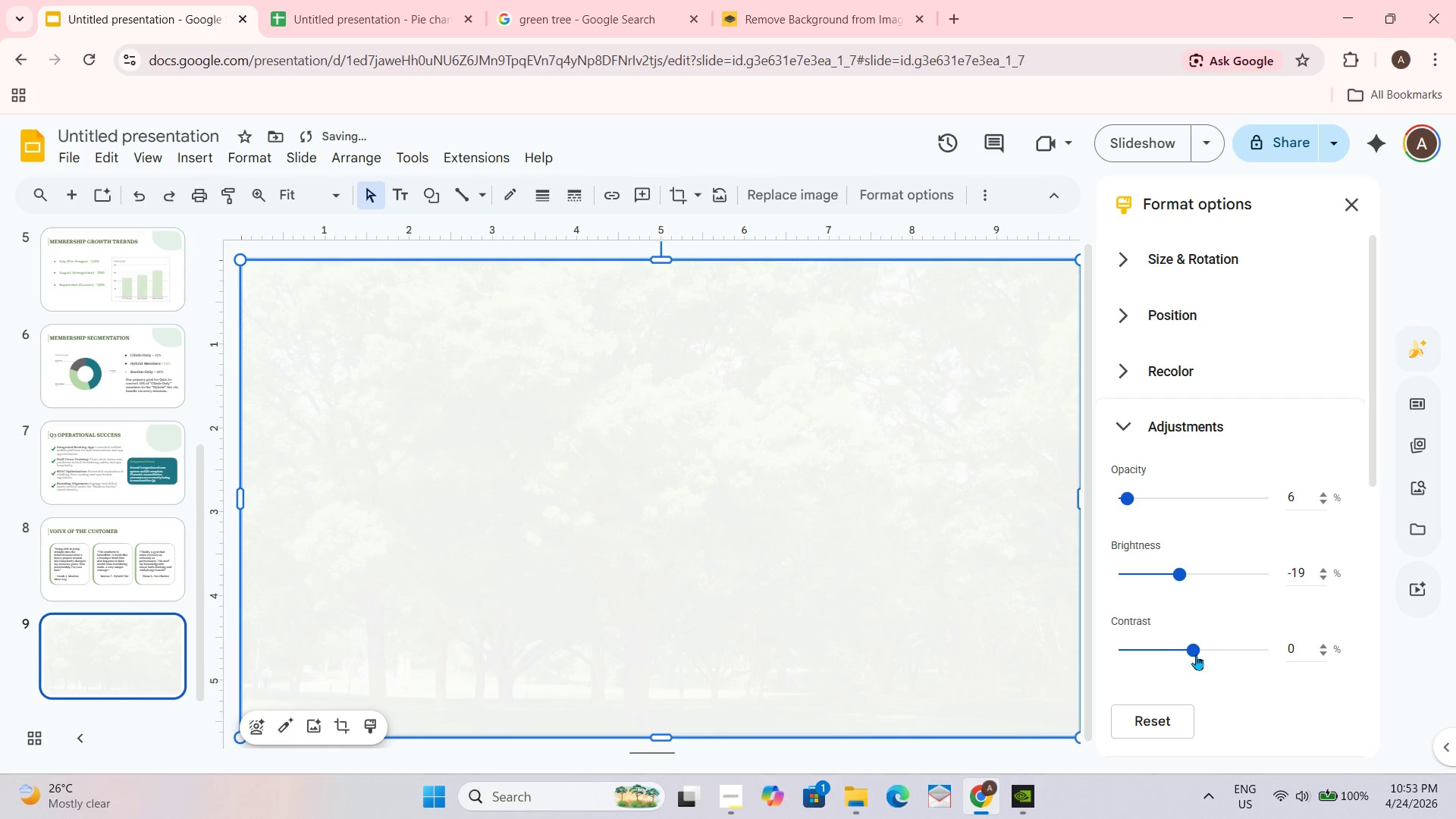 
left_click_drag(start_coordinate=[1194, 653], to_coordinate=[1185, 656])
 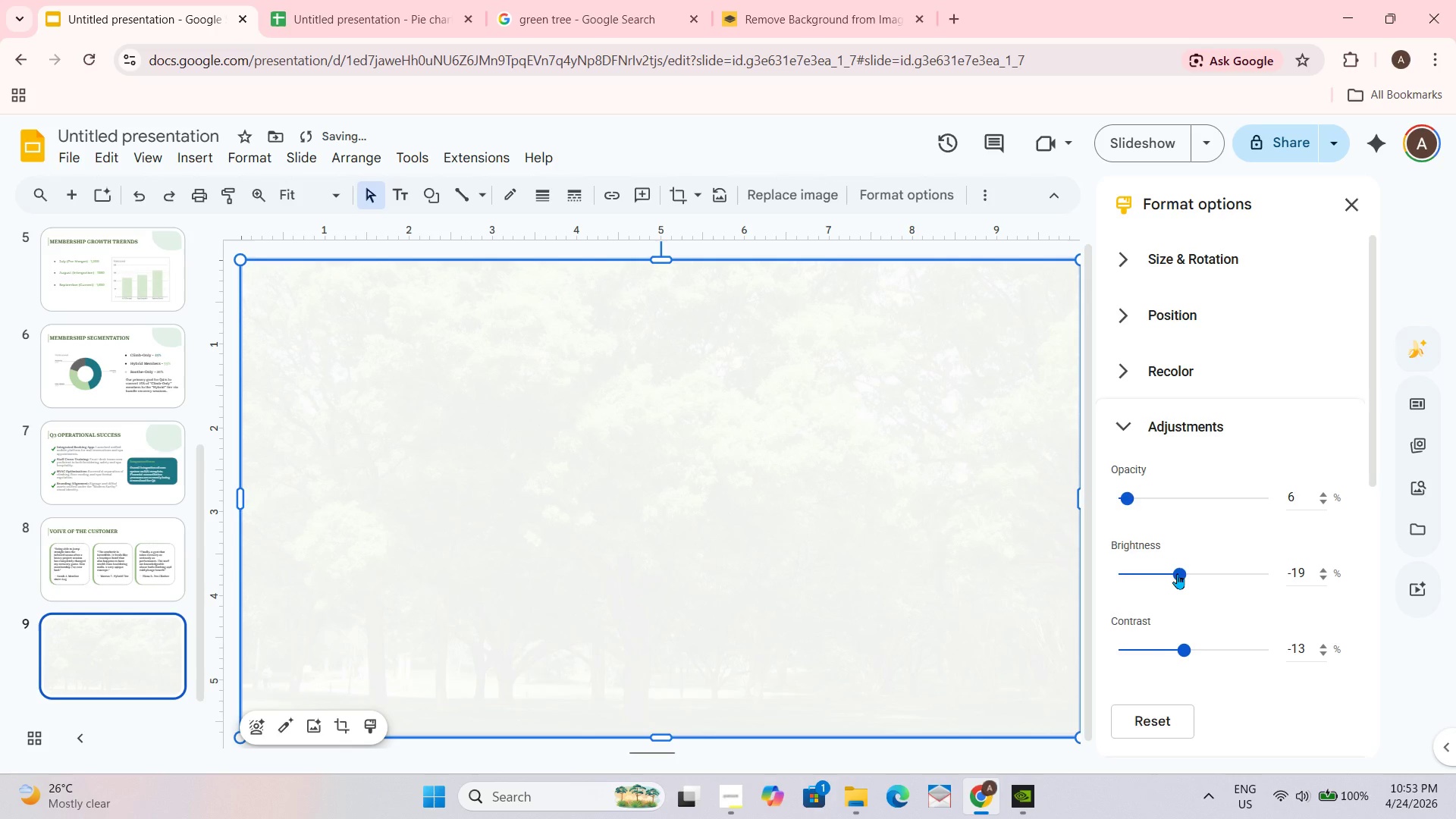 
left_click_drag(start_coordinate=[1177, 573], to_coordinate=[1165, 573])
 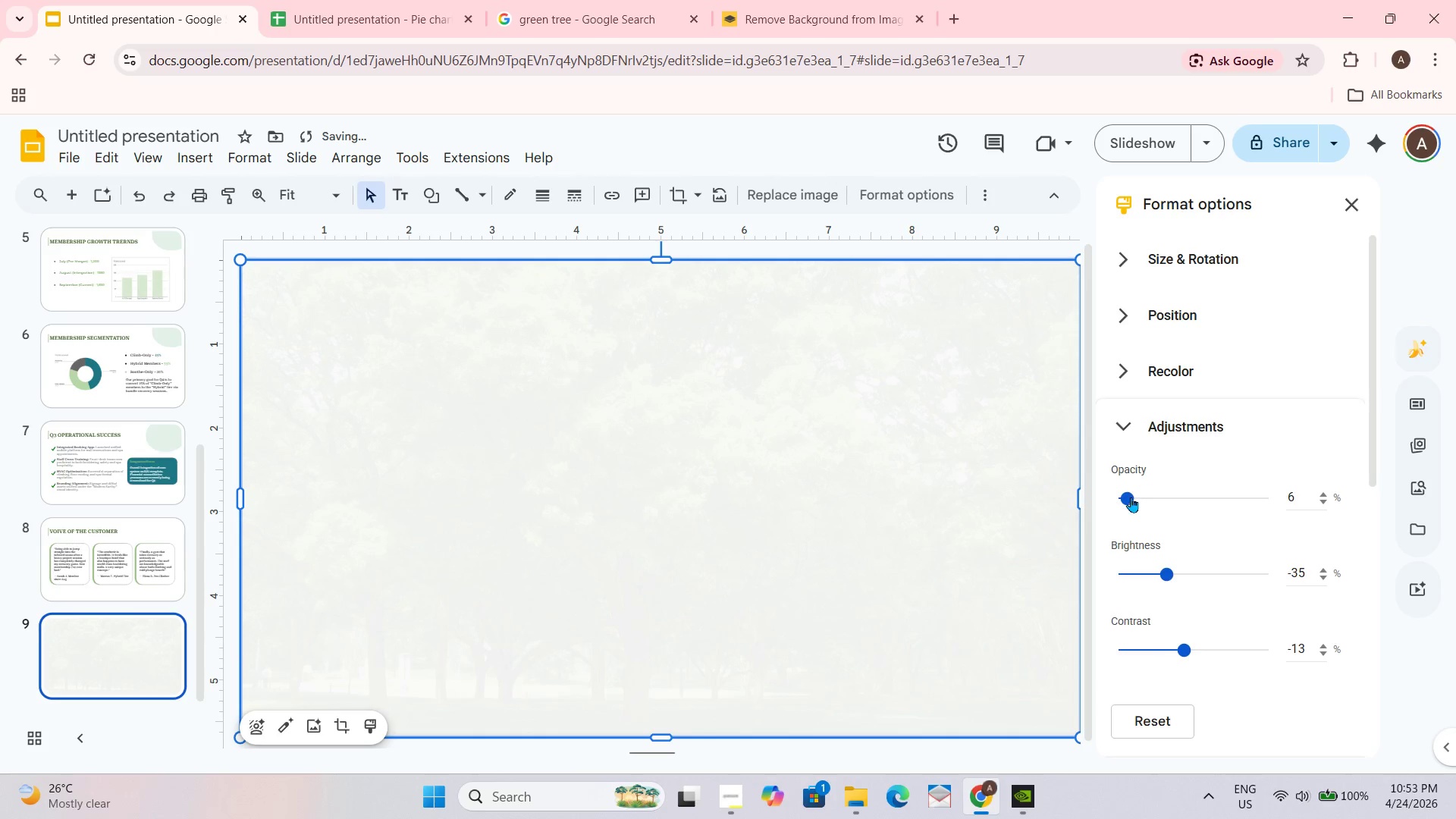 
left_click_drag(start_coordinate=[1131, 497], to_coordinate=[1134, 508])
 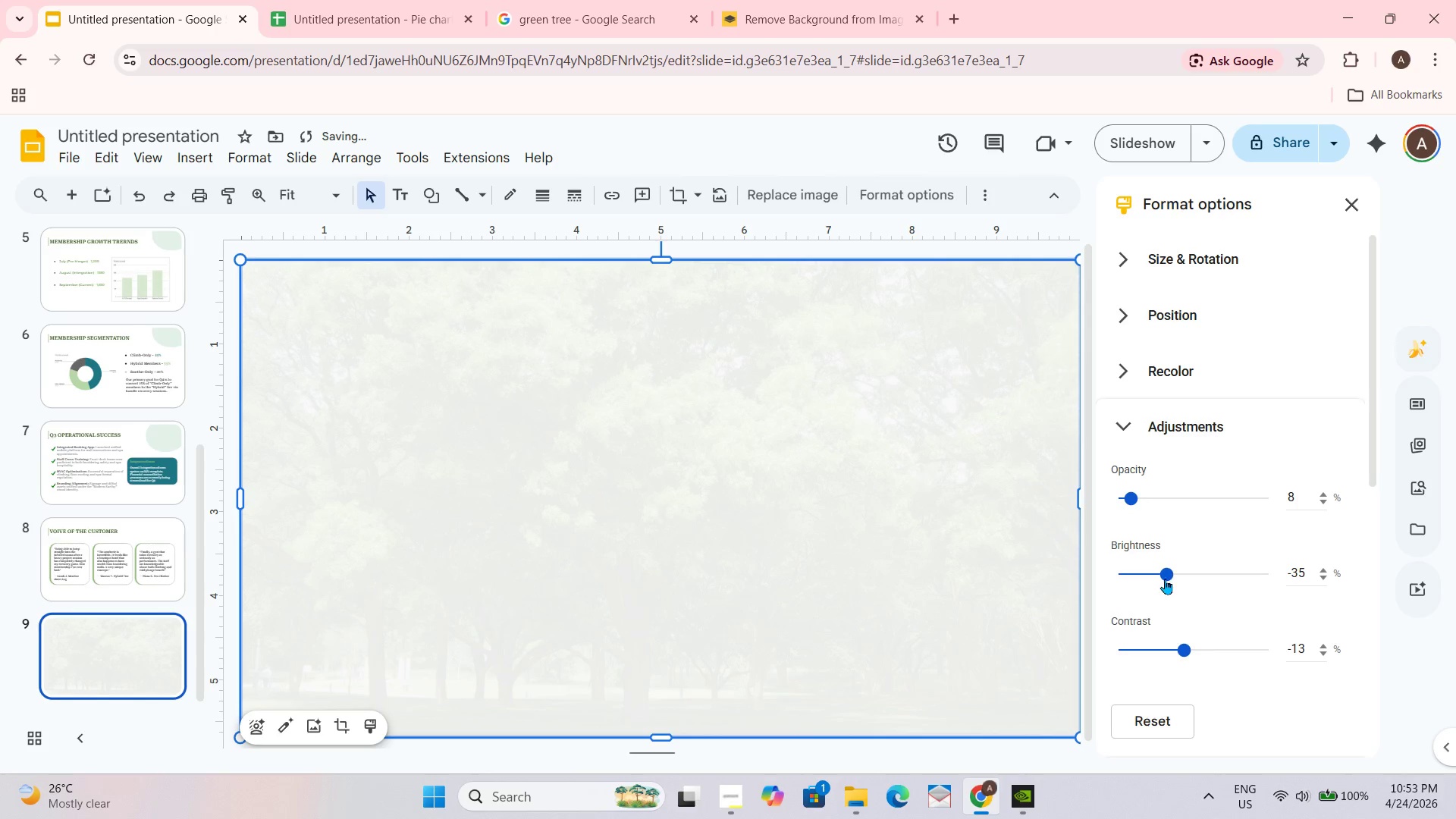 
left_click_drag(start_coordinate=[1165, 579], to_coordinate=[1161, 580])
 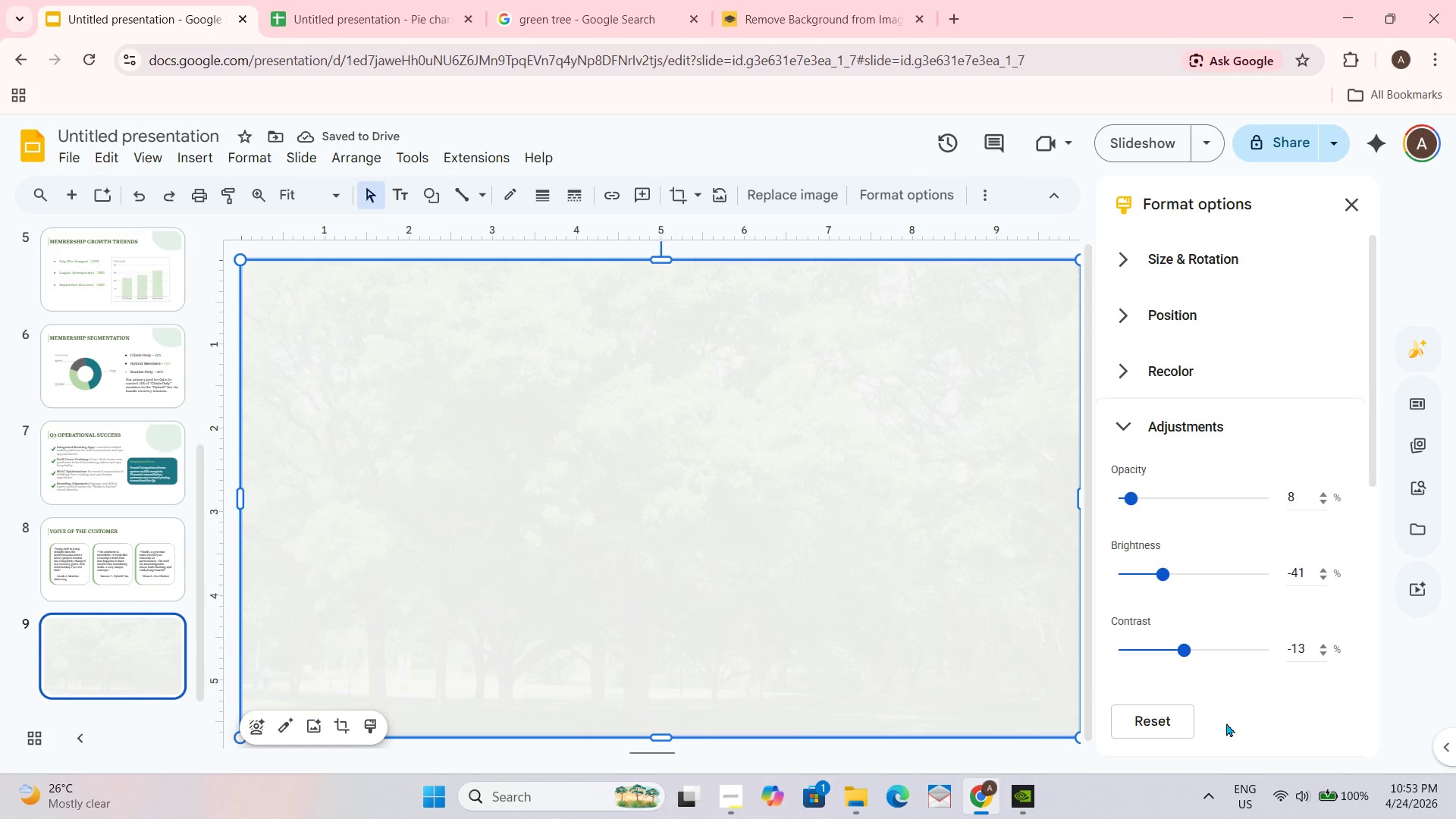 
left_click_drag(start_coordinate=[1272, 729], to_coordinate=[1275, 737])
 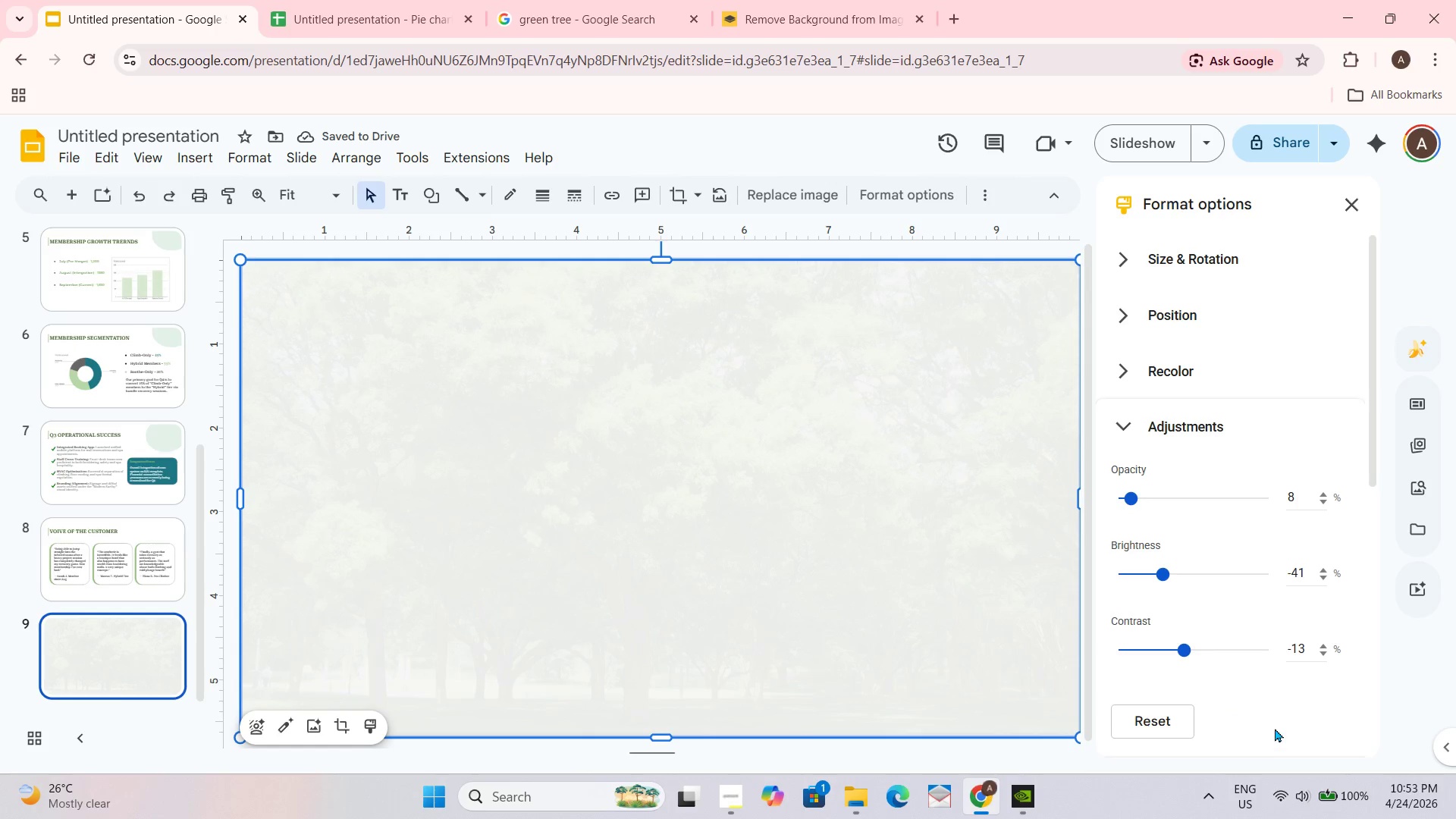 
double_click([1275, 727])
 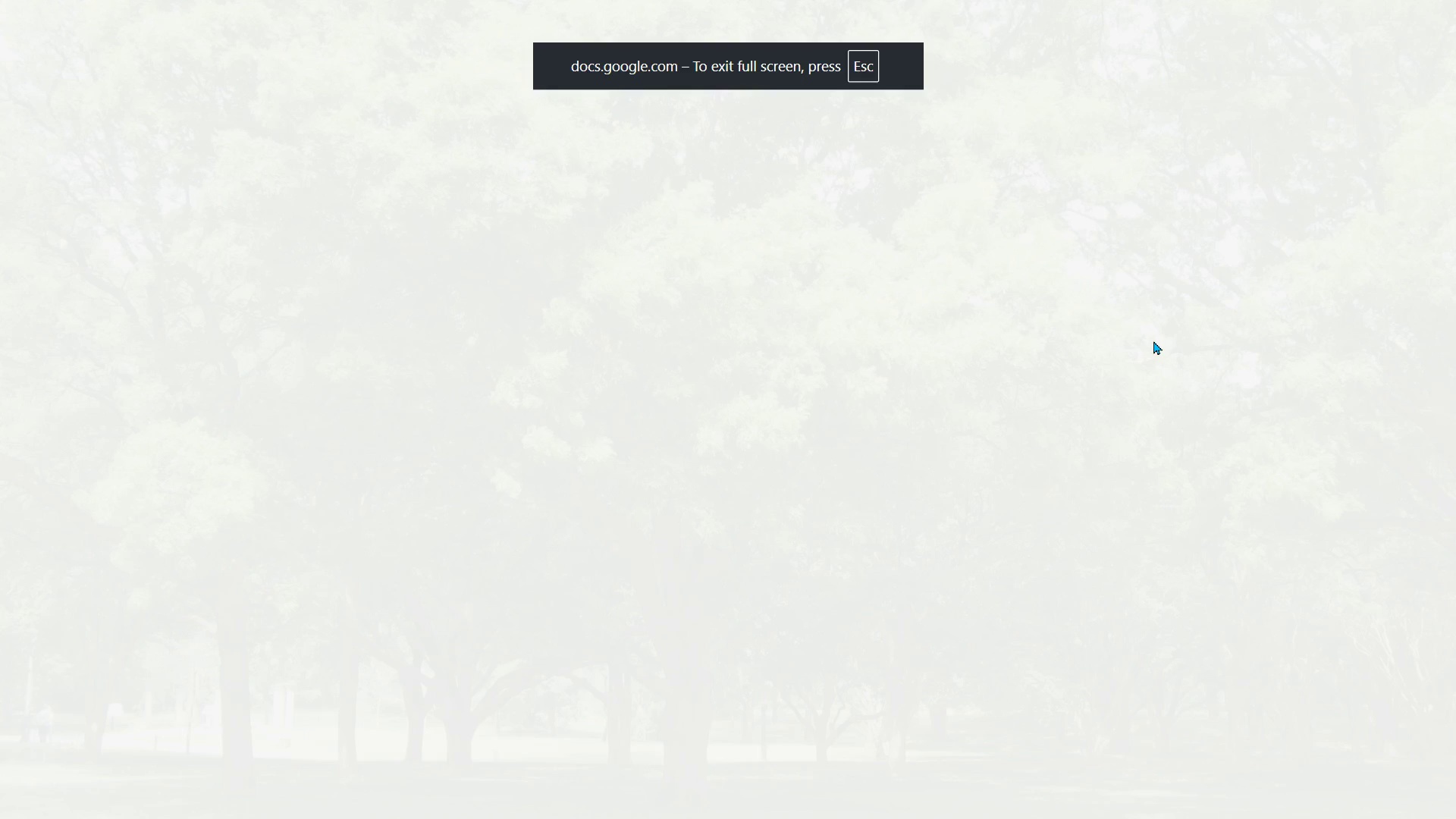 
wait(5.34)
 